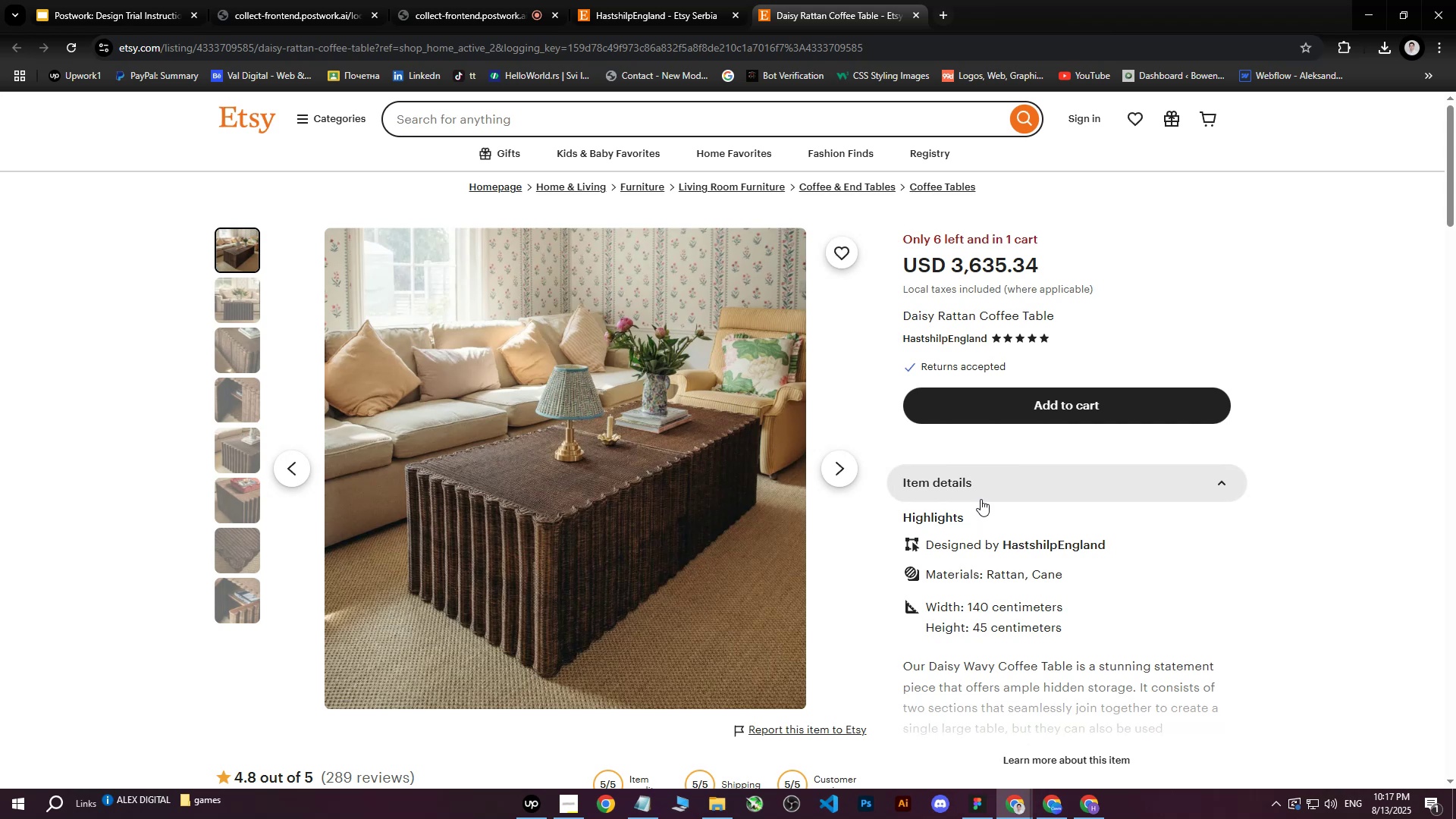 
wait(29.83)
 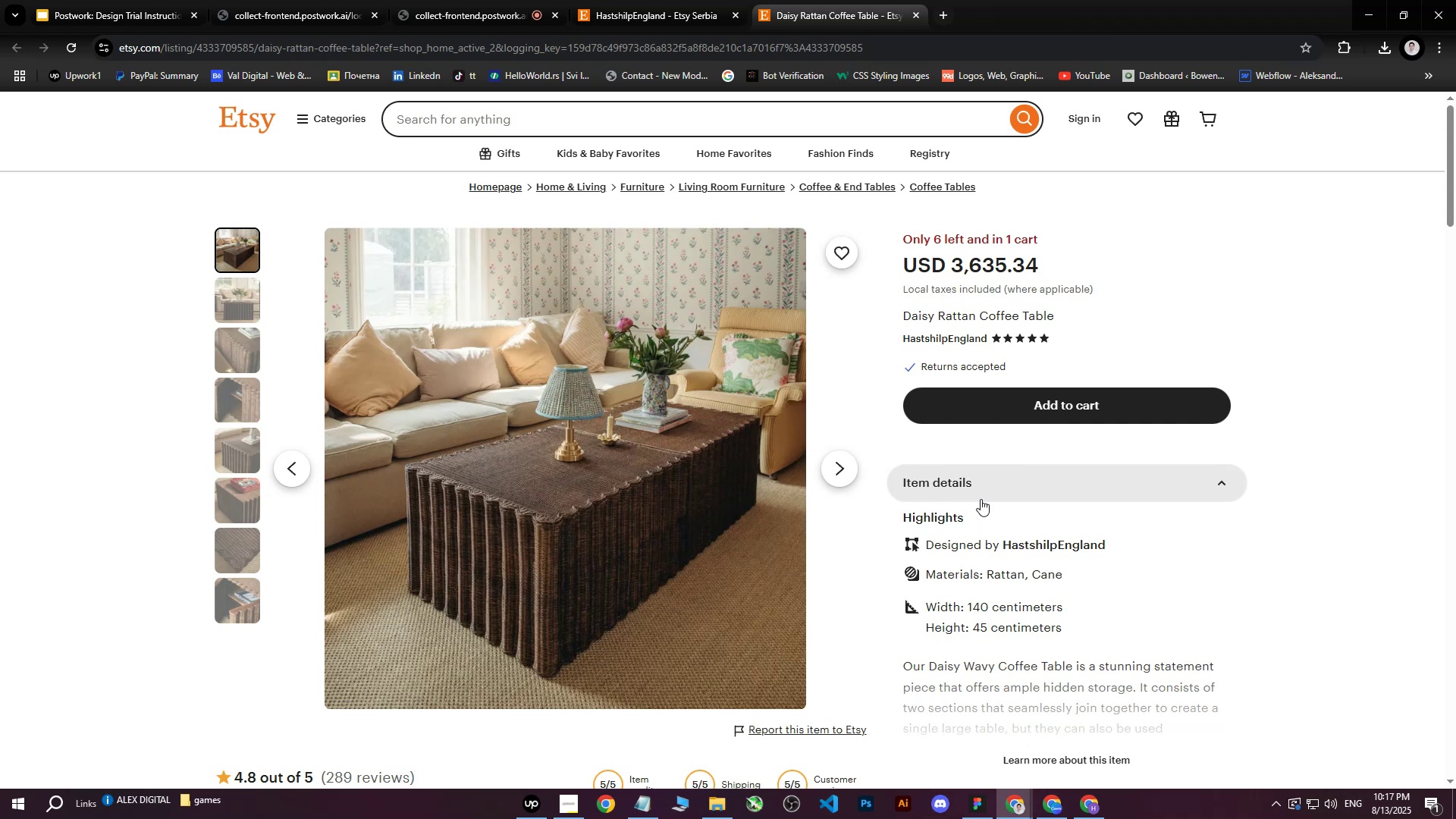 
right_click([534, 407])
 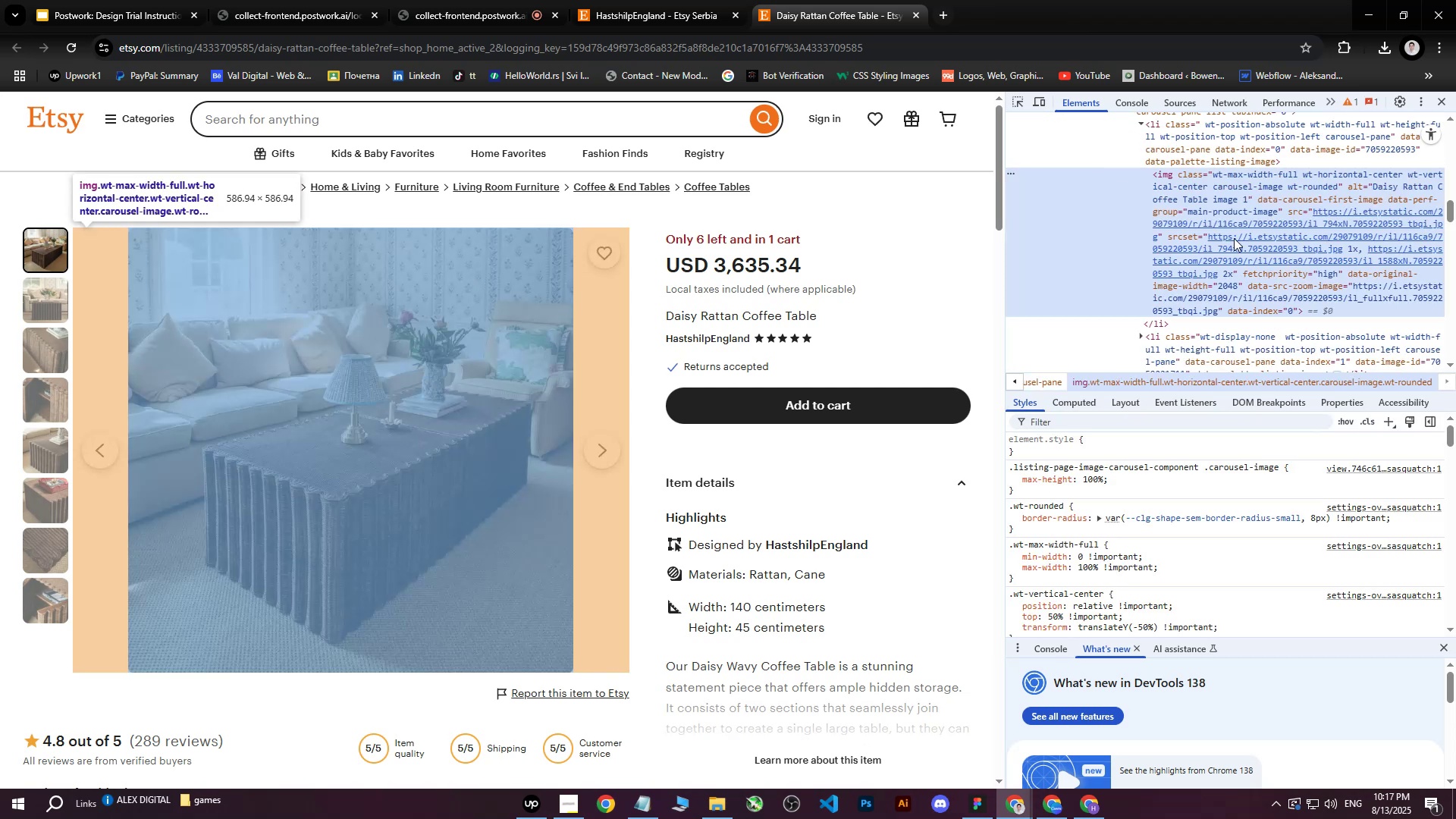 
left_click([1235, 256])
 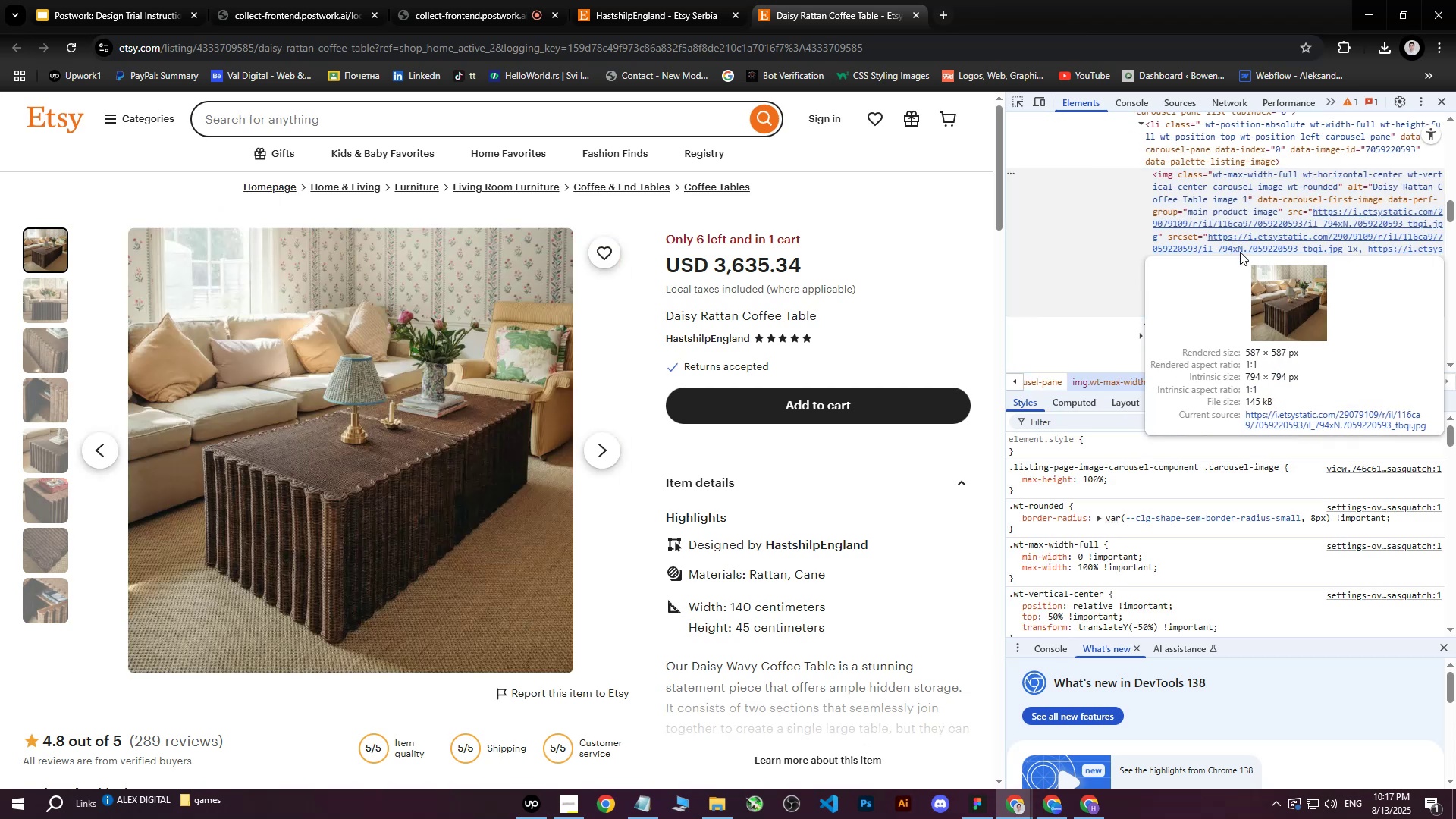 
left_click([1240, 252])
 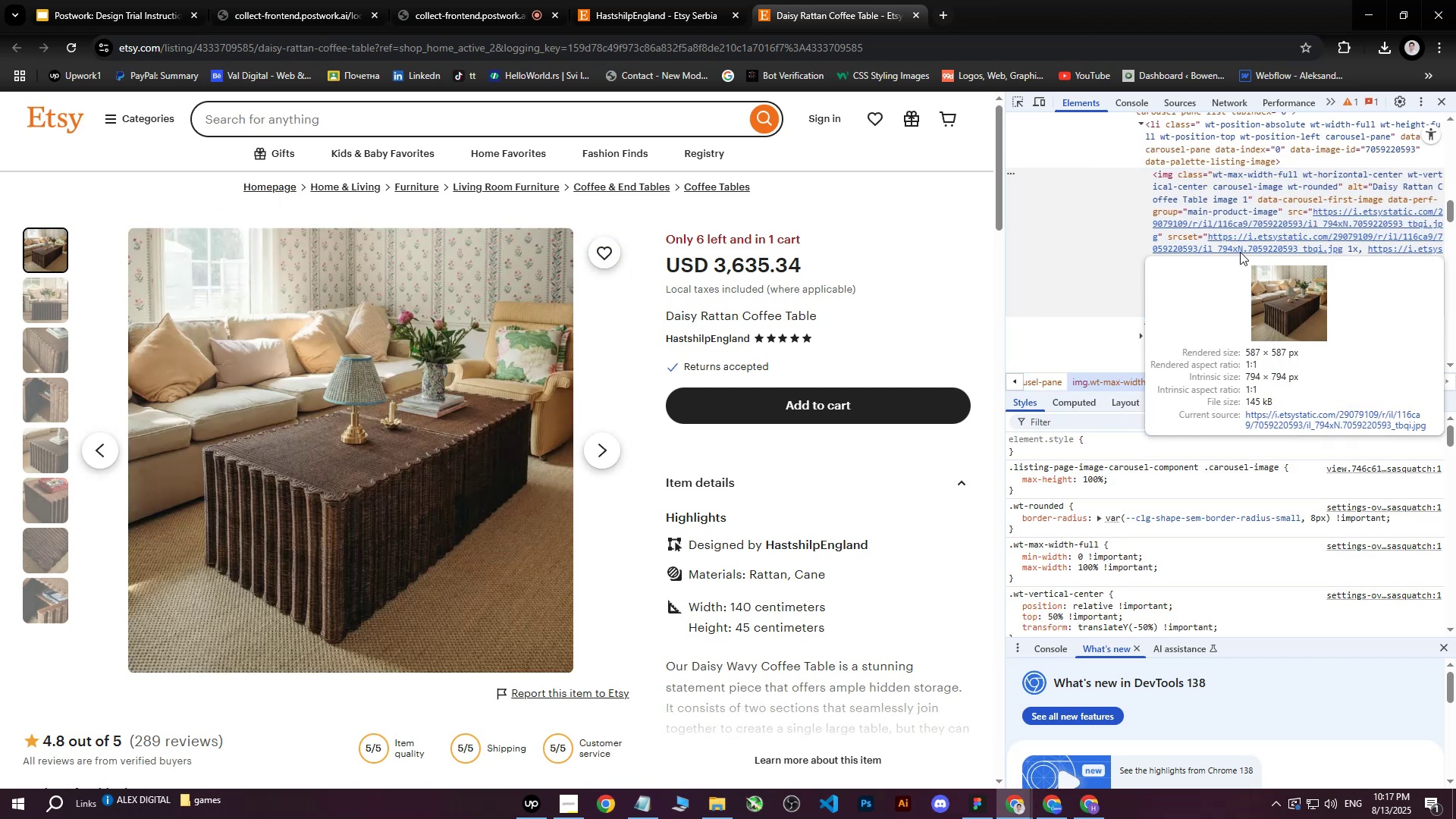 
right_click([1240, 252])
 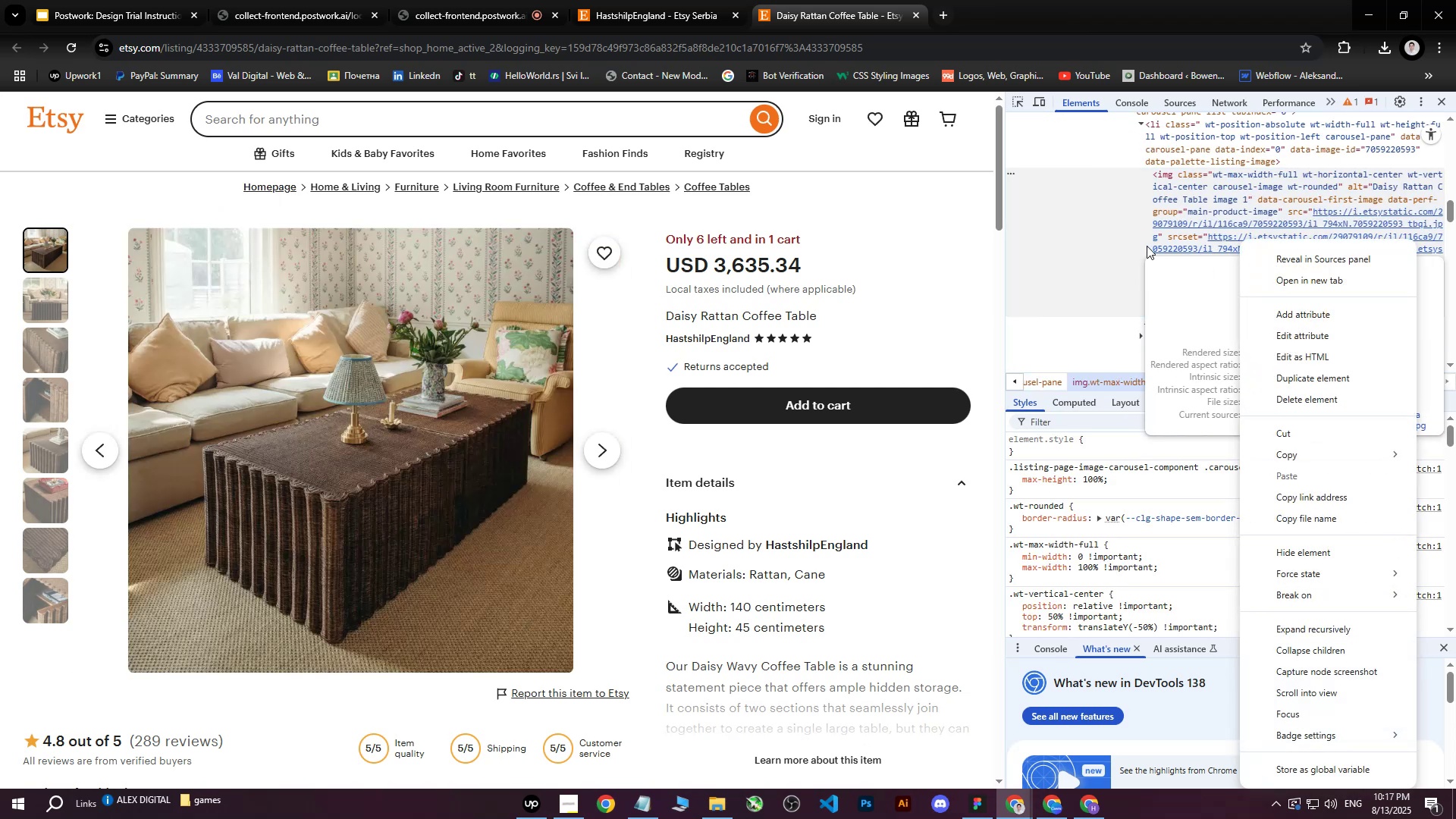 
left_click([1200, 241])
 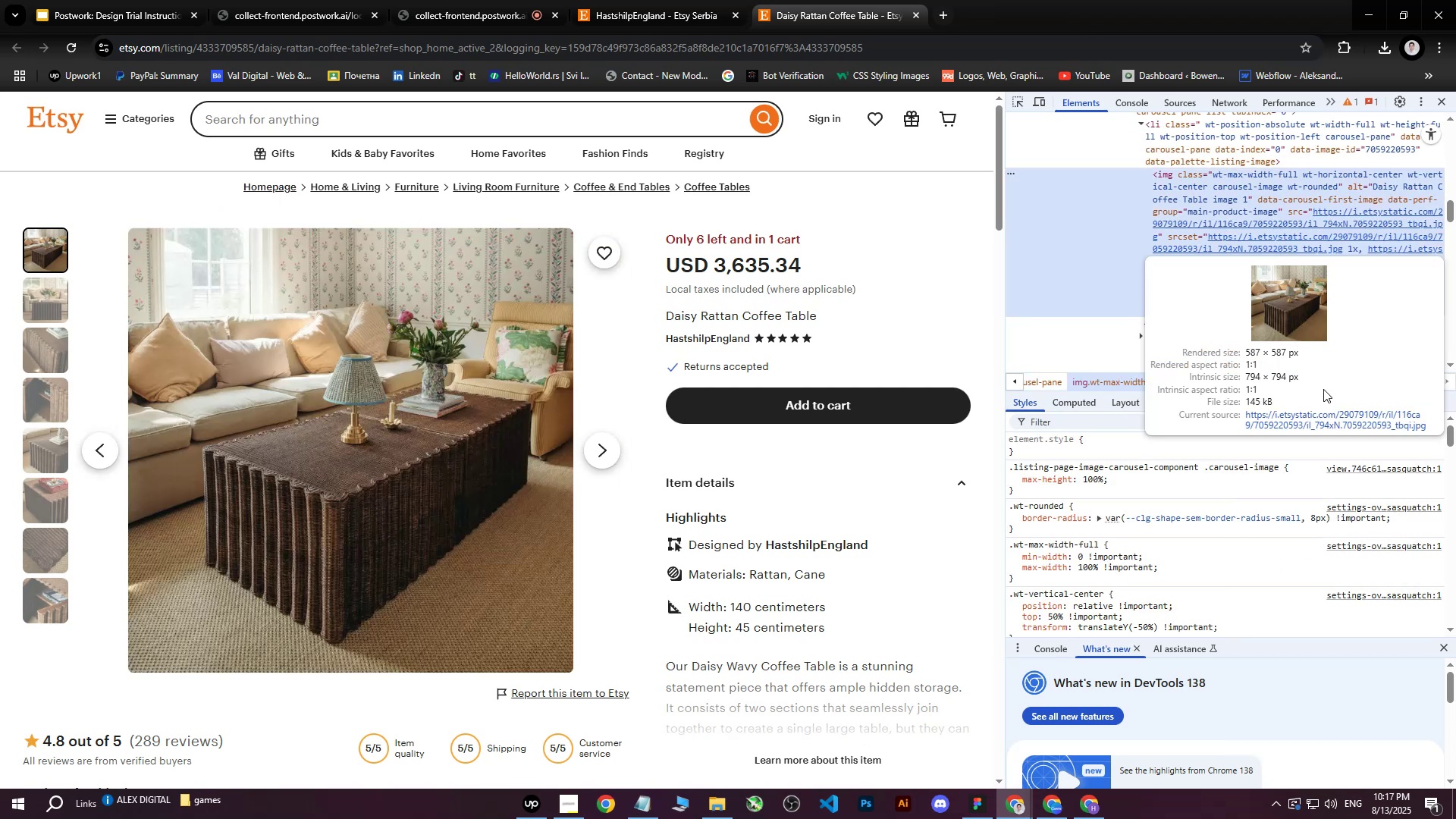 
left_click([1306, 428])
 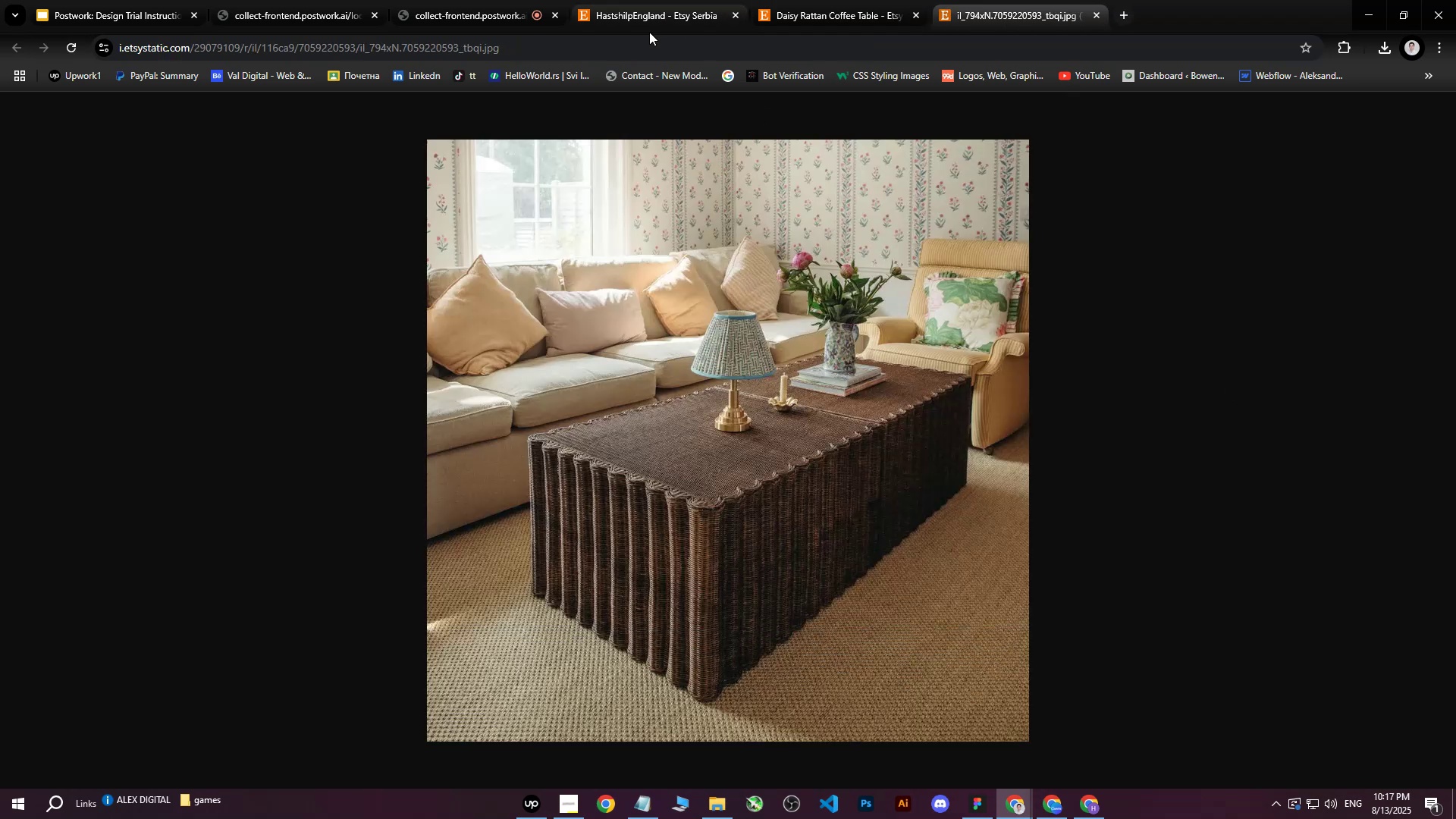 
double_click([648, 39])
 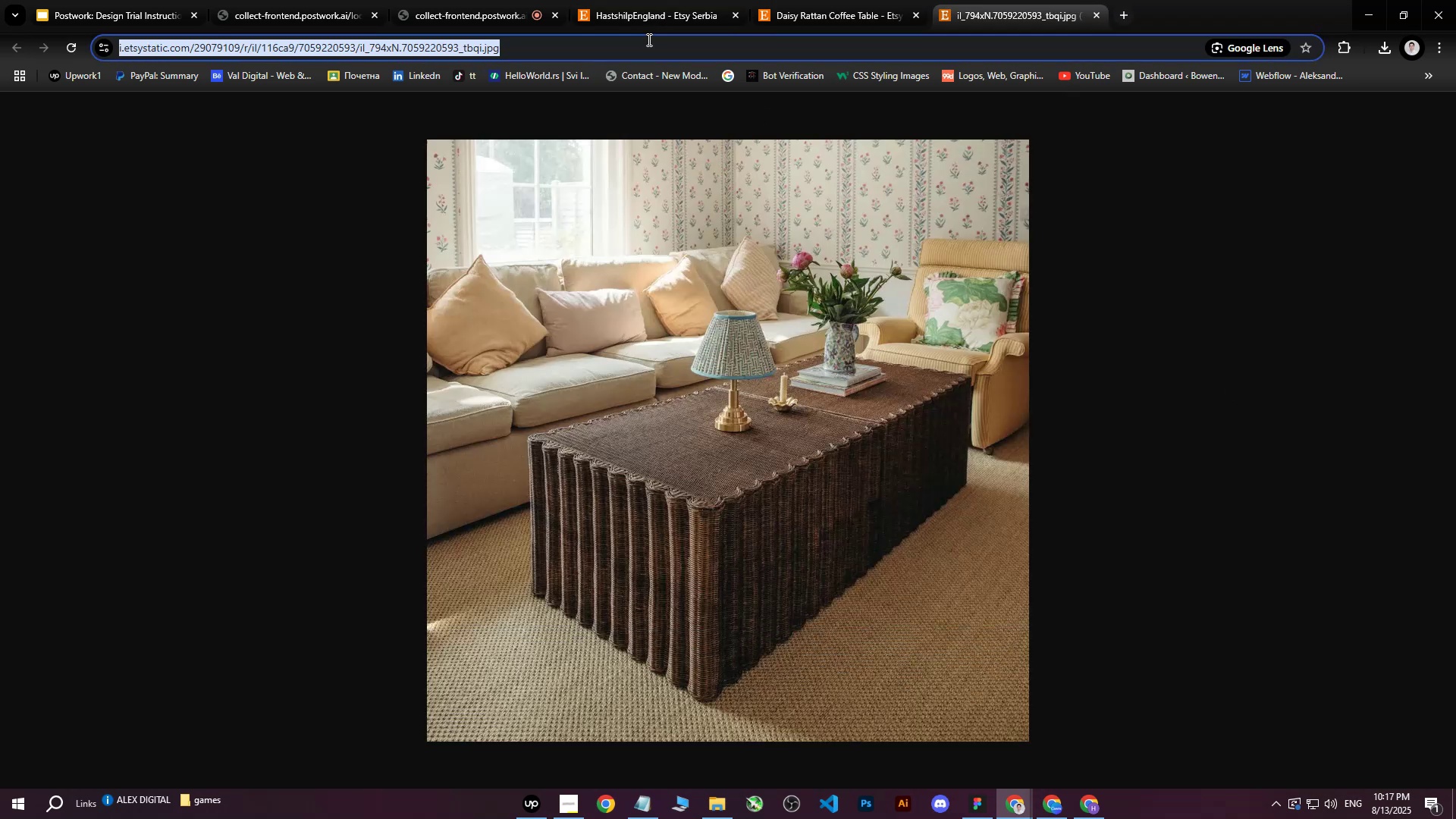 
key(Control+C)
 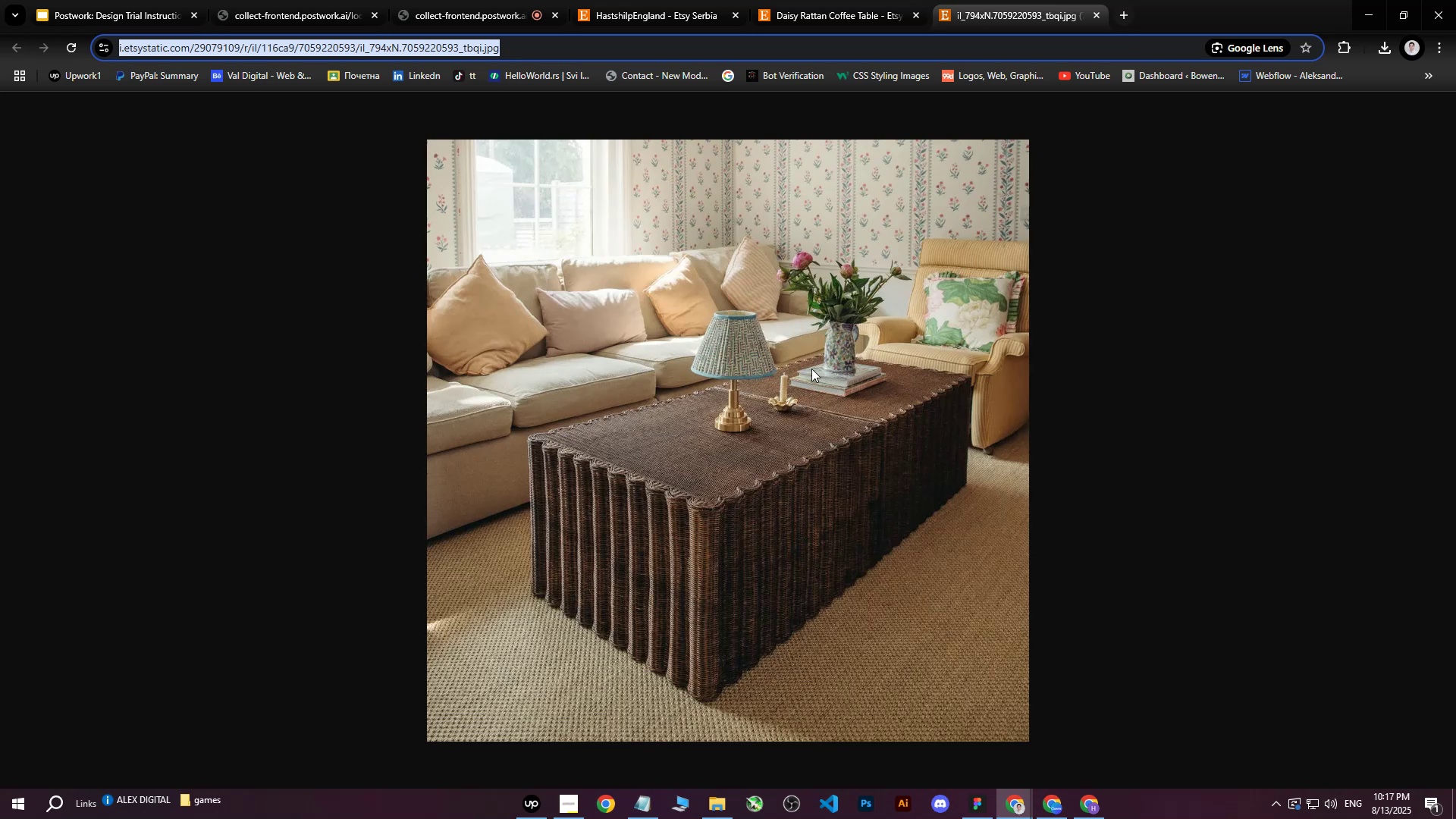 
right_click([811, 369])
 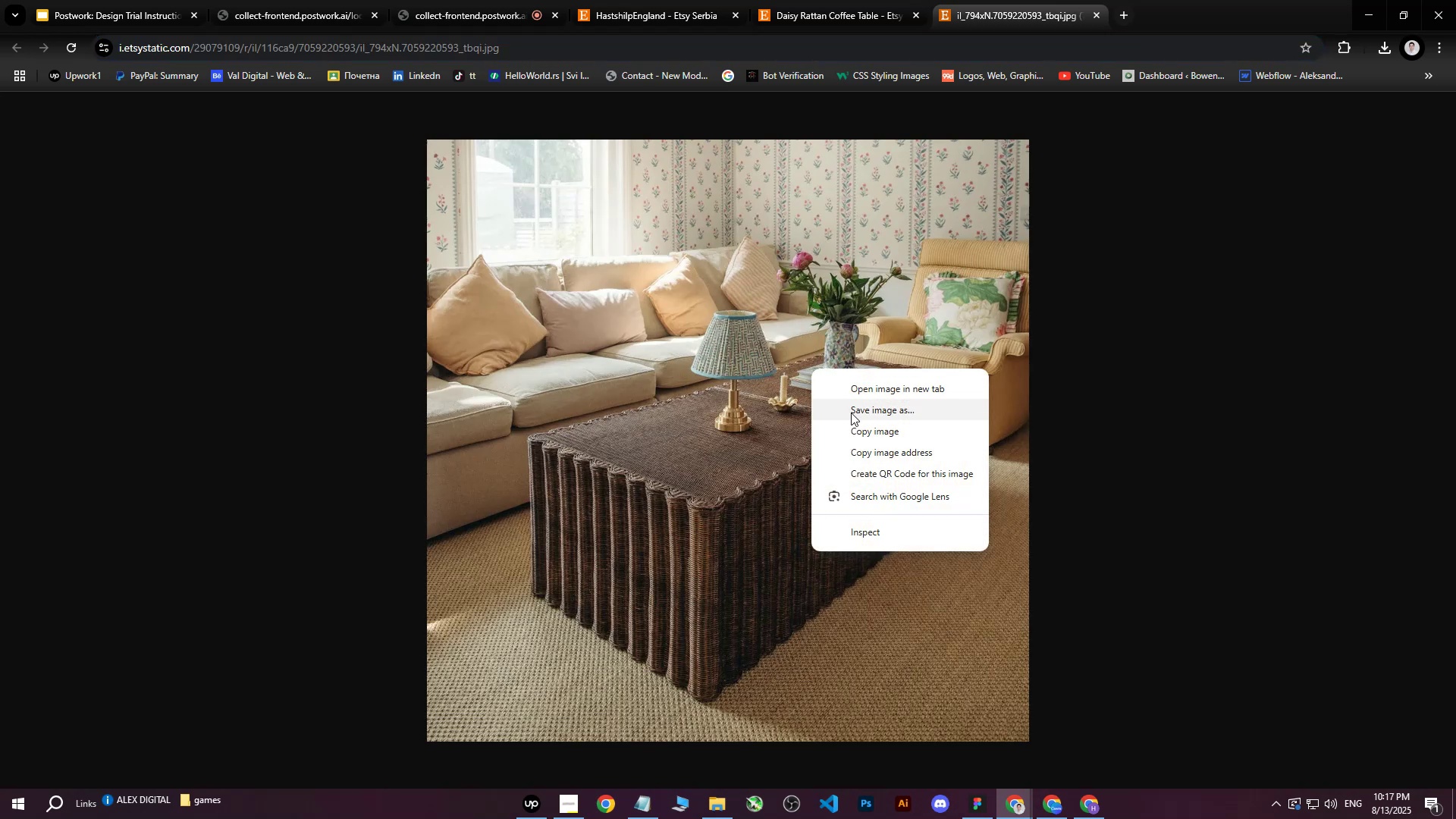 
left_click([851, 413])
 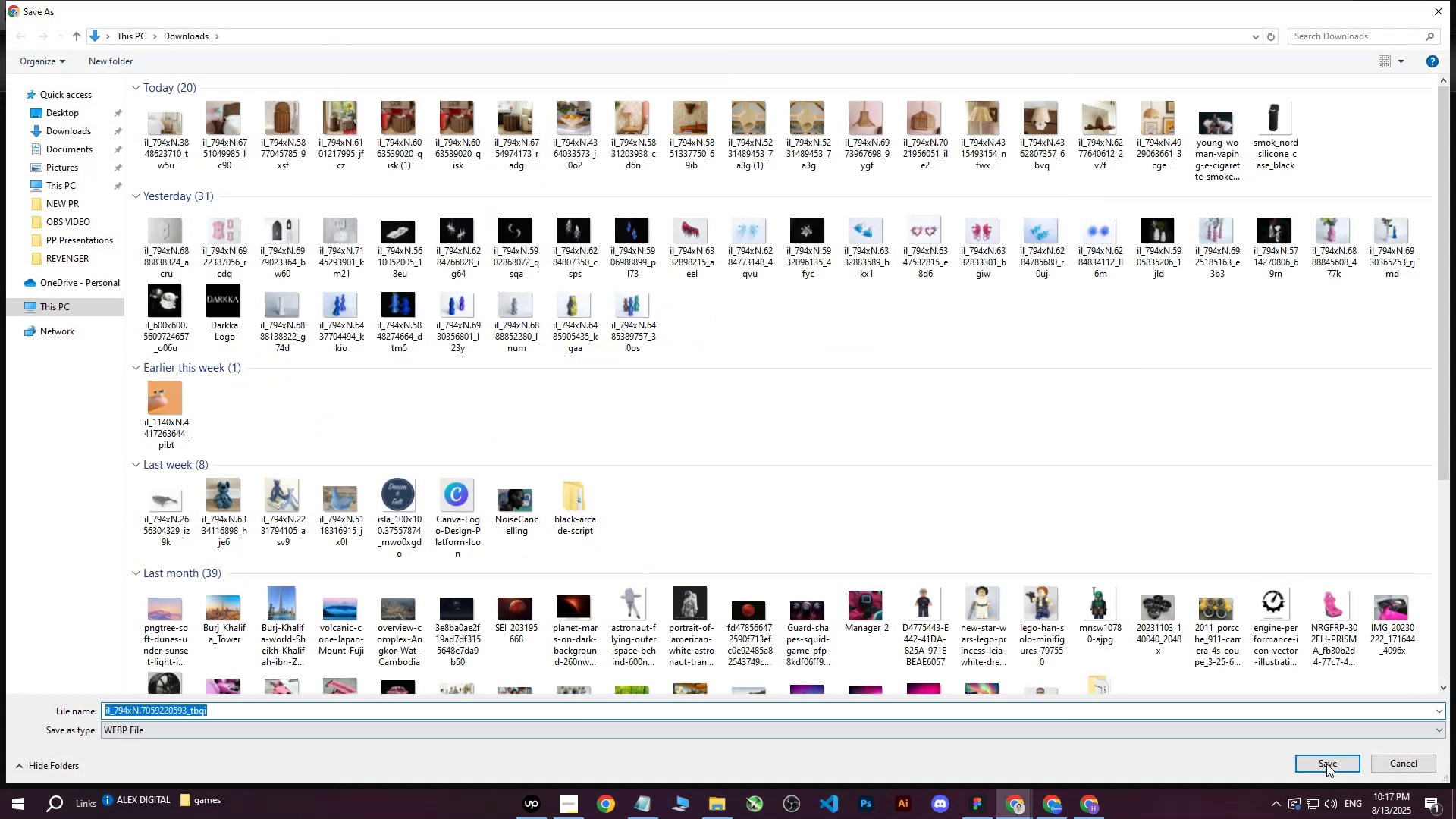 
left_click([1329, 767])
 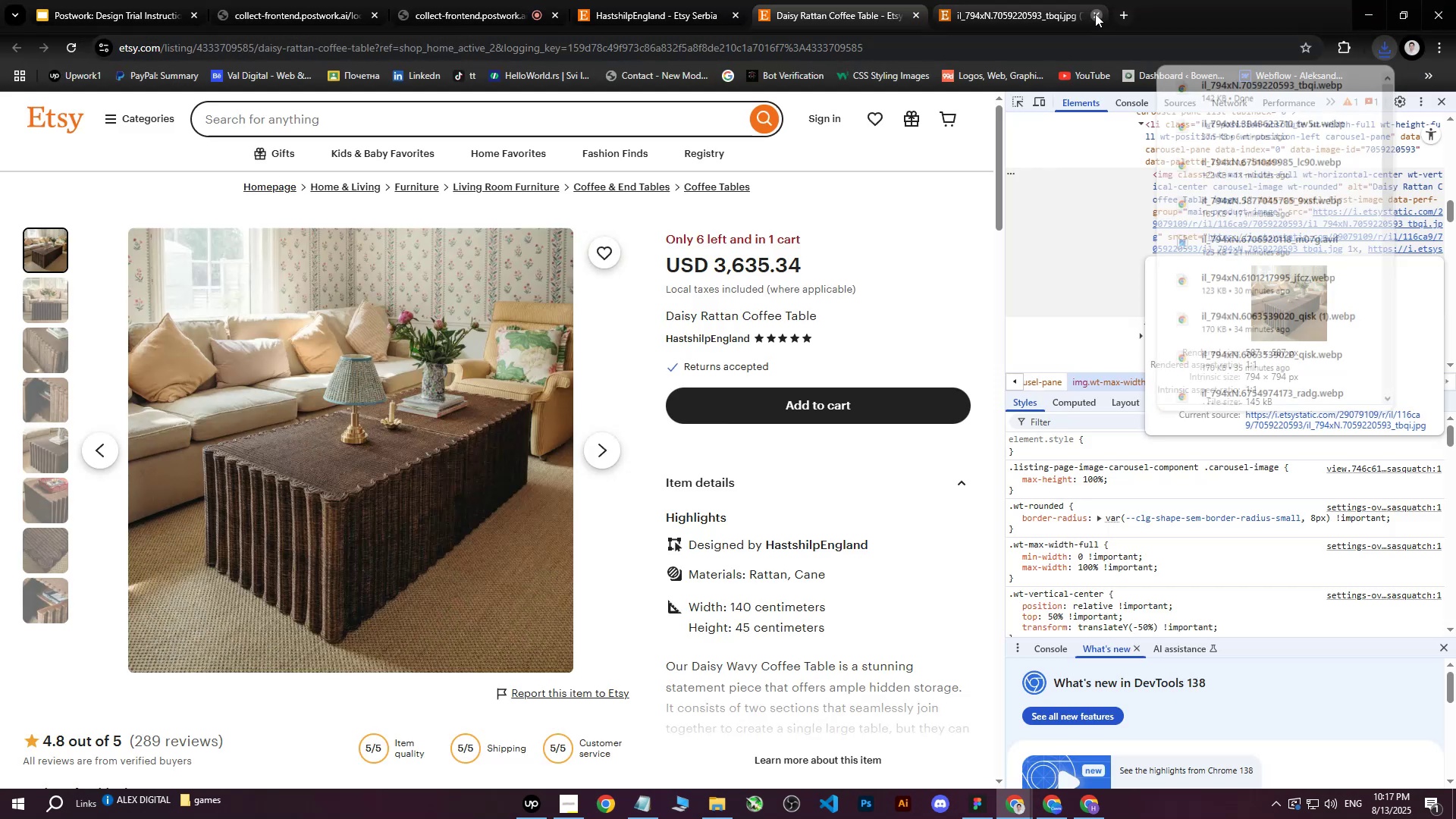 
double_click([854, 0])
 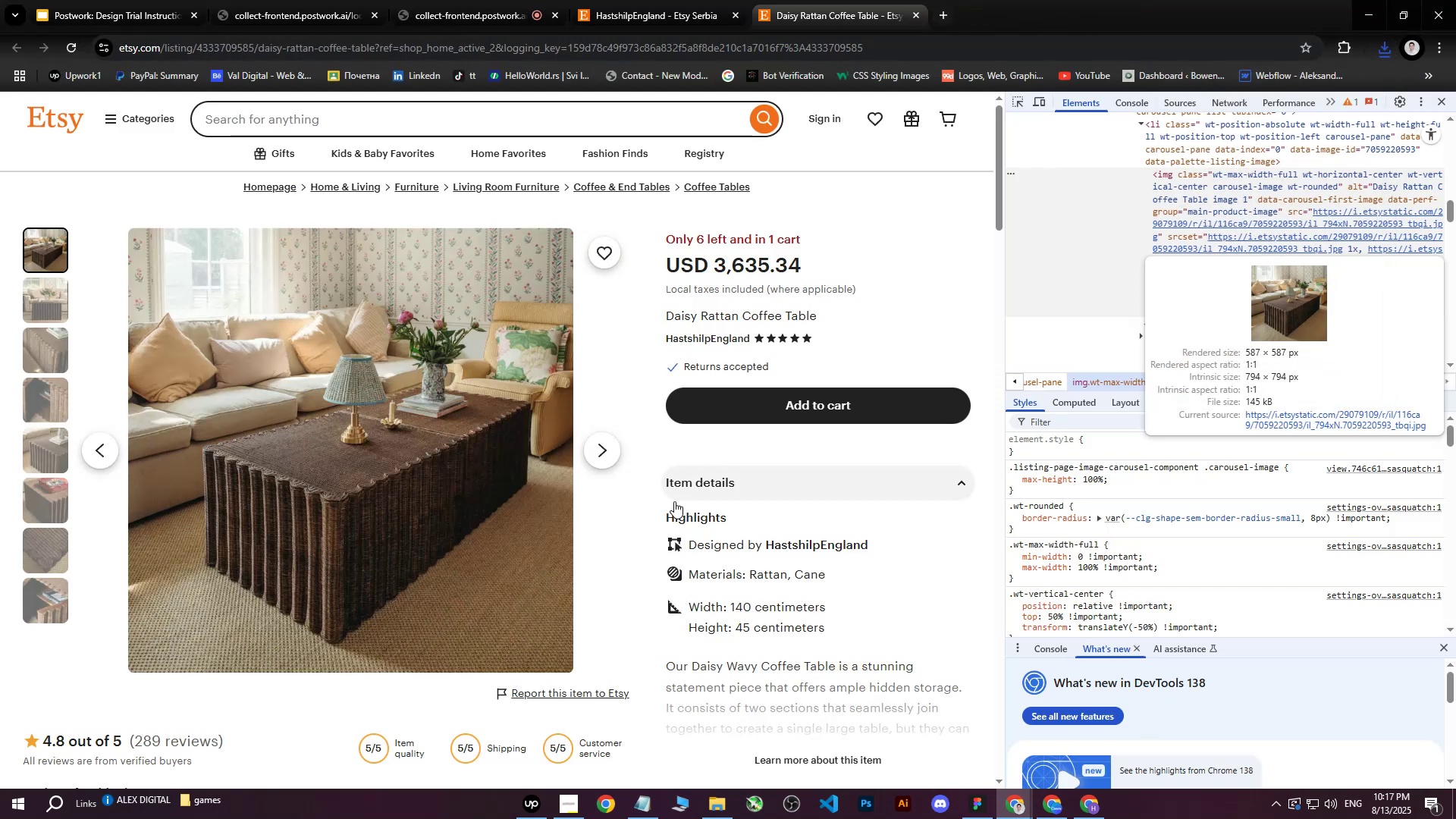 
scroll: coordinate [724, 530], scroll_direction: down, amount: 2.0
 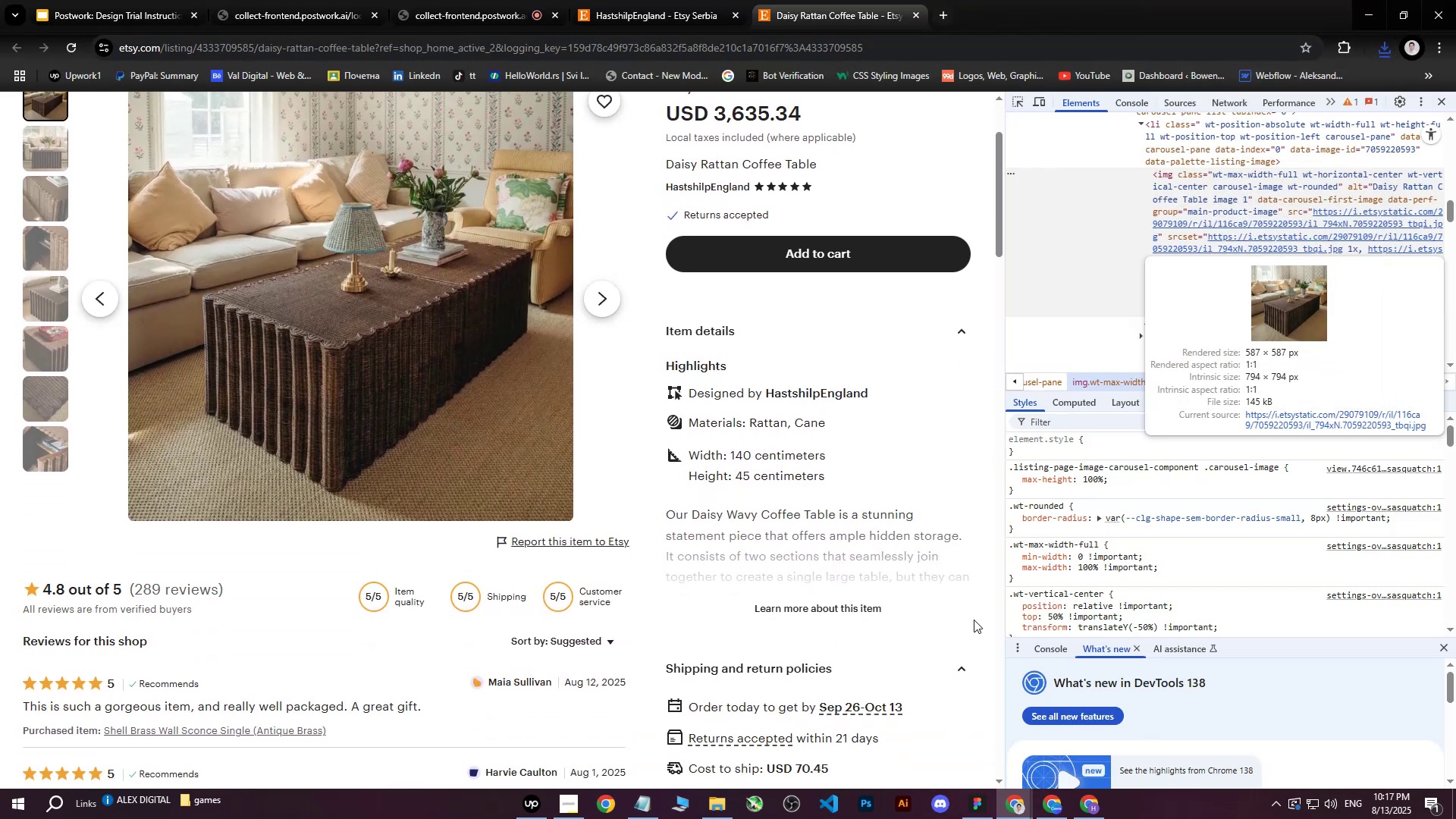 
left_click([977, 625])
 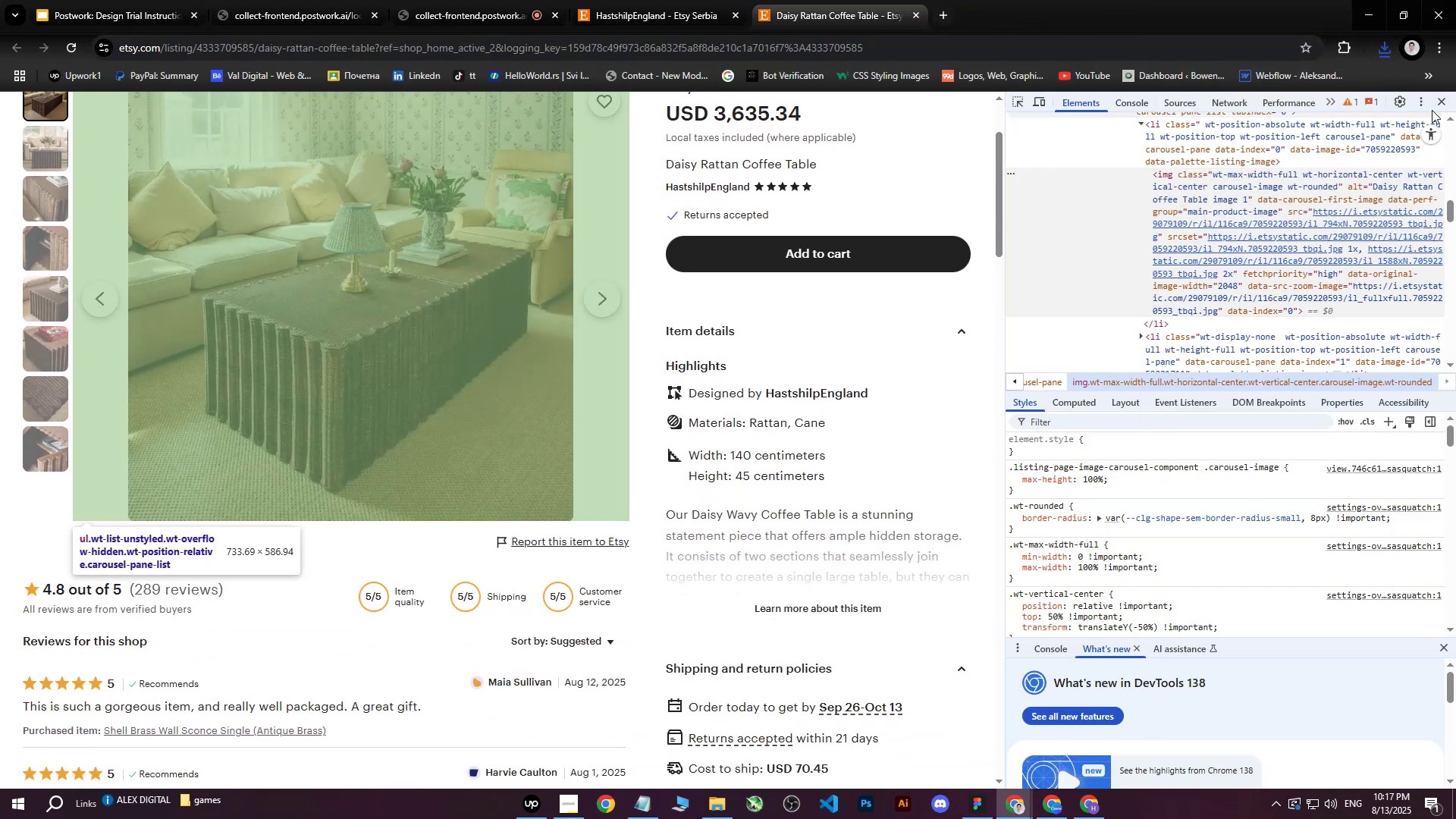 
left_click([1441, 101])
 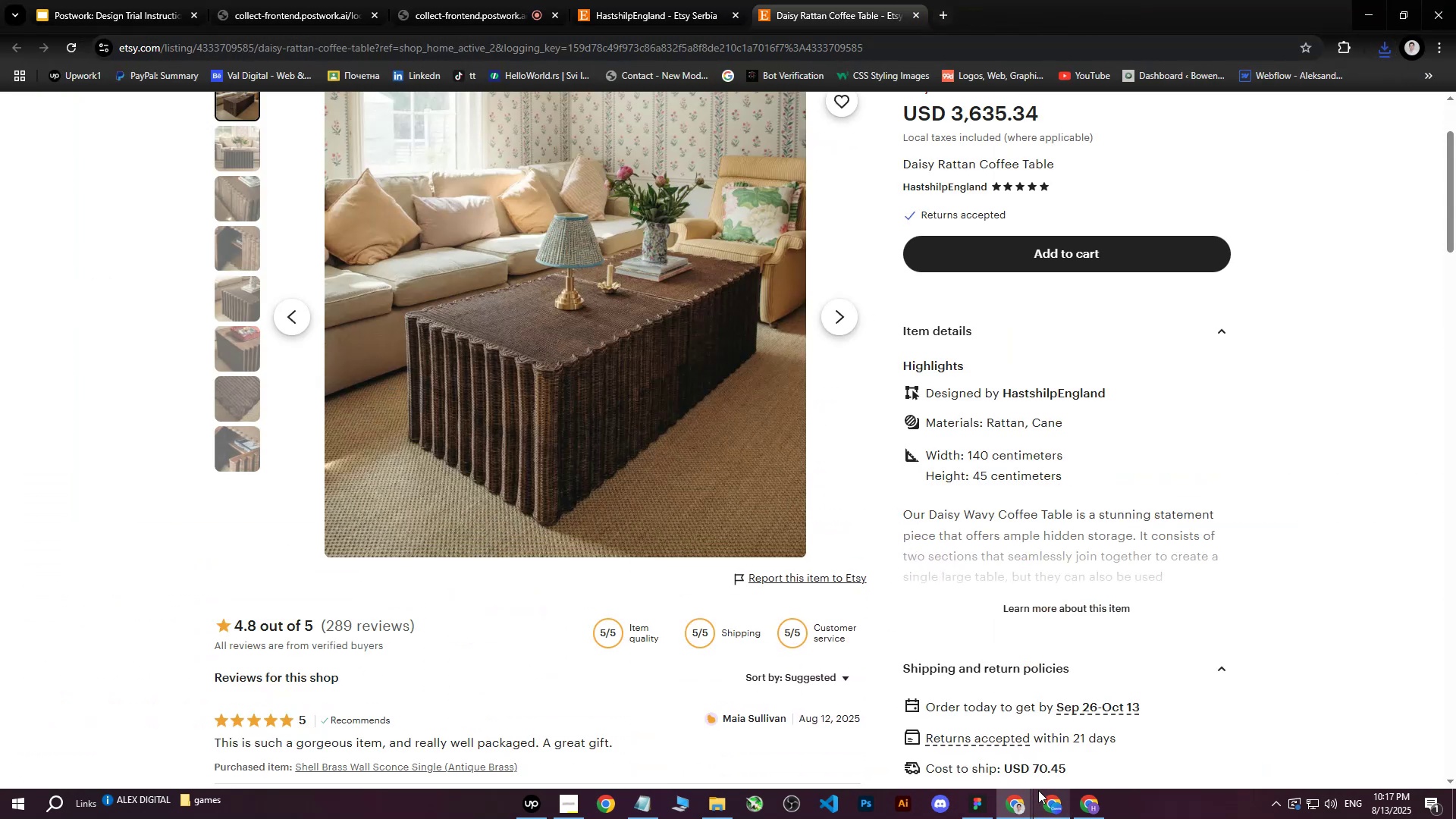 
left_click([1080, 810])
 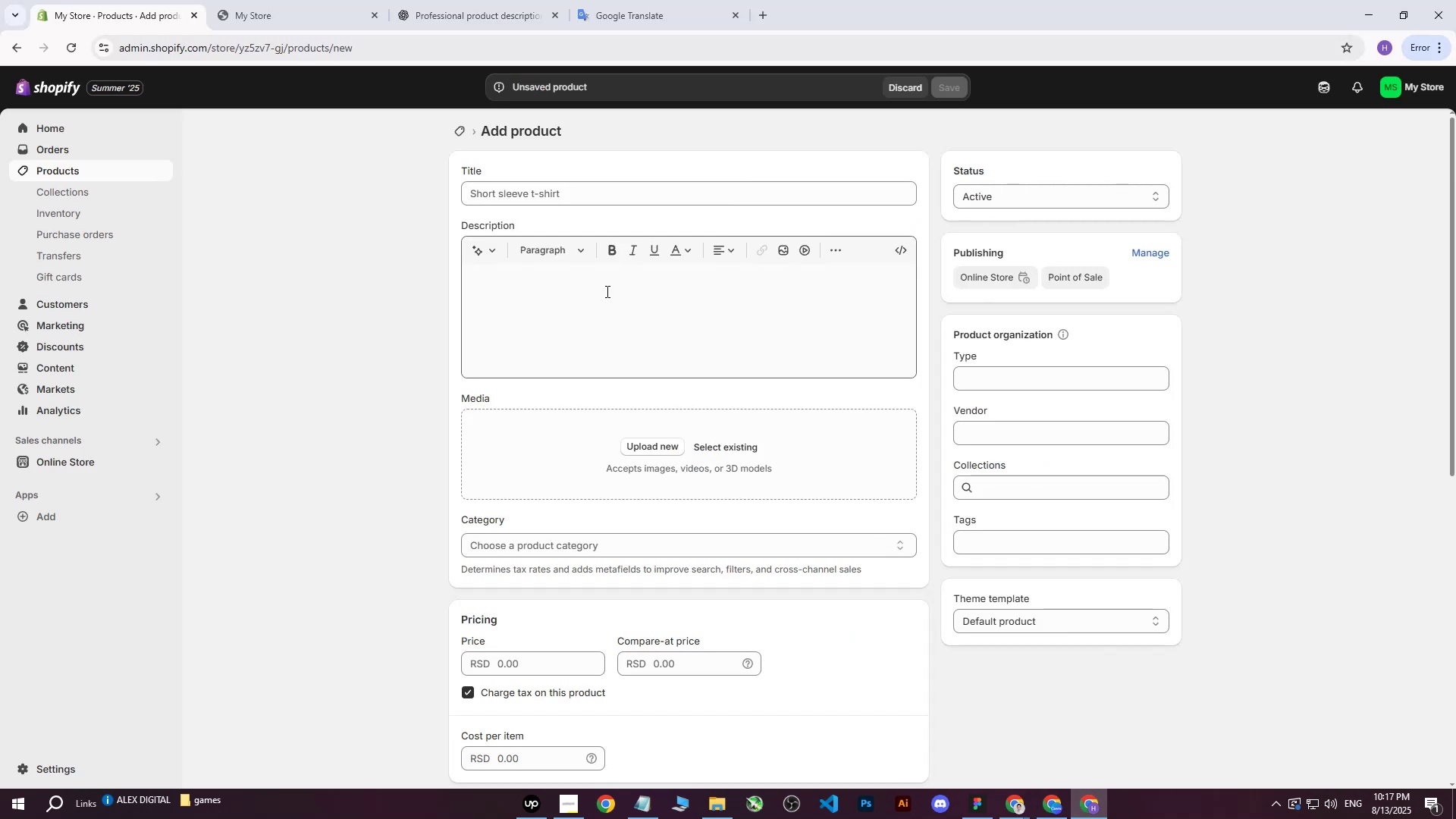 
left_click([577, 301])
 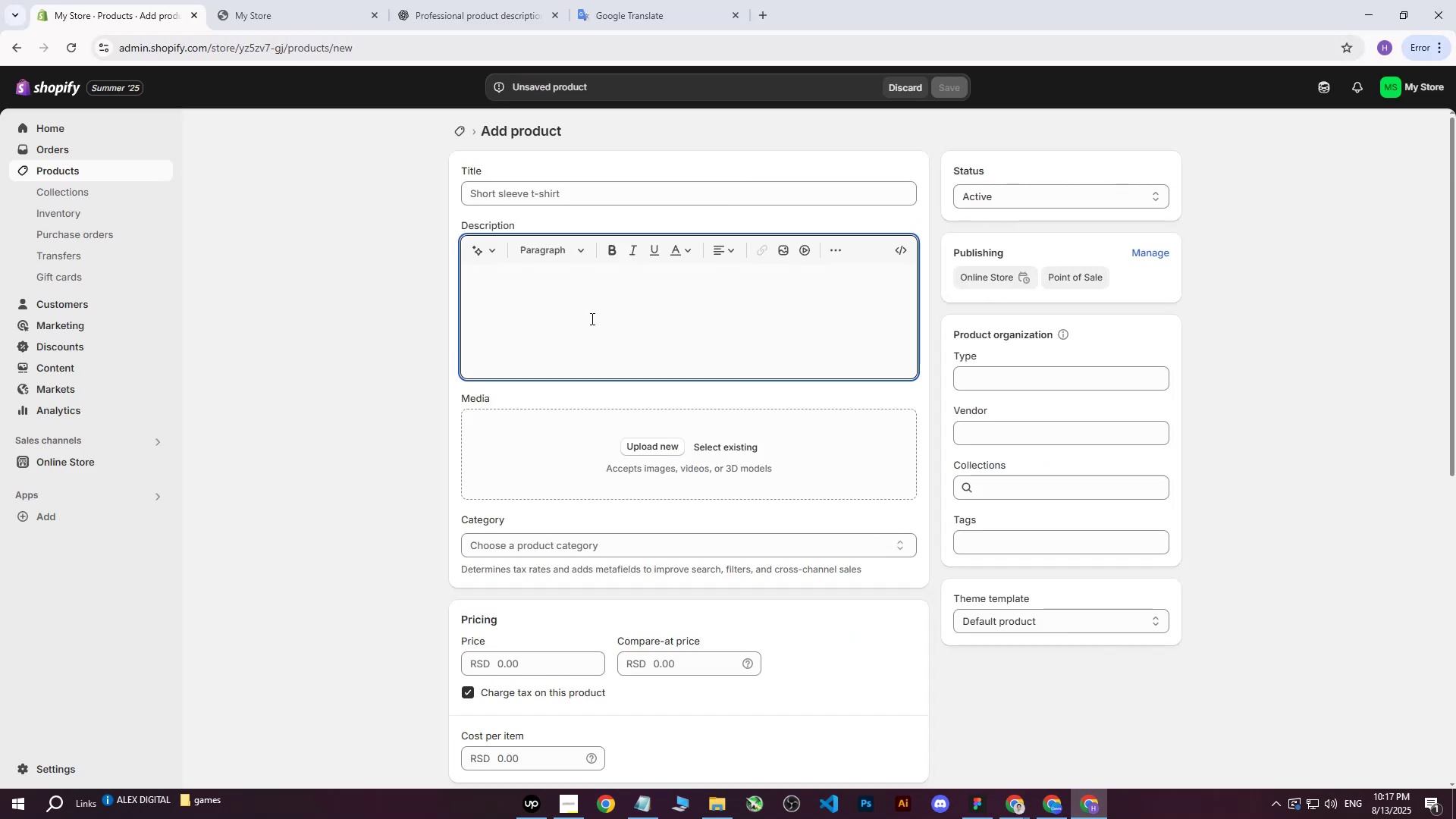 
scroll: coordinate [595, 323], scroll_direction: up, amount: 1.0
 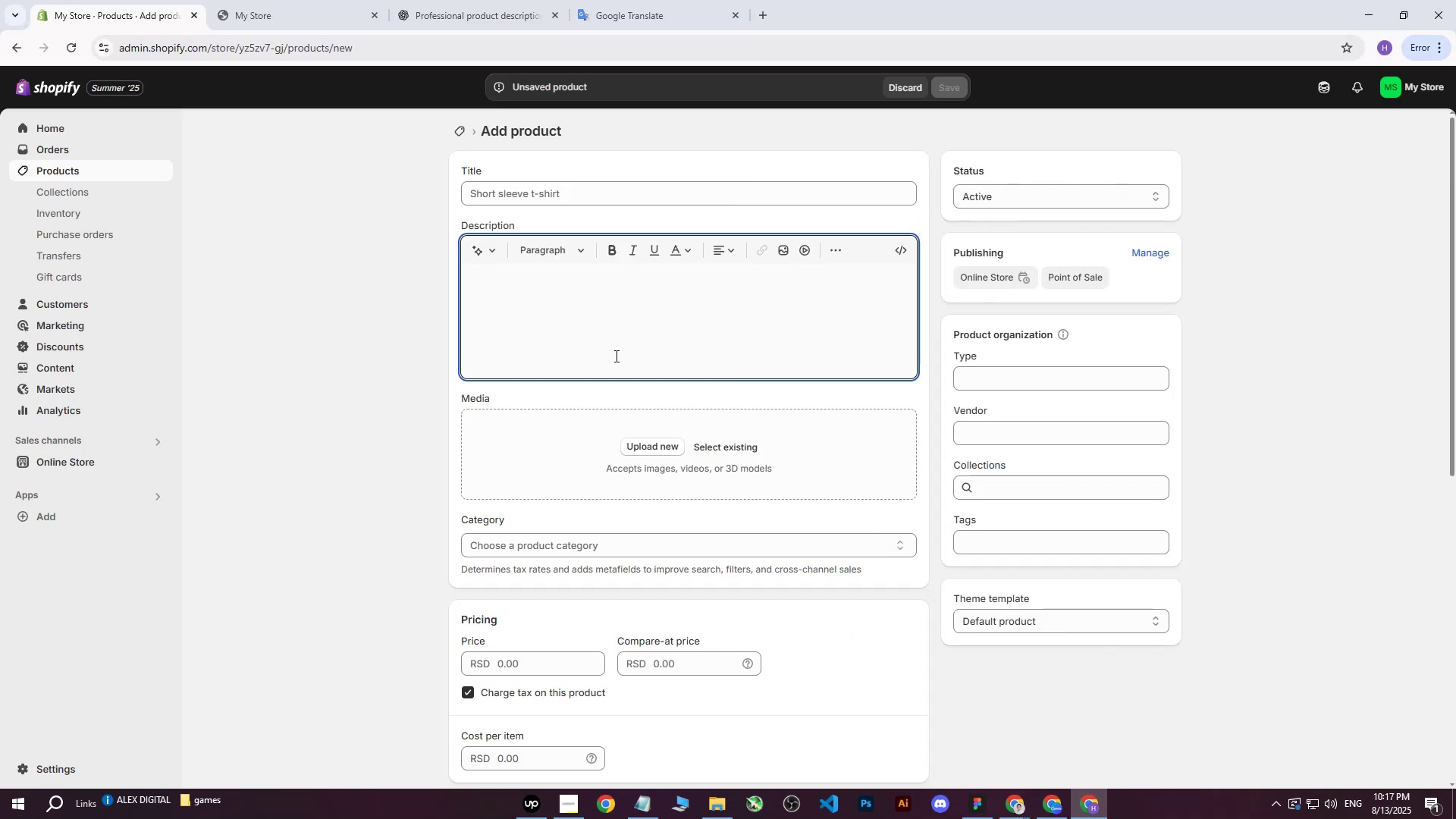 
key(Control+V)
 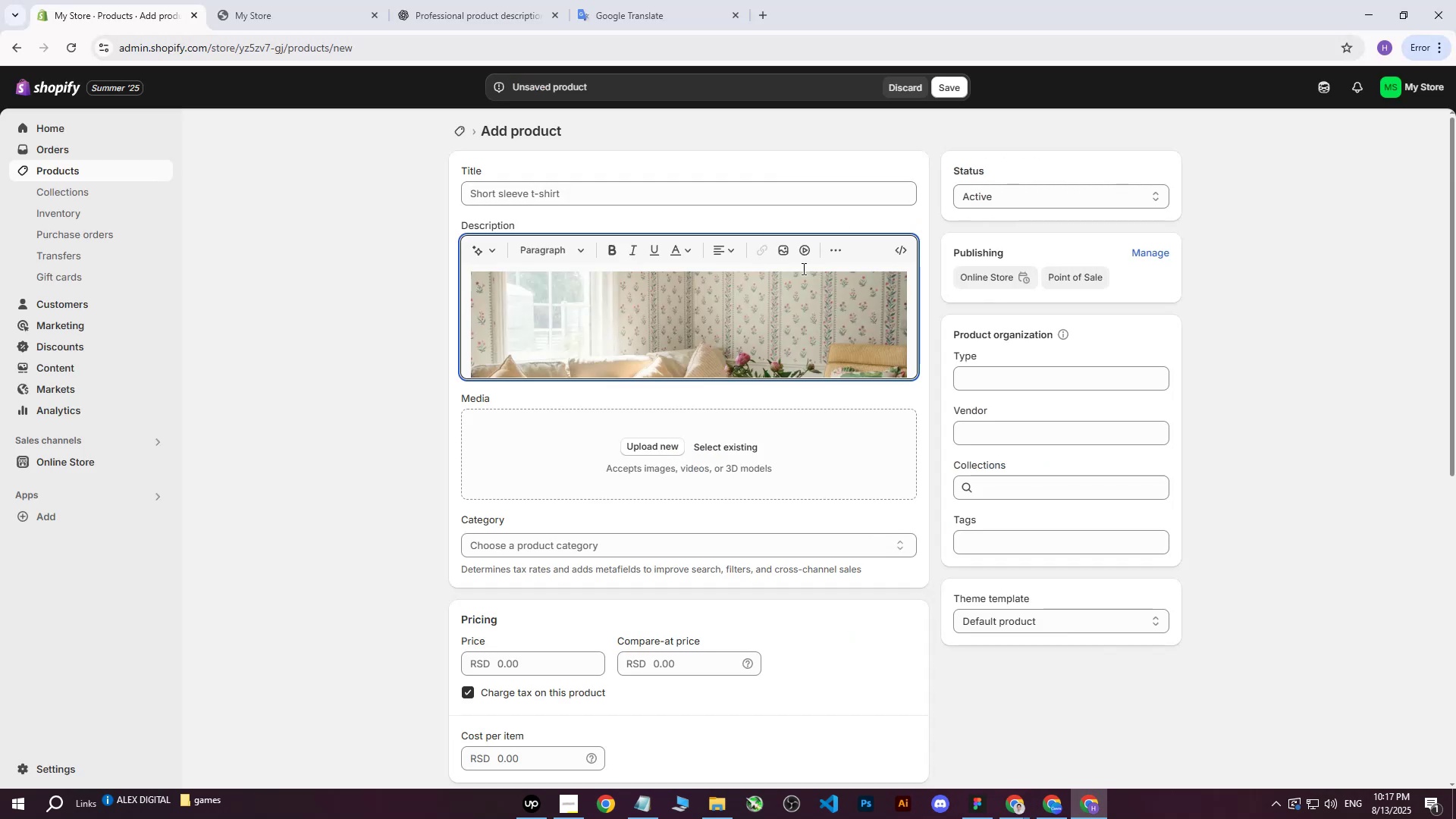 
key(Control+Z)
 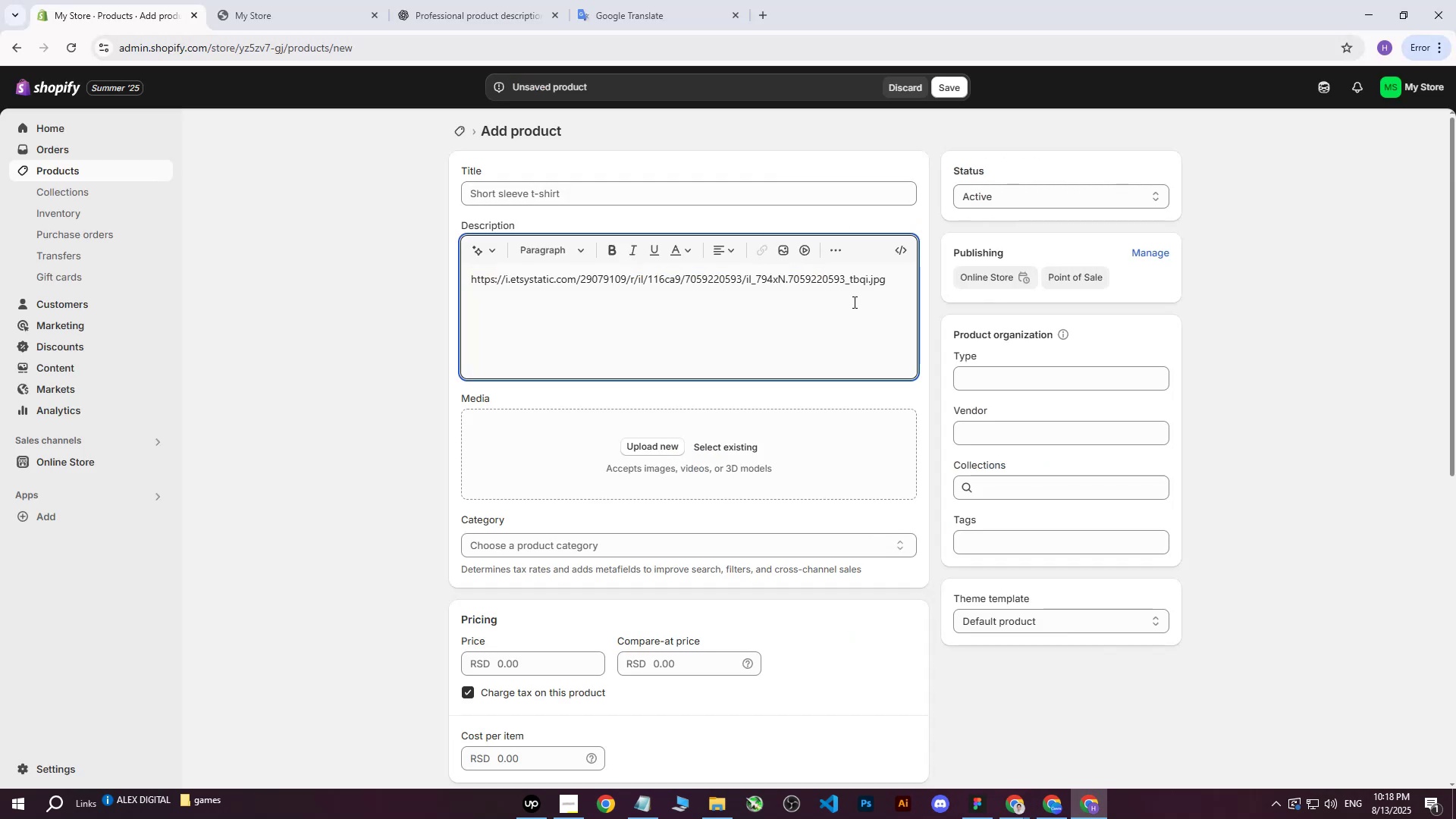 
left_click_drag(start_coordinate=[893, 284], to_coordinate=[437, 271])
 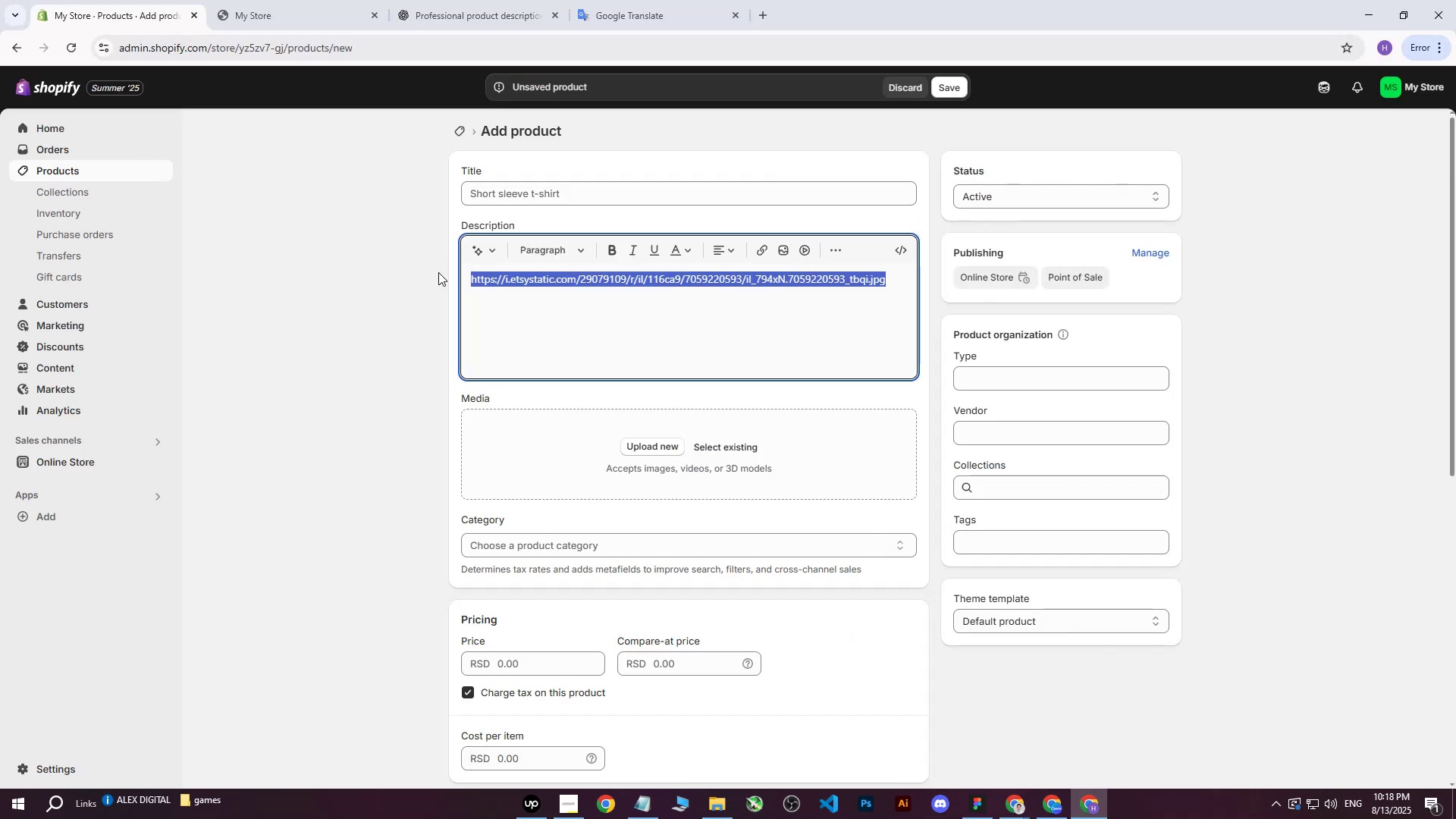 
key(Backspace)
 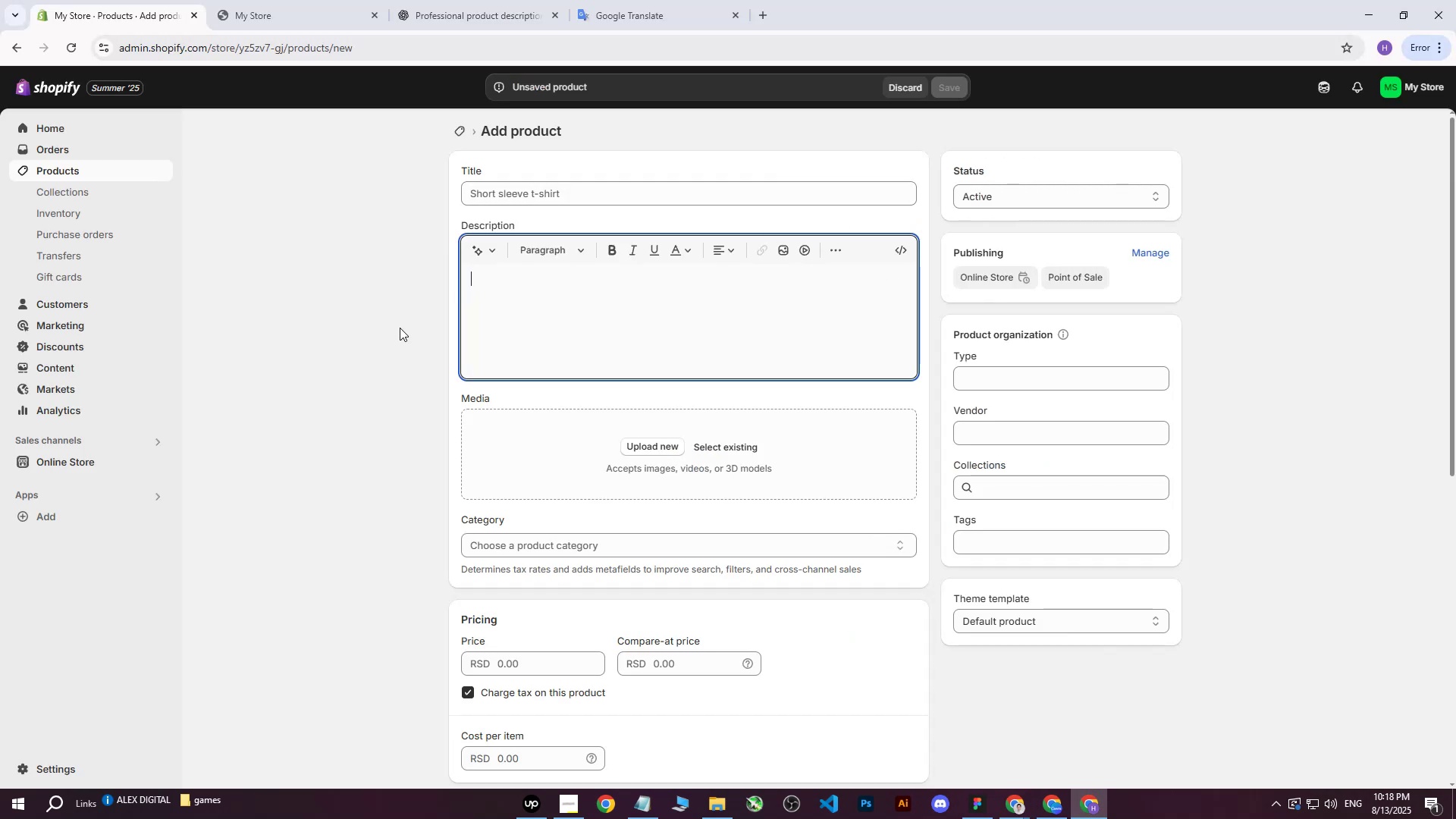 
left_click([400, 328])
 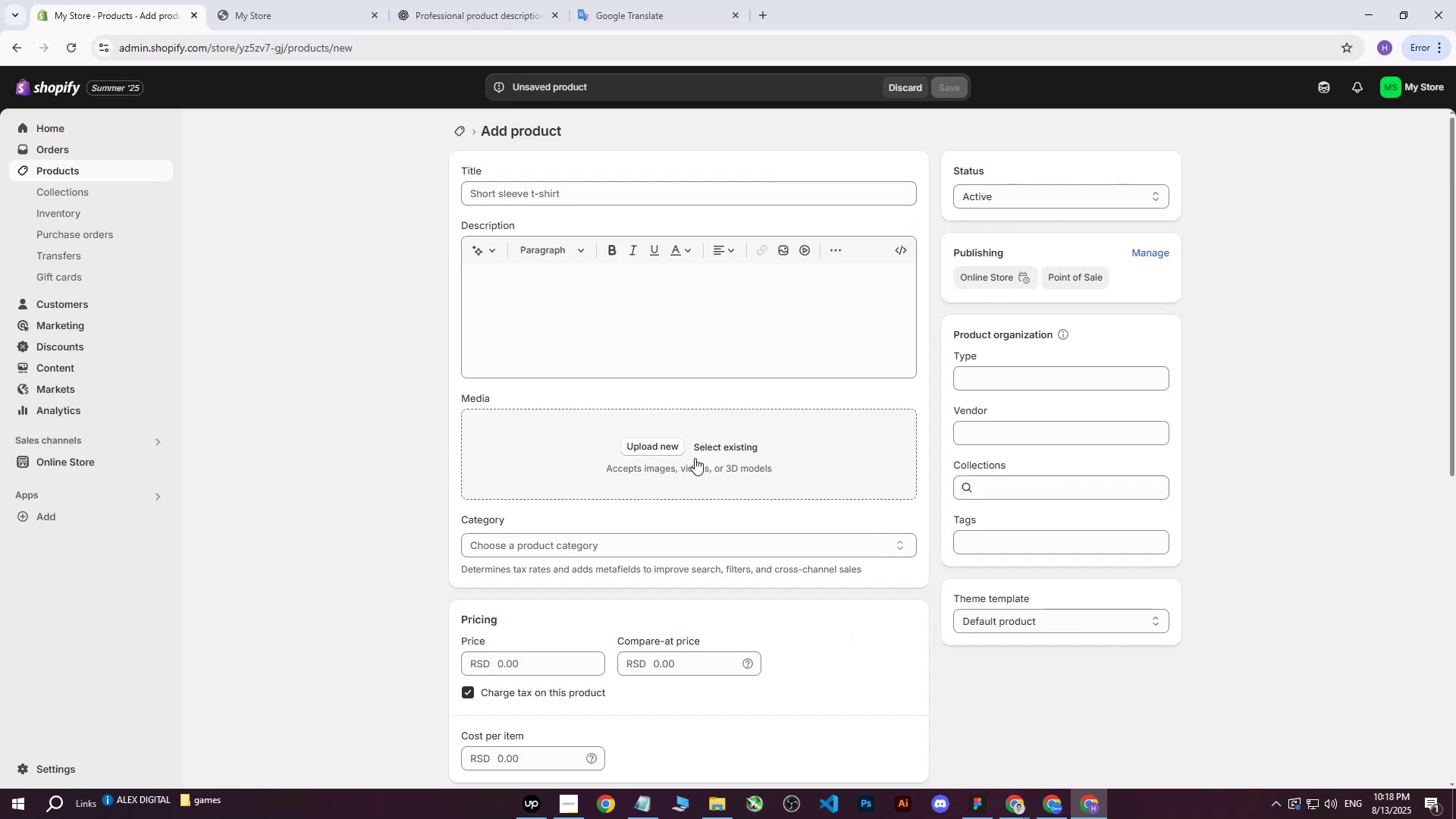 
left_click([660, 445])
 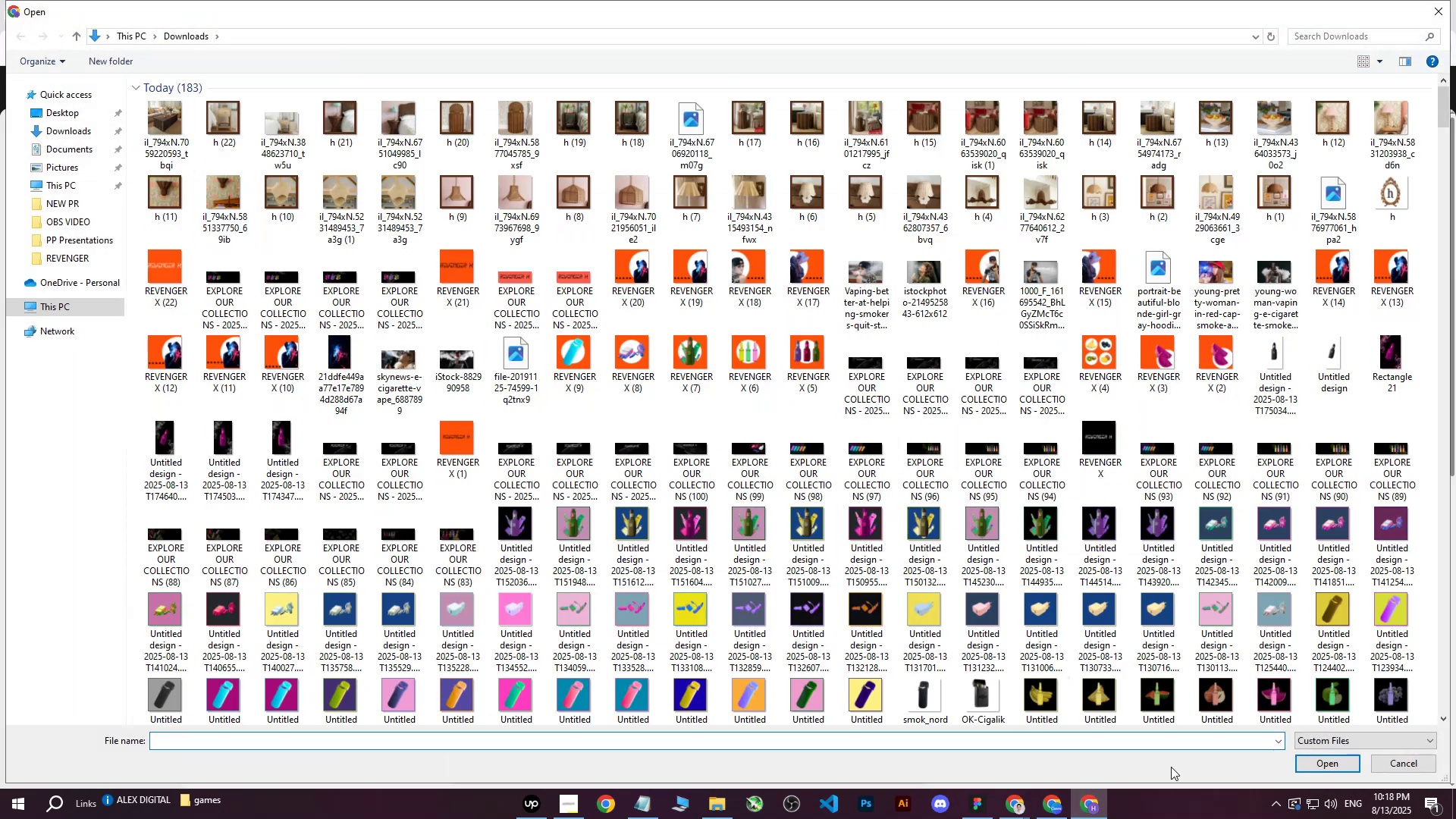 
left_click([1065, 798])
 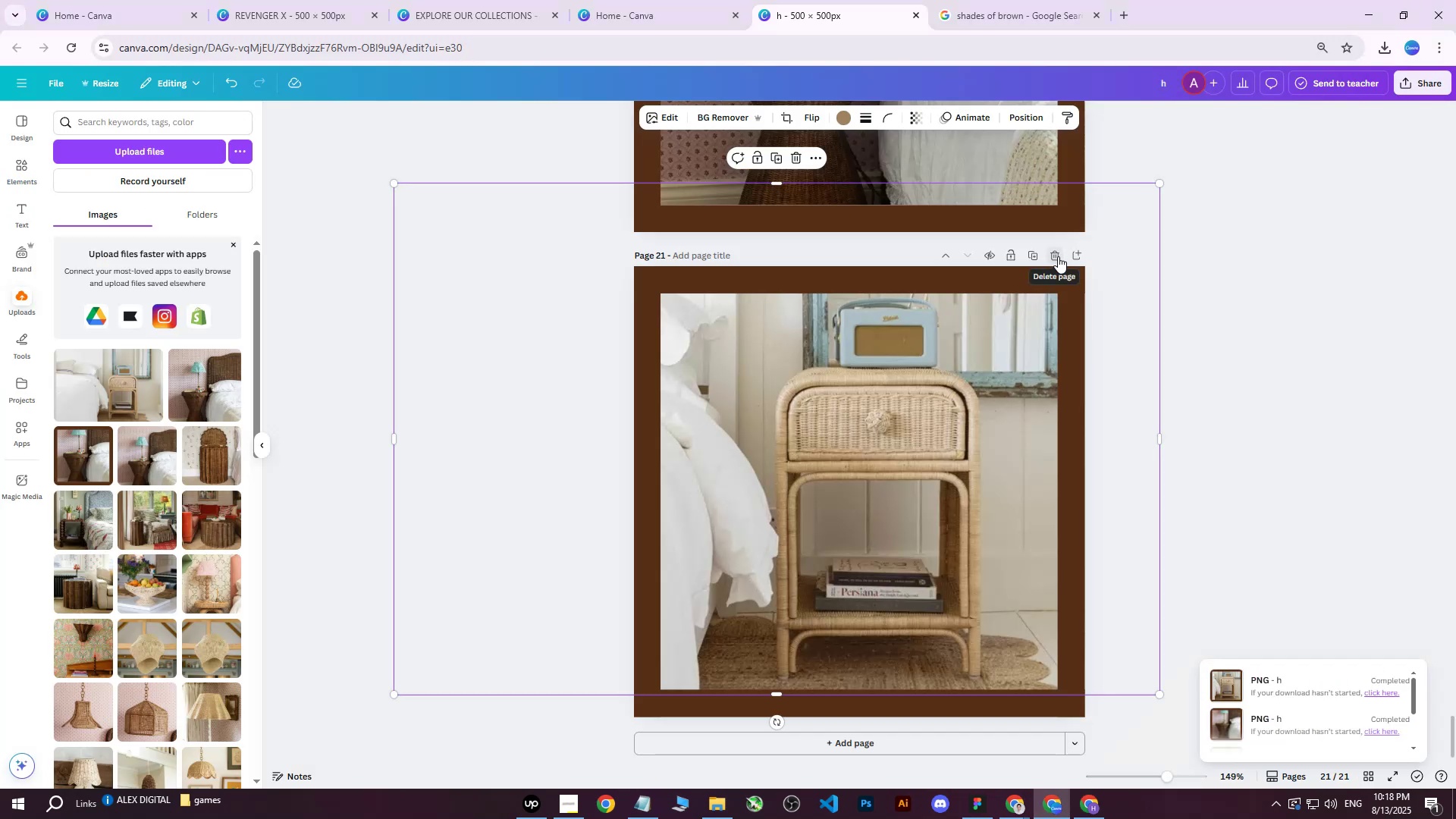 
scroll: coordinate [1053, 331], scroll_direction: none, amount: 0.0
 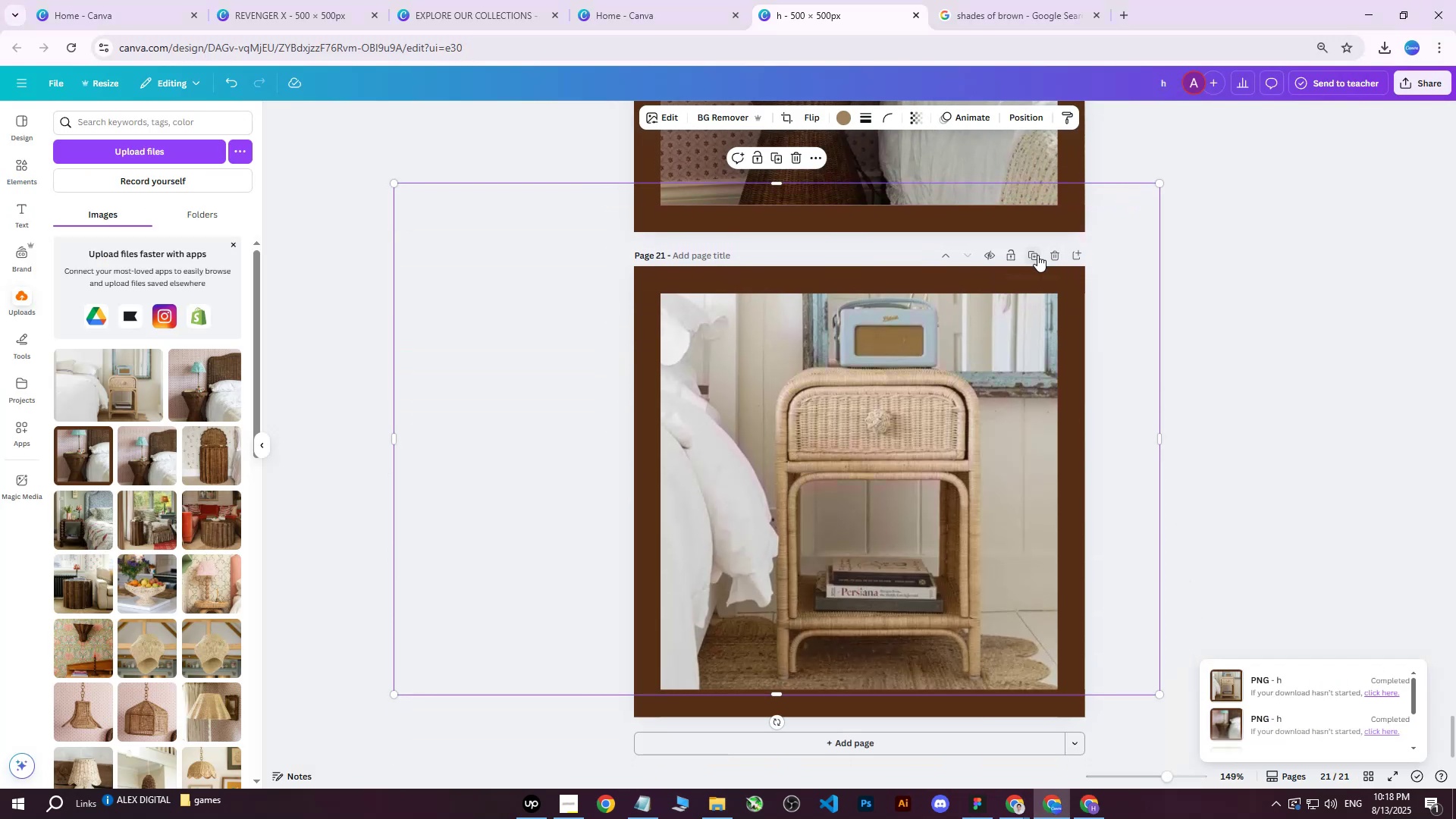 
left_click([1037, 255])
 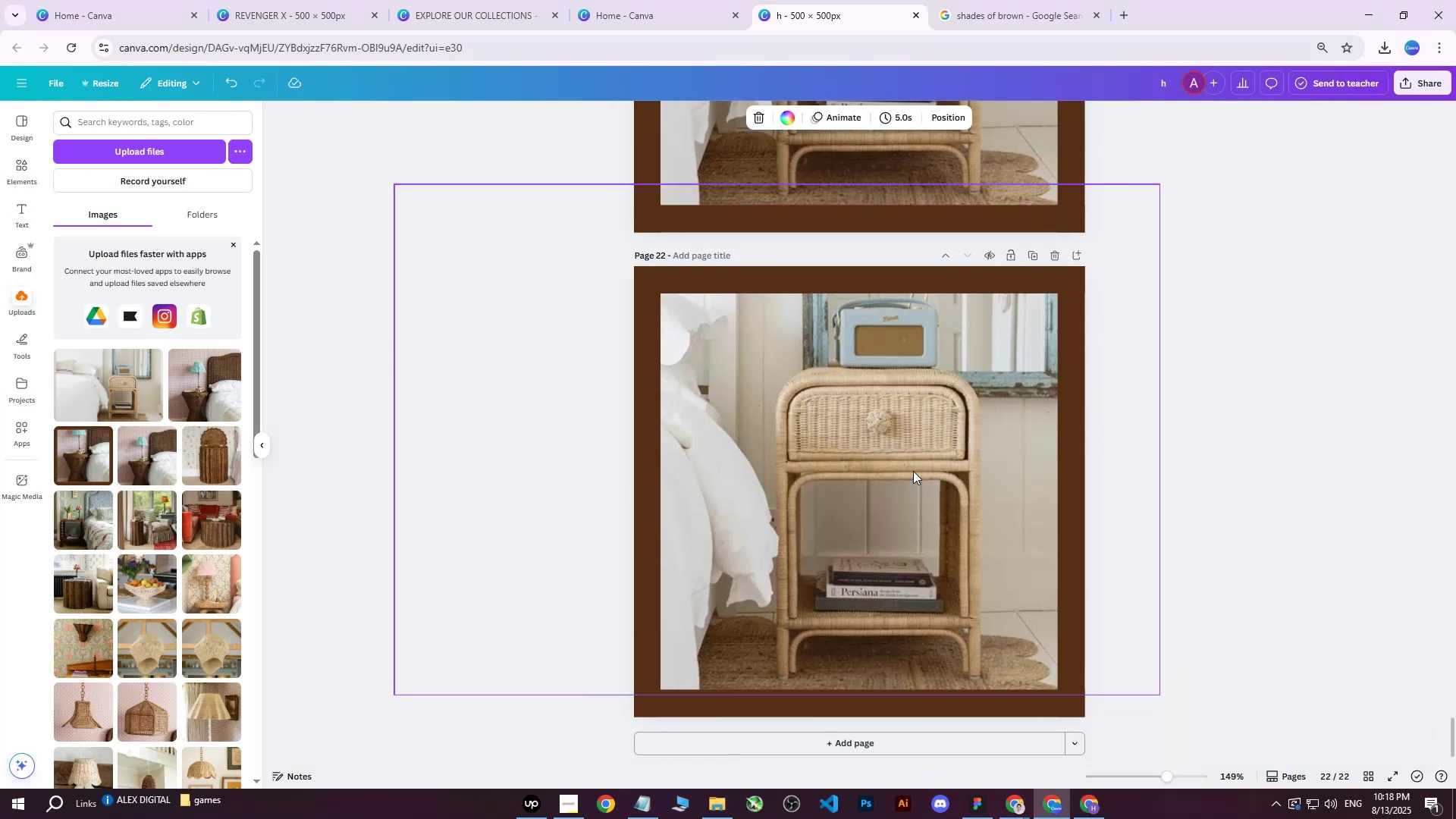 
left_click([893, 486])
 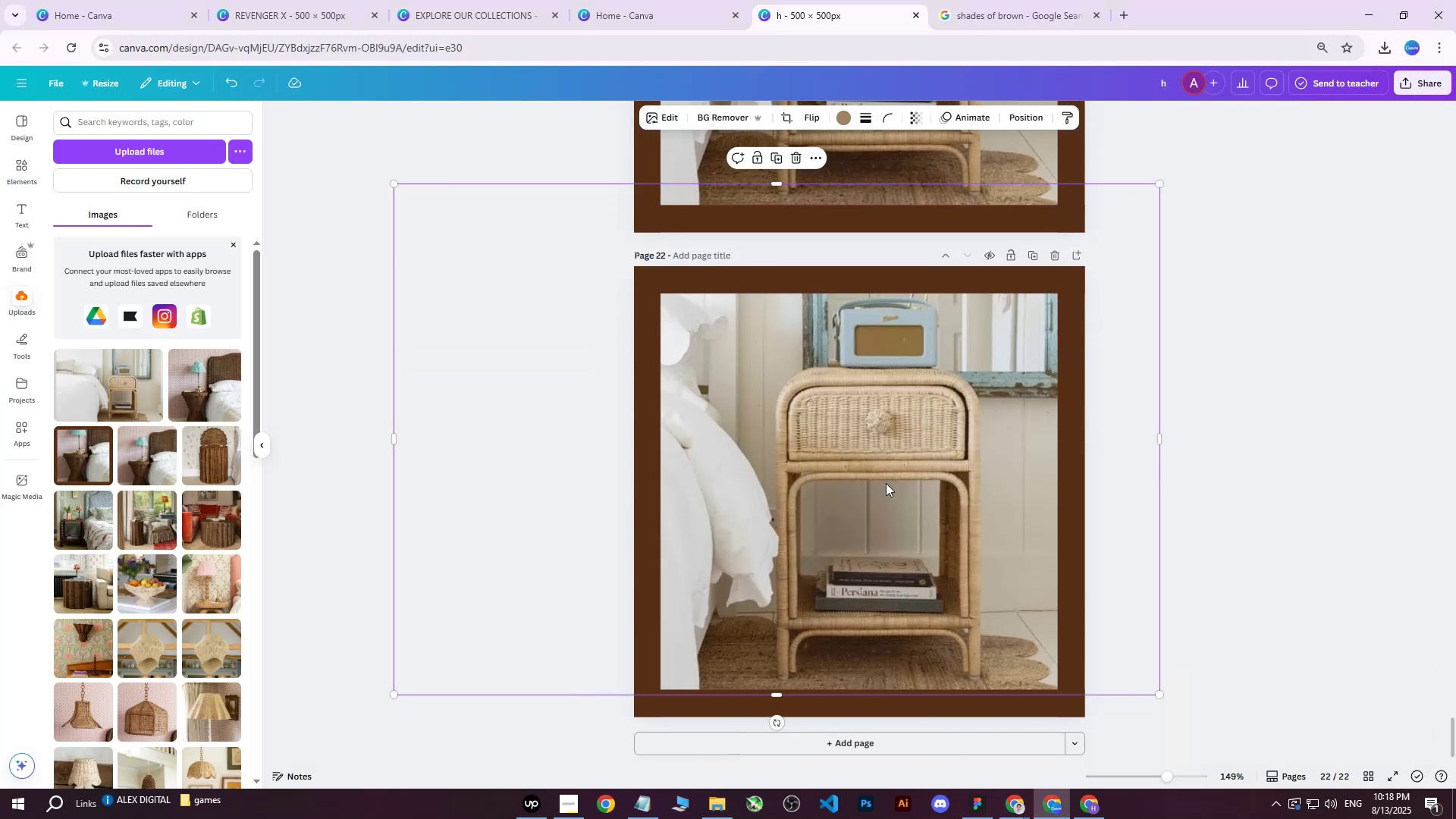 
left_click_drag(start_coordinate=[881, 482], to_coordinate=[869, 498])
 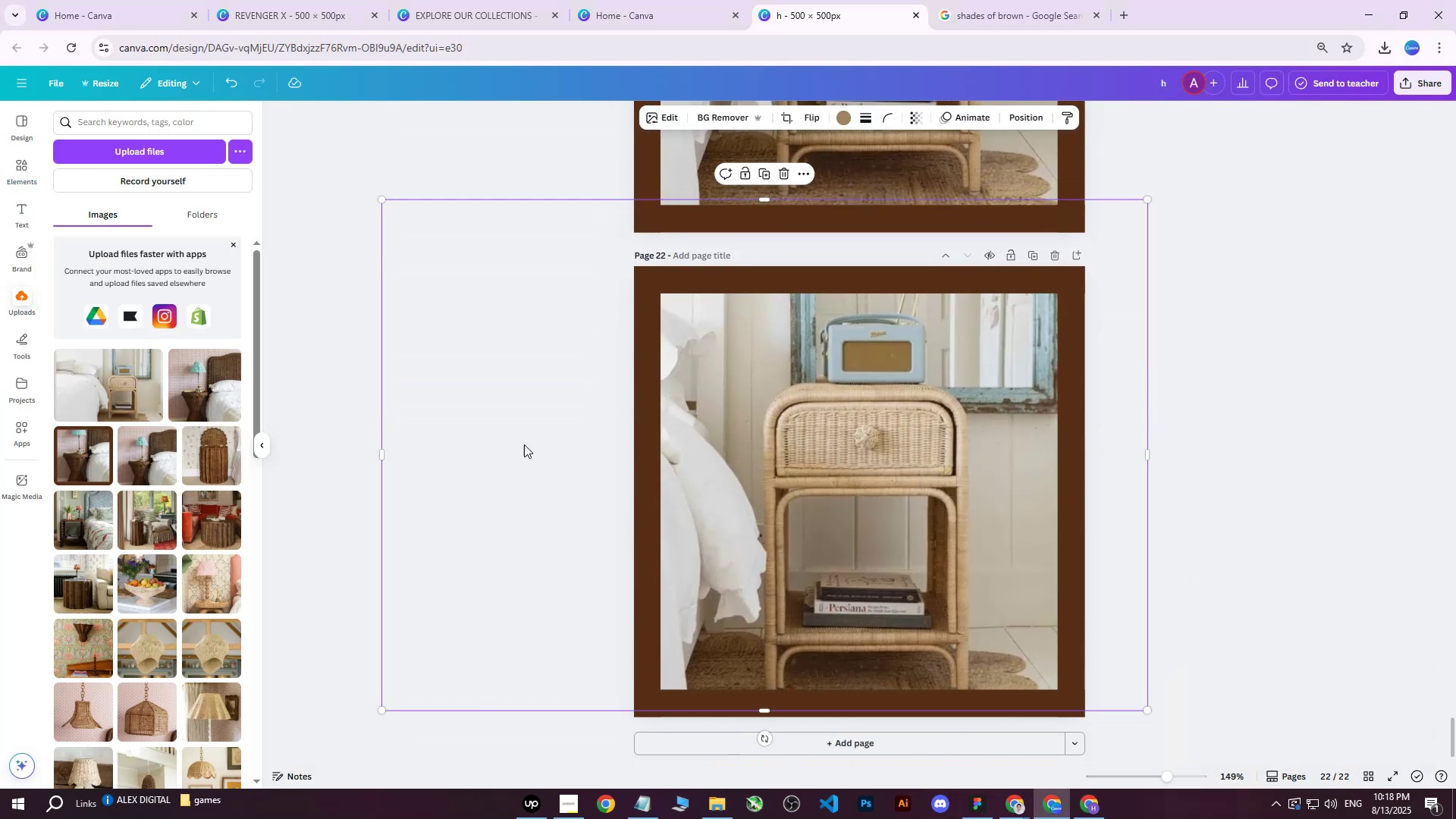 
key(Delete)
 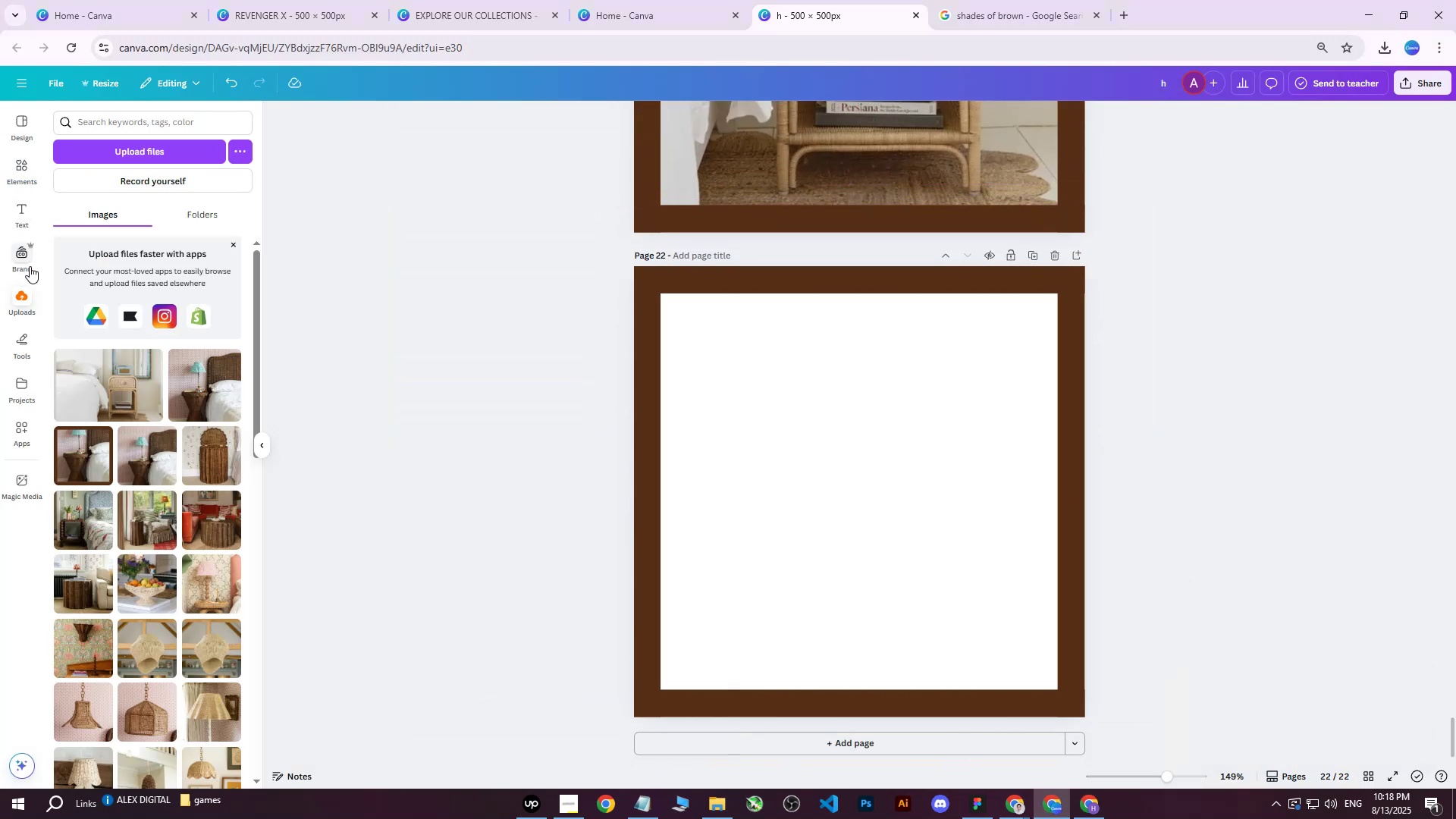 
left_click([118, 151])
 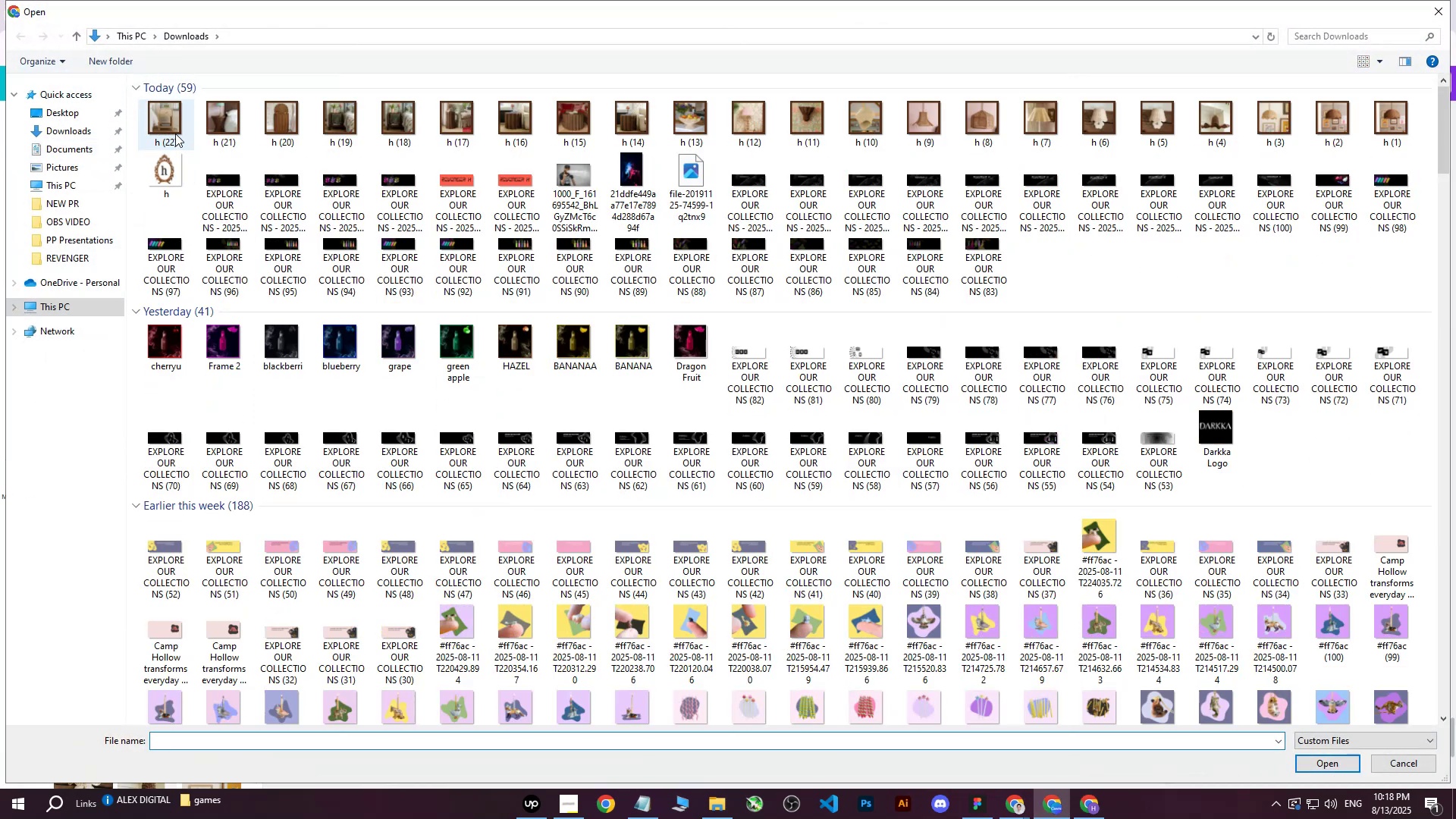 
left_click([174, 130])
 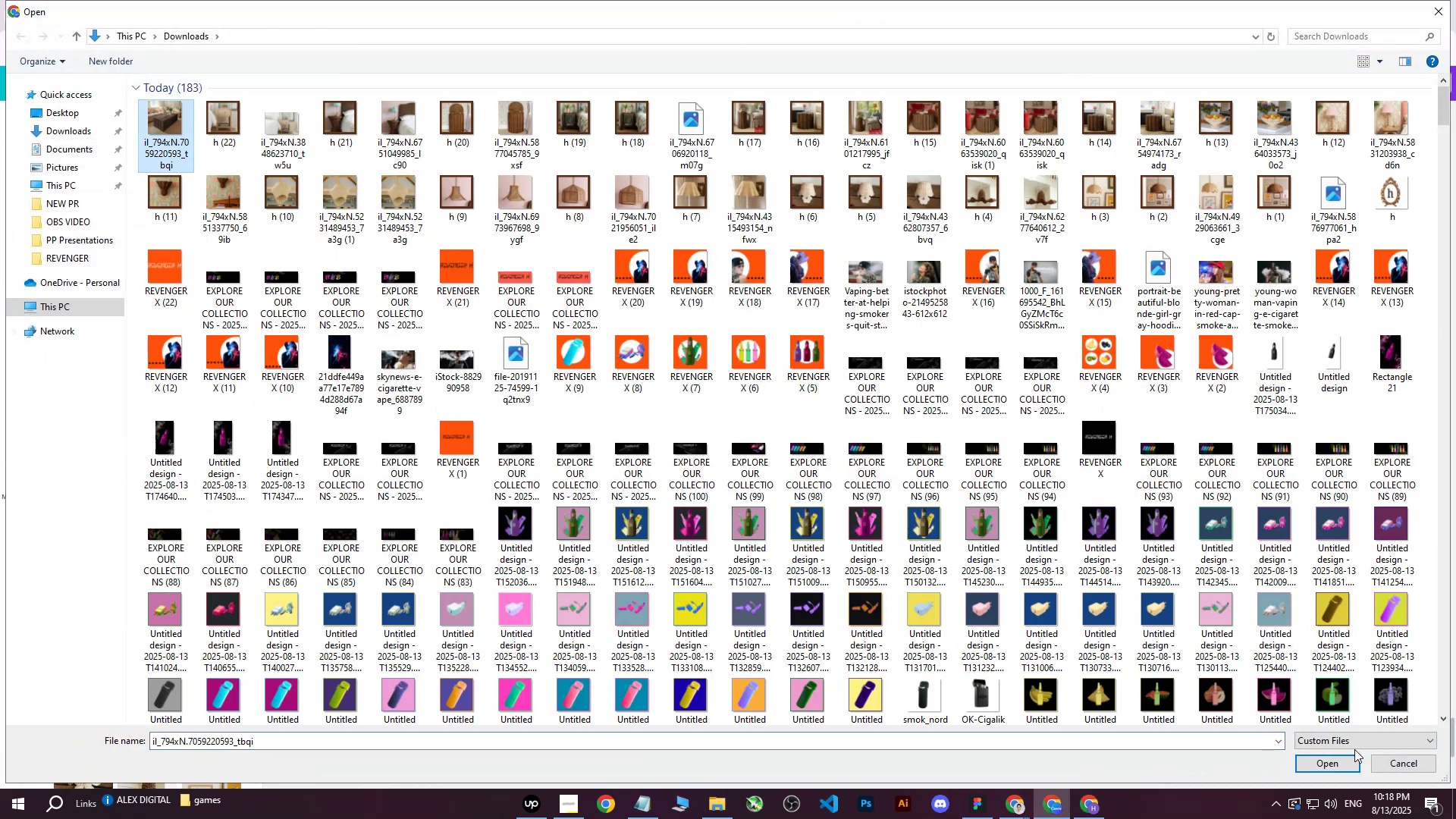 
left_click([1338, 763])
 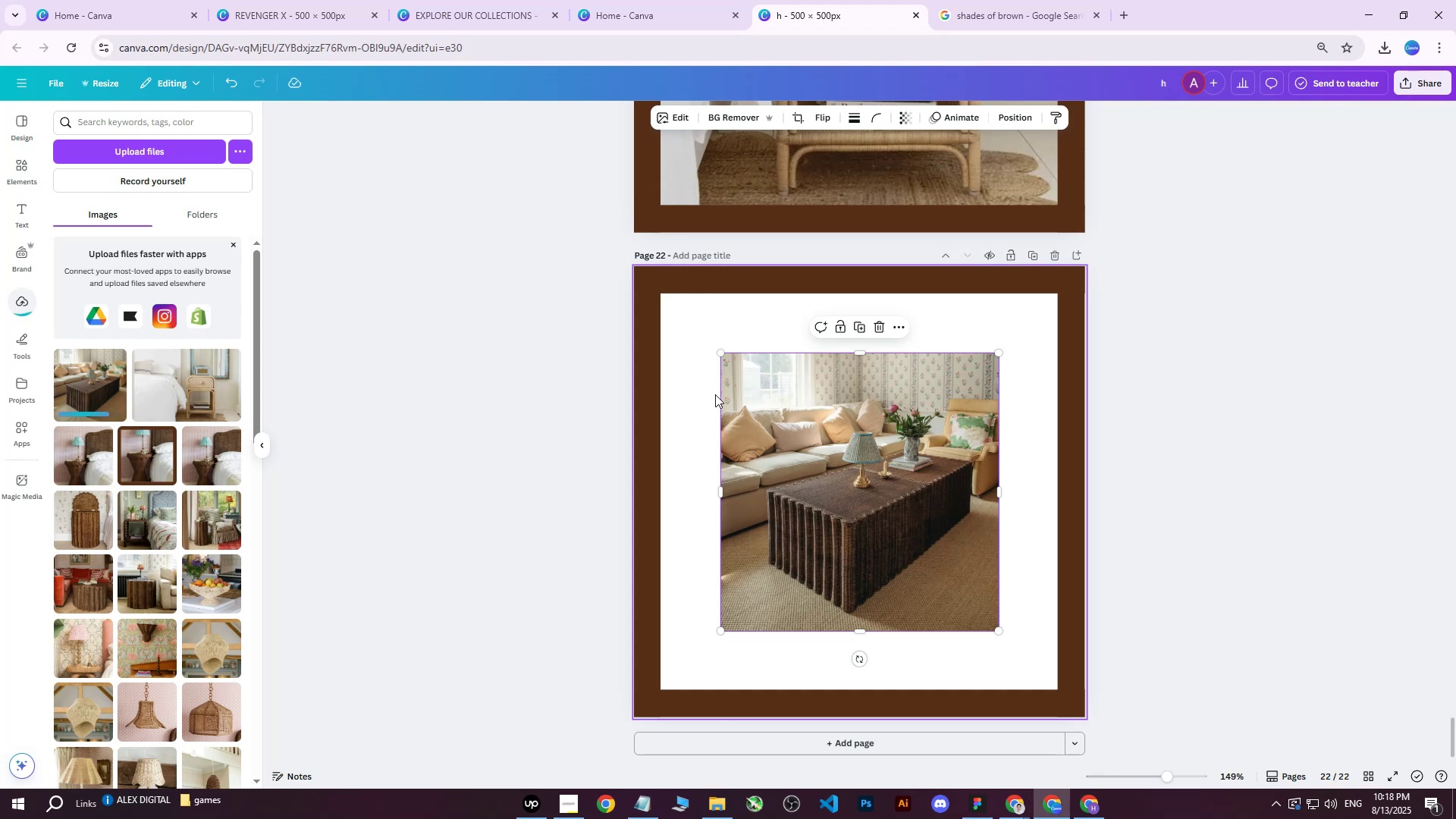 
left_click_drag(start_coordinate=[722, 356], to_coordinate=[550, 256])
 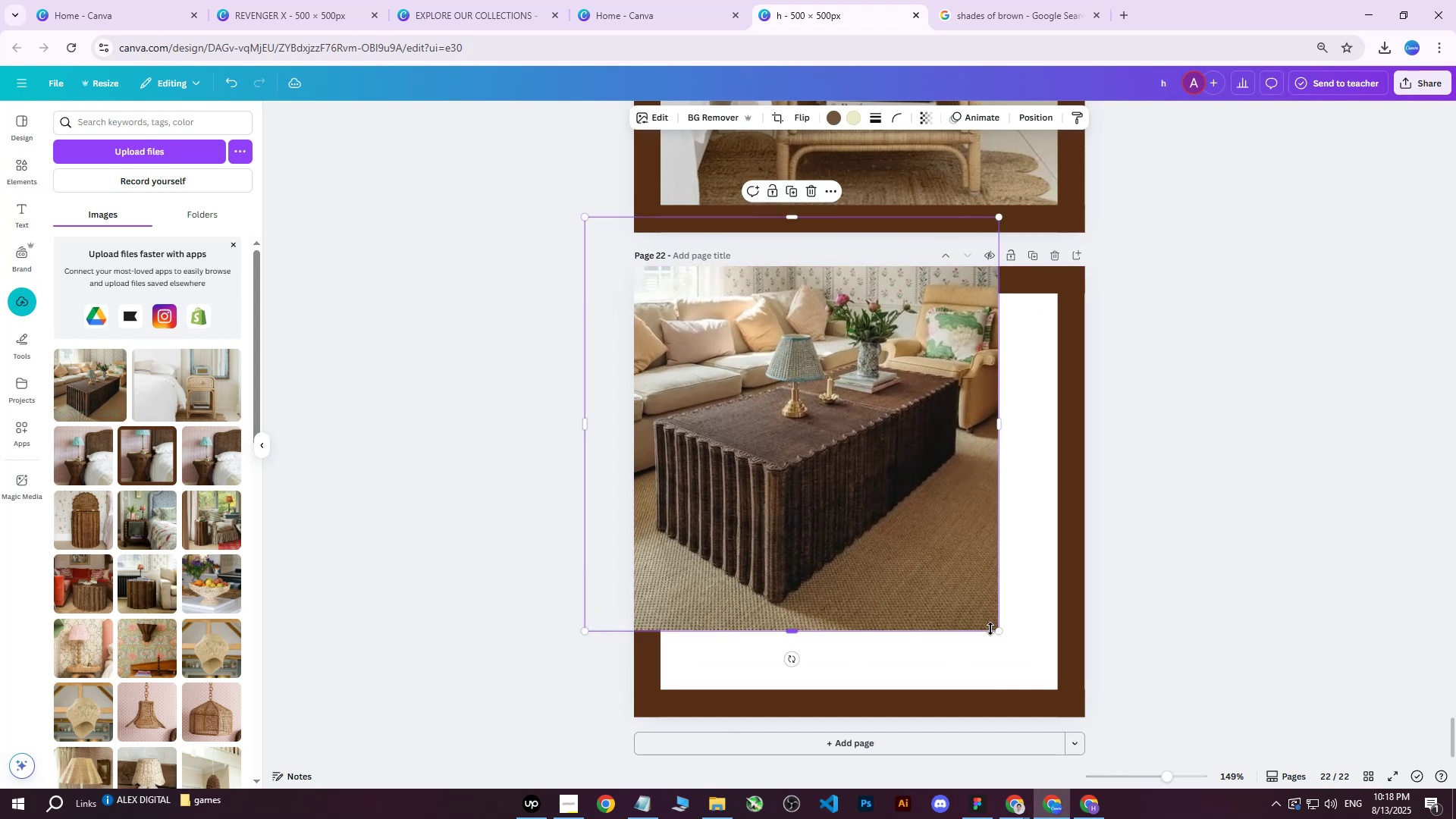 
left_click_drag(start_coordinate=[999, 629], to_coordinate=[1098, 673])
 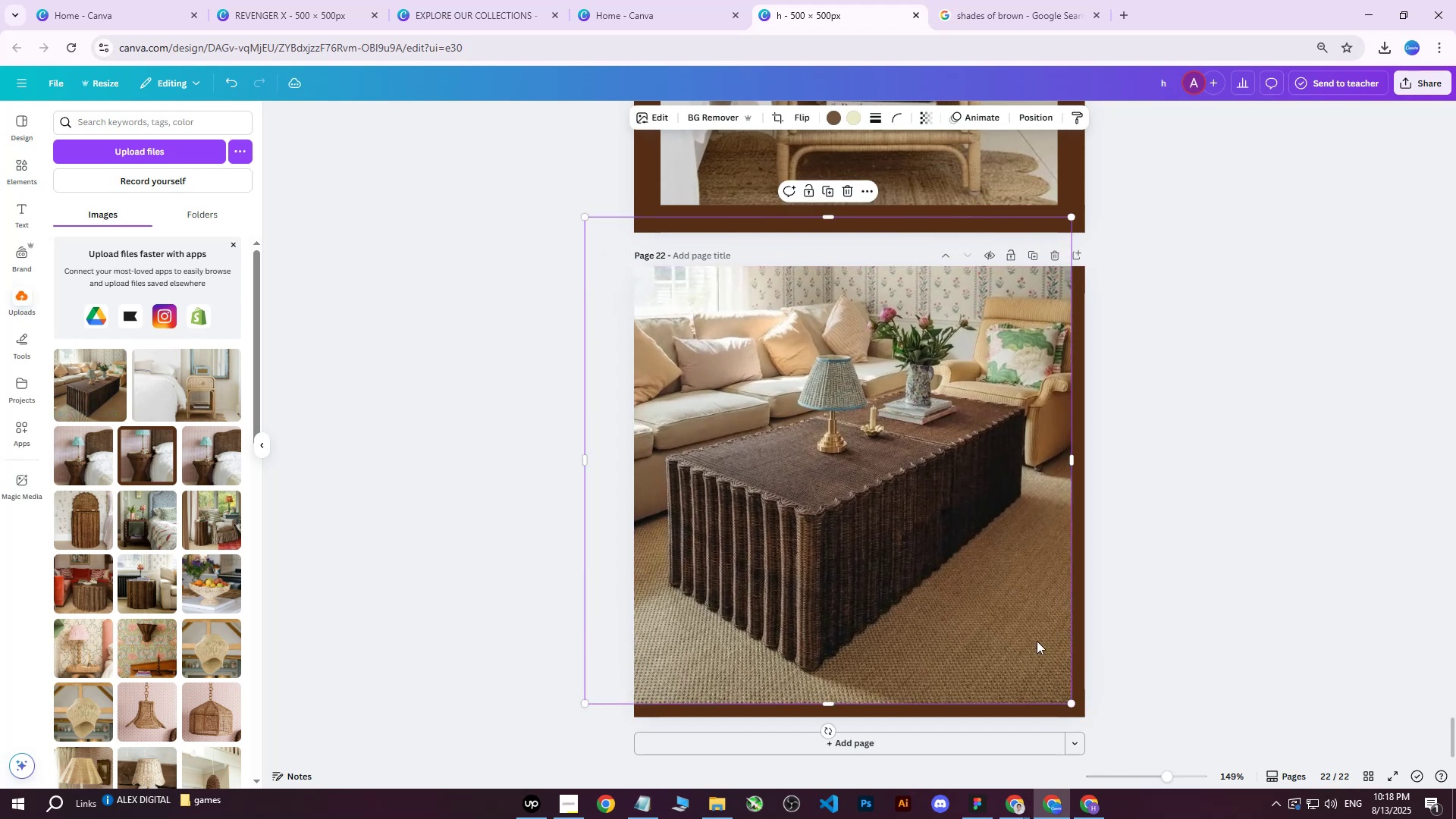 
left_click_drag(start_coordinate=[1024, 635], to_coordinate=[1038, 637])
 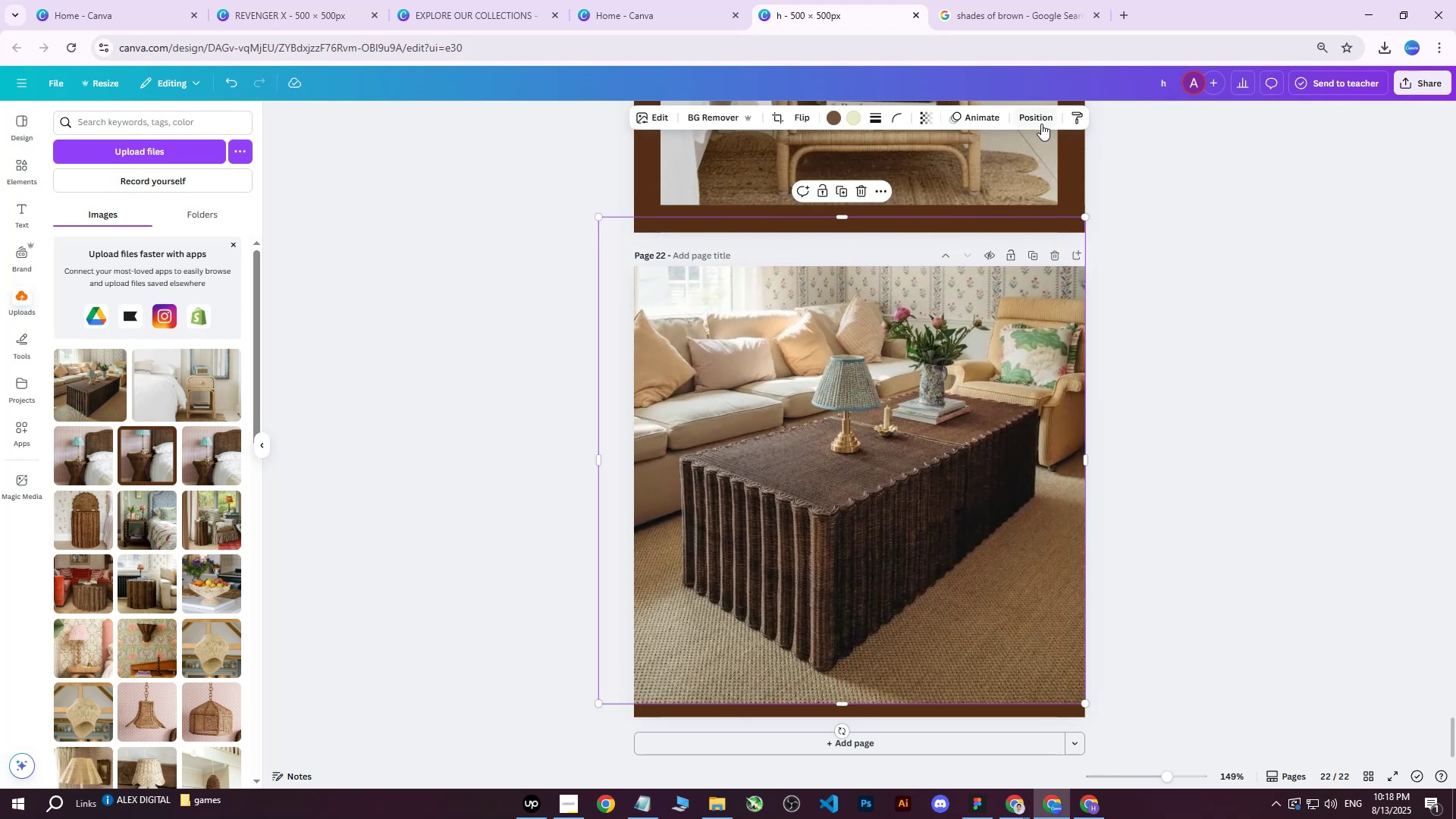 
left_click([1039, 123])
 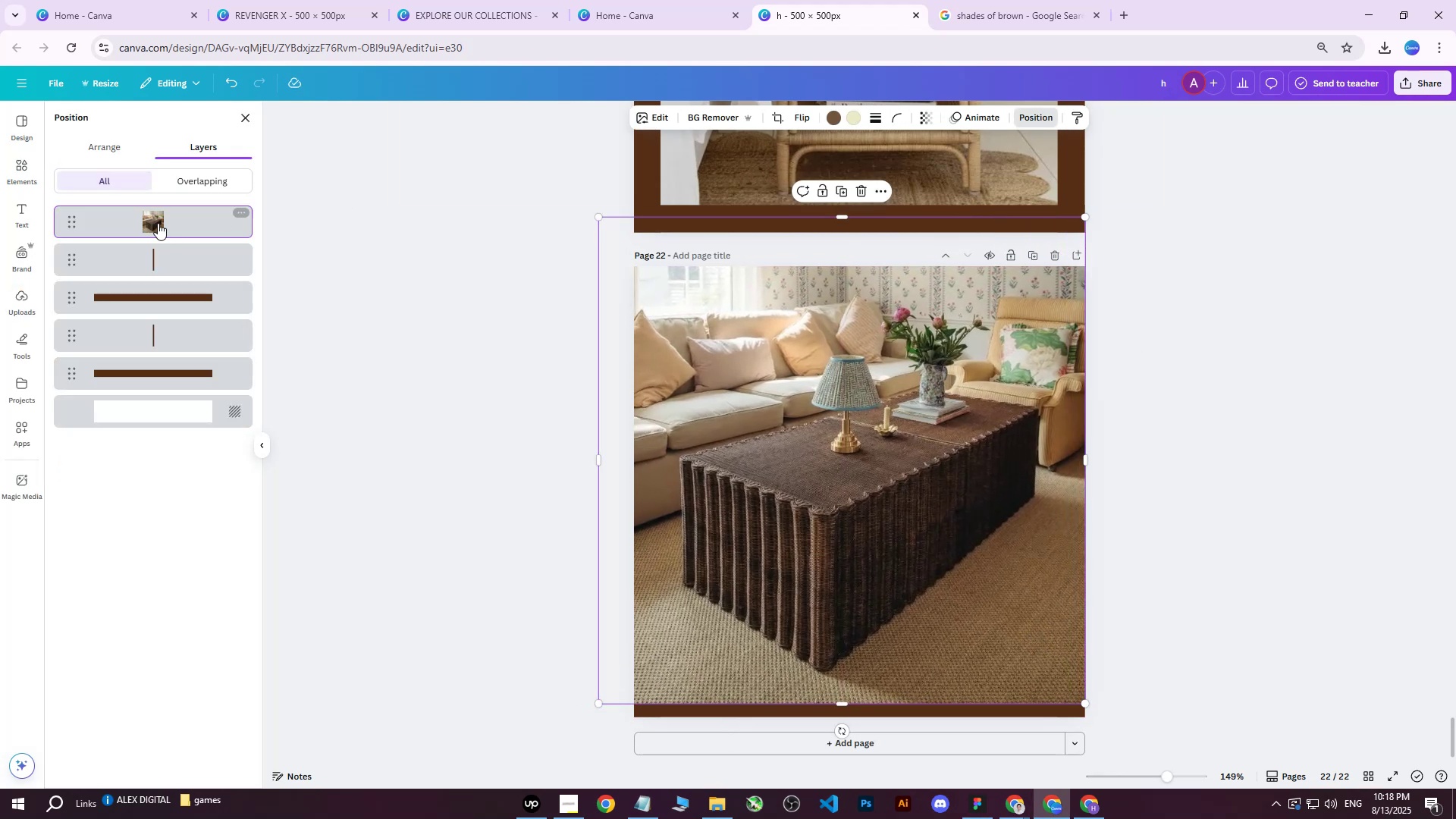 
left_click_drag(start_coordinate=[158, 223], to_coordinate=[146, 381])
 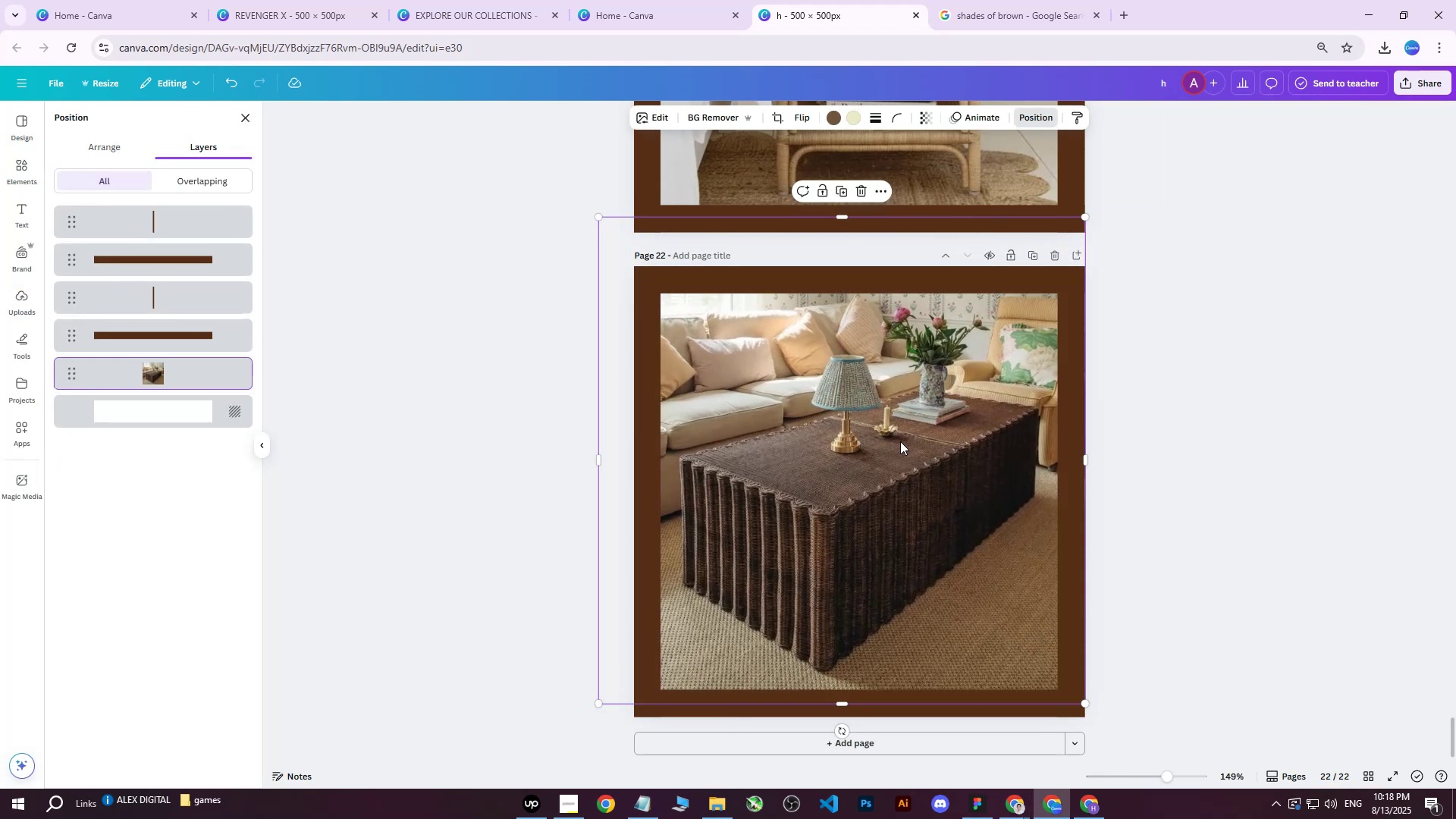 
left_click([1234, 424])
 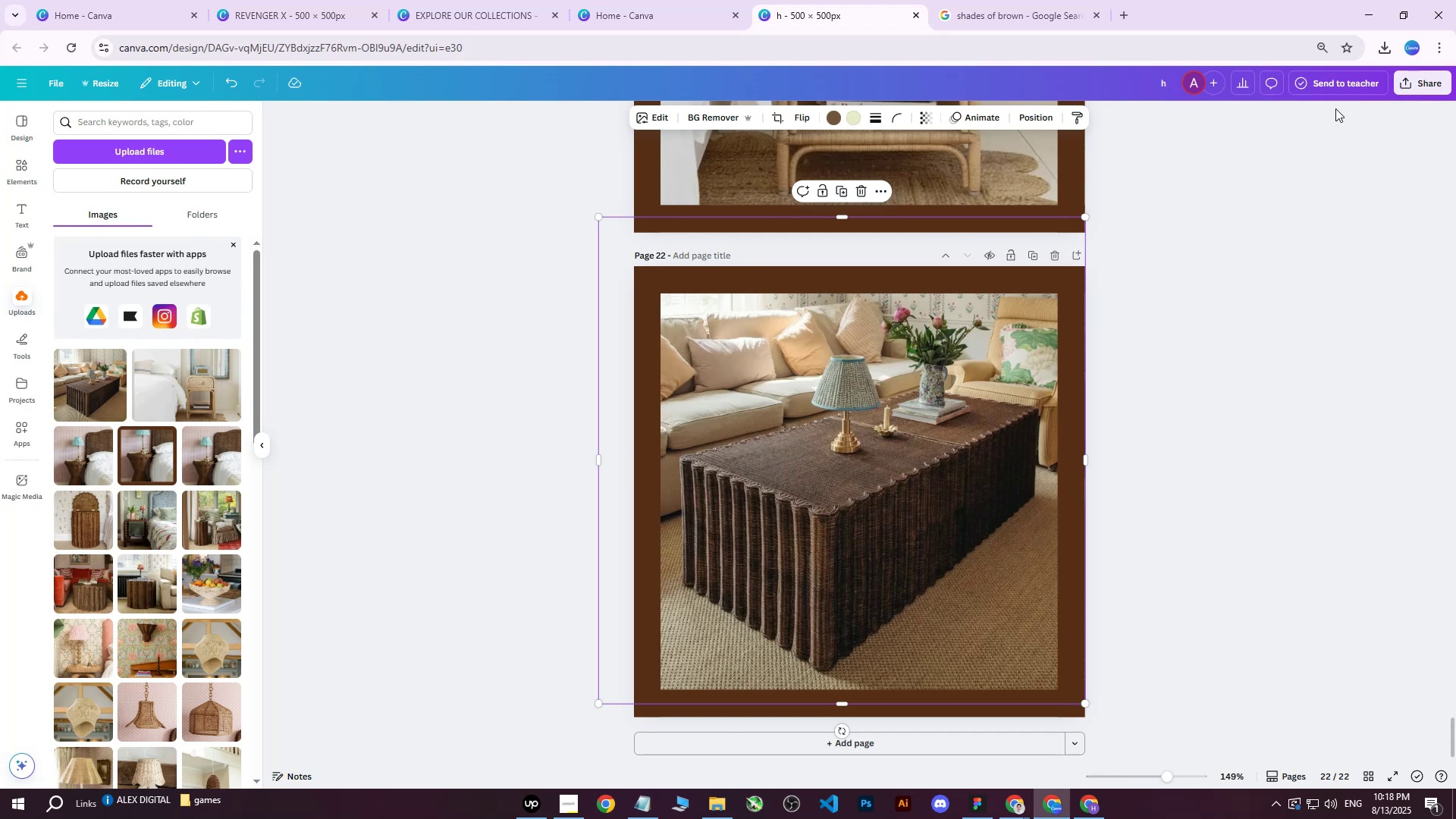 
left_click([1414, 81])
 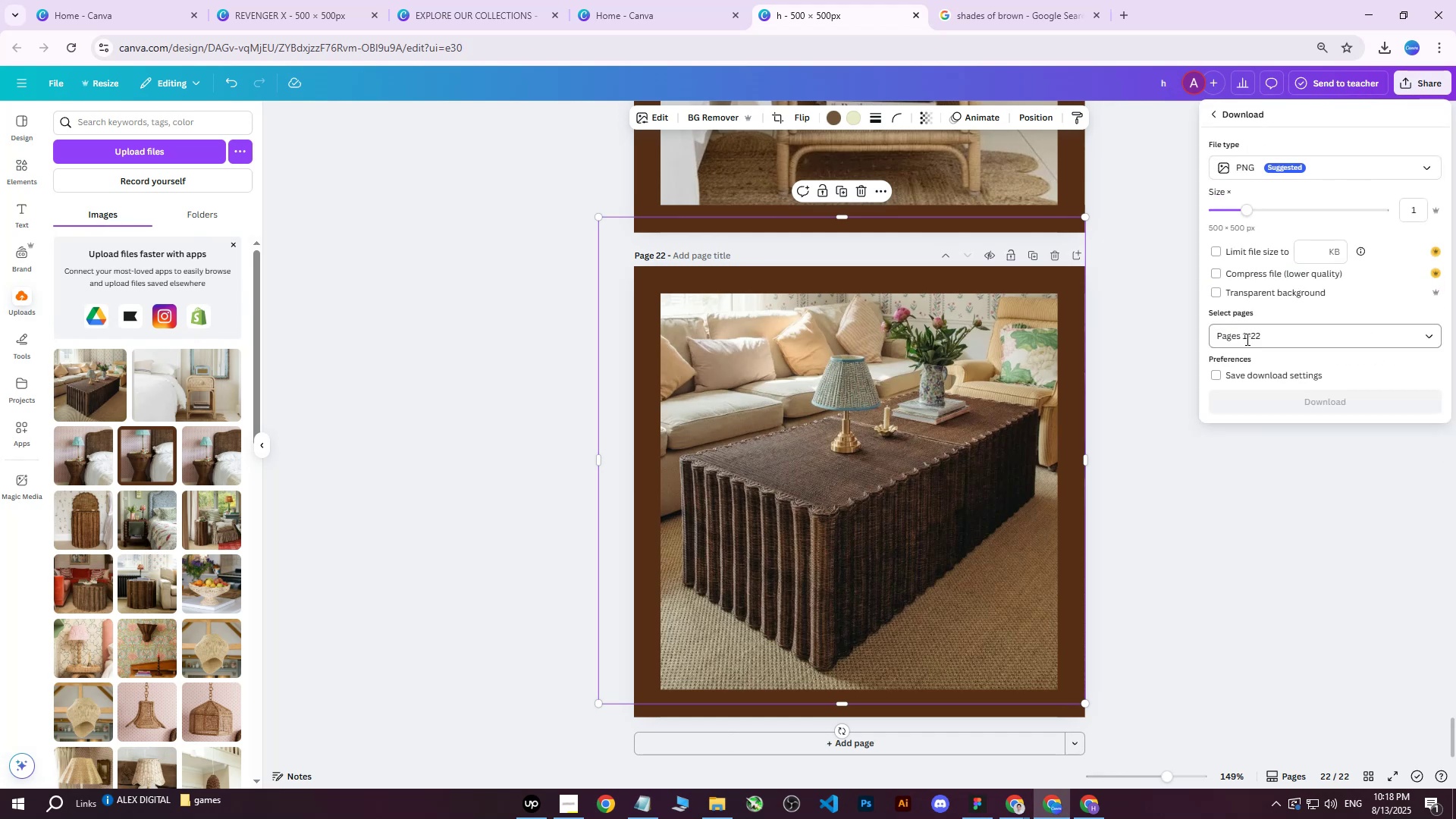 
double_click([1256, 342])
 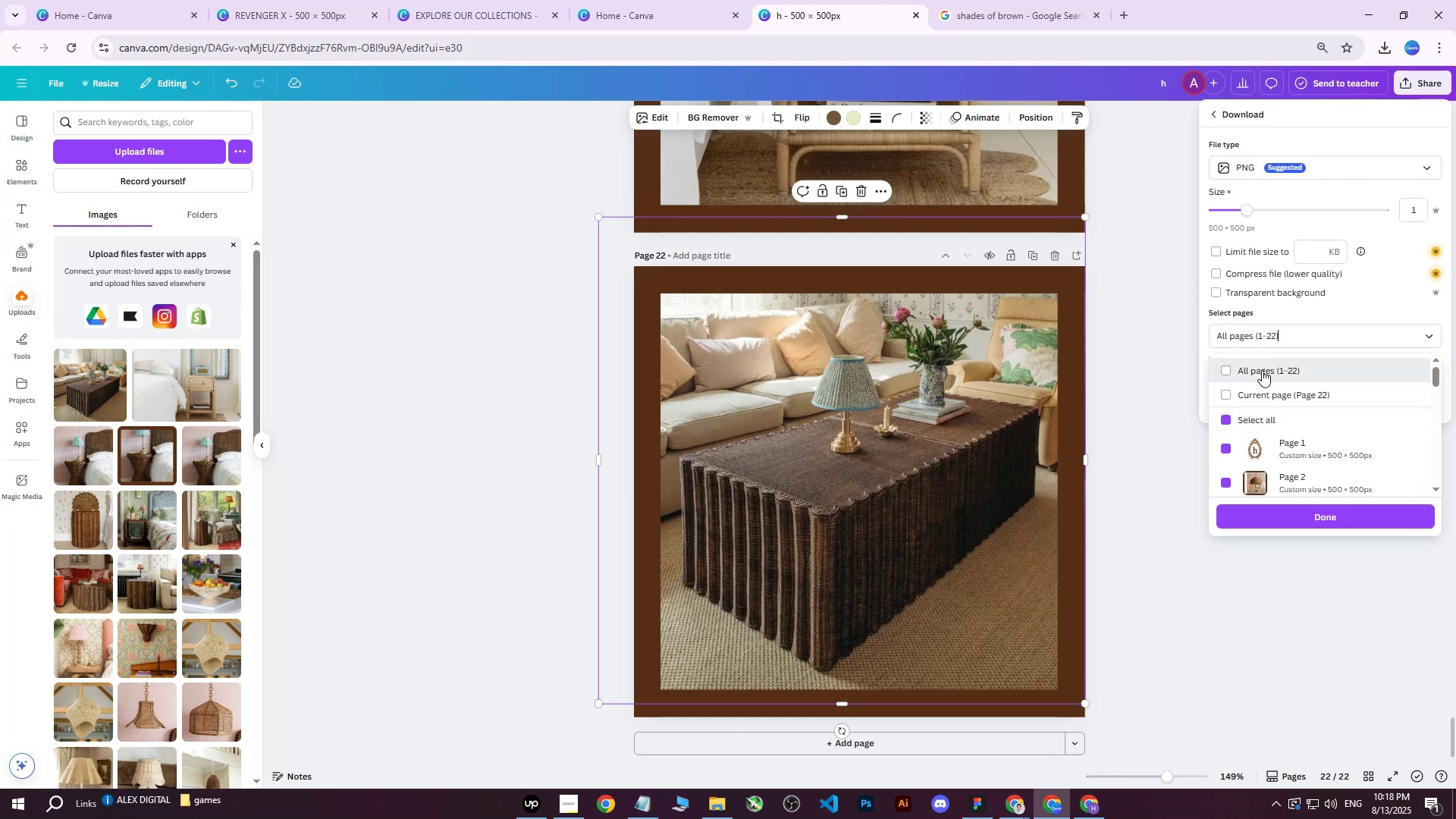 
triple_click([1262, 394])
 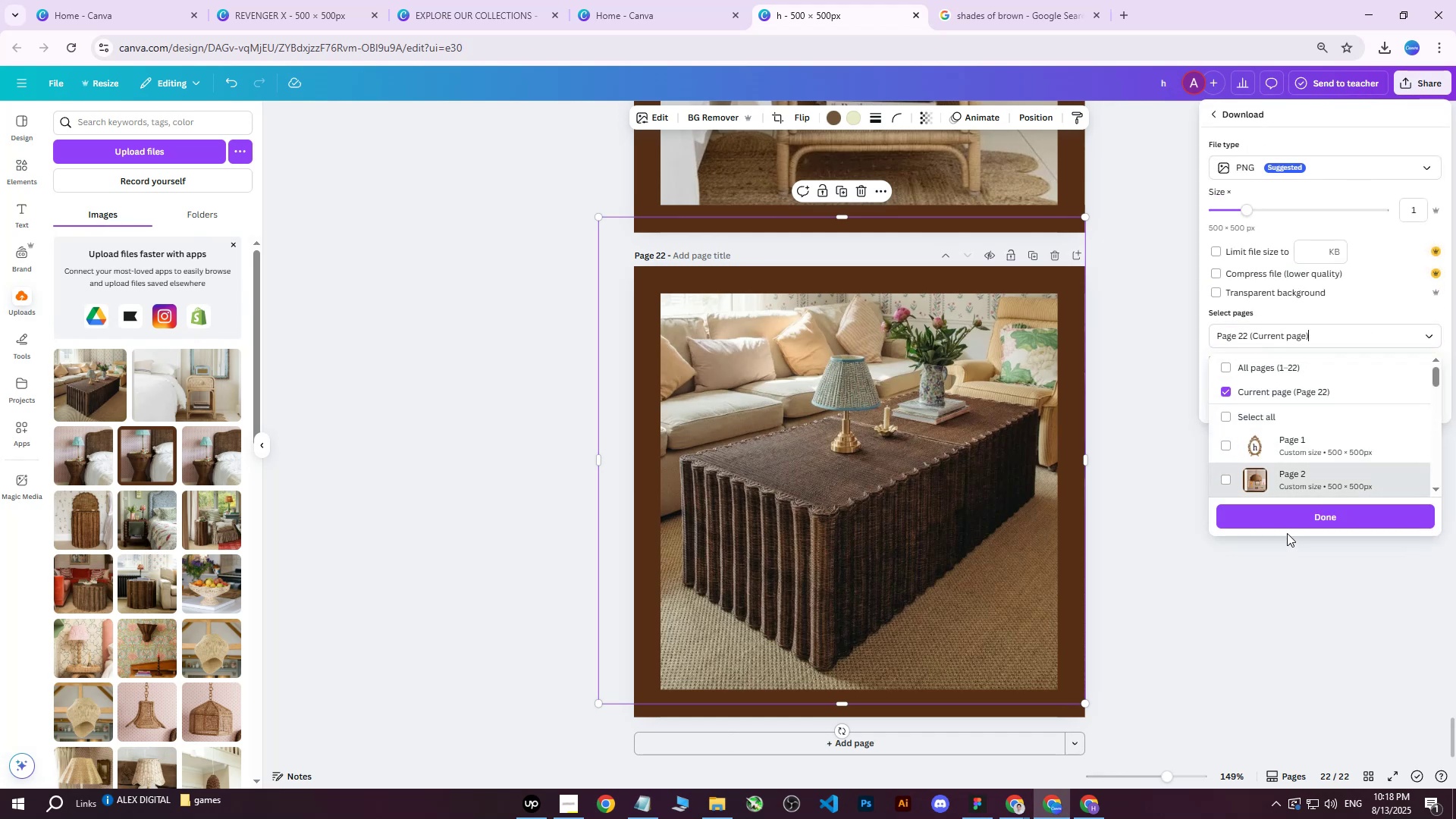 
left_click([1286, 526])
 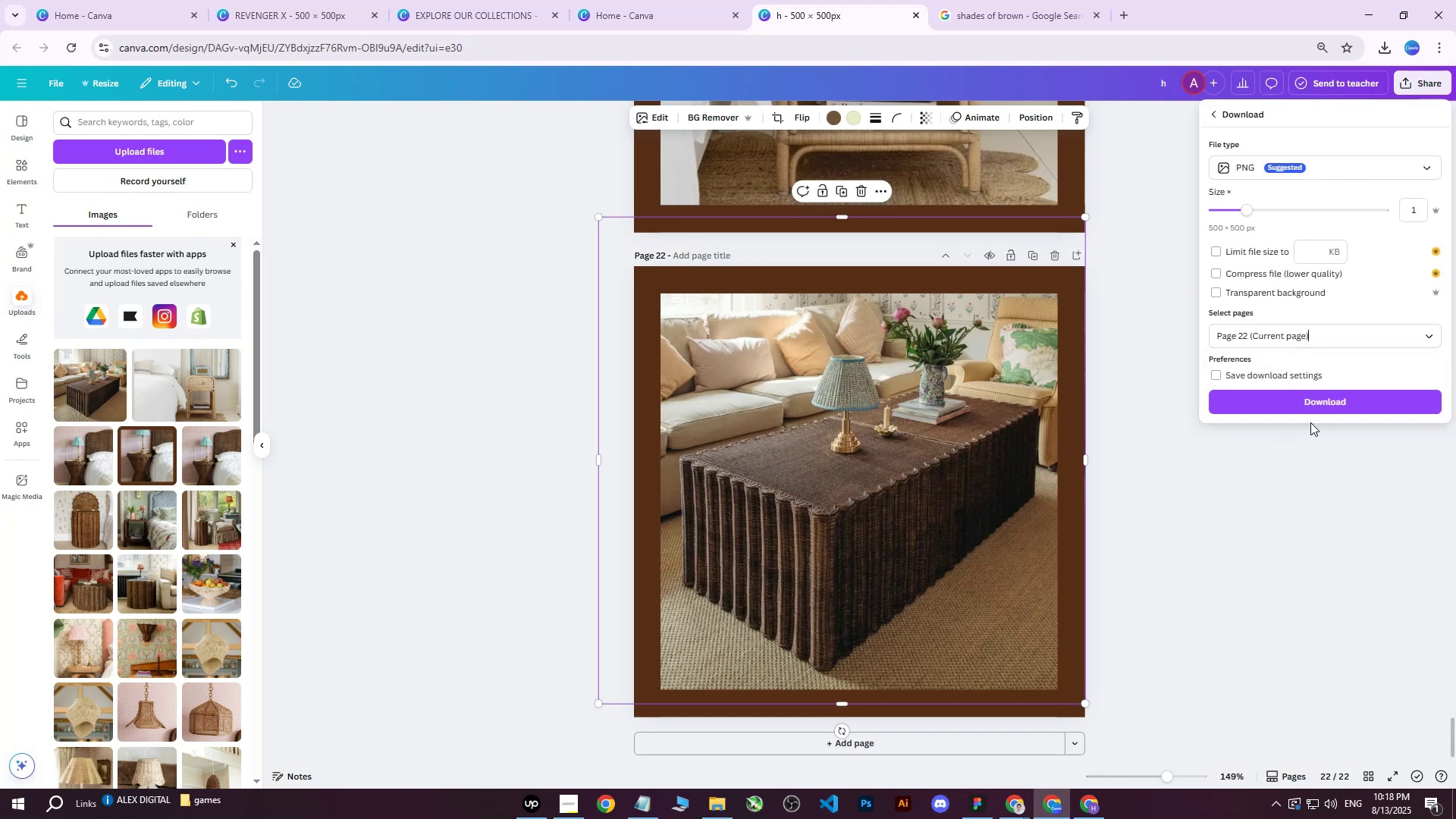 
left_click([1304, 411])
 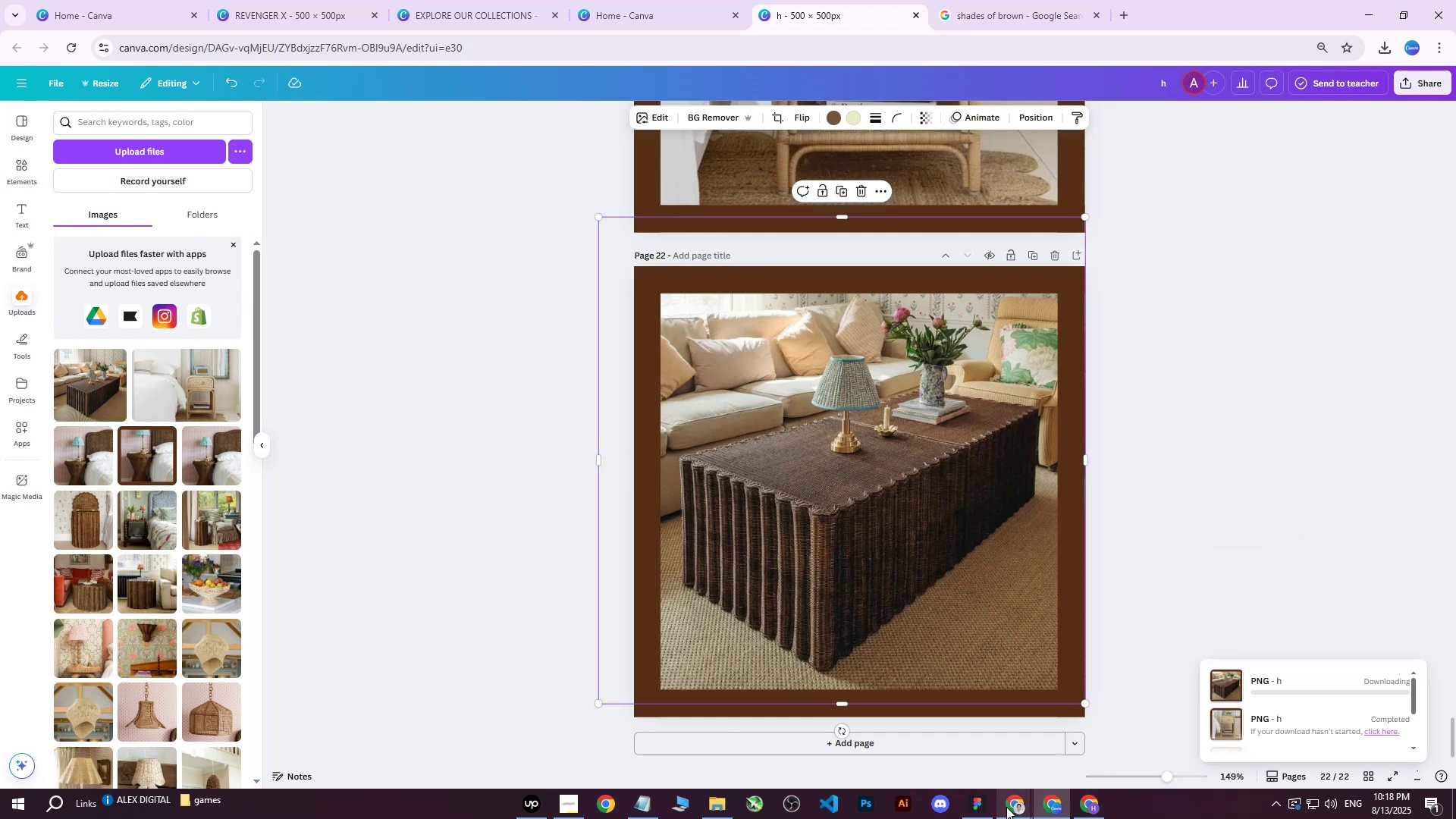 
left_click([1072, 811])
 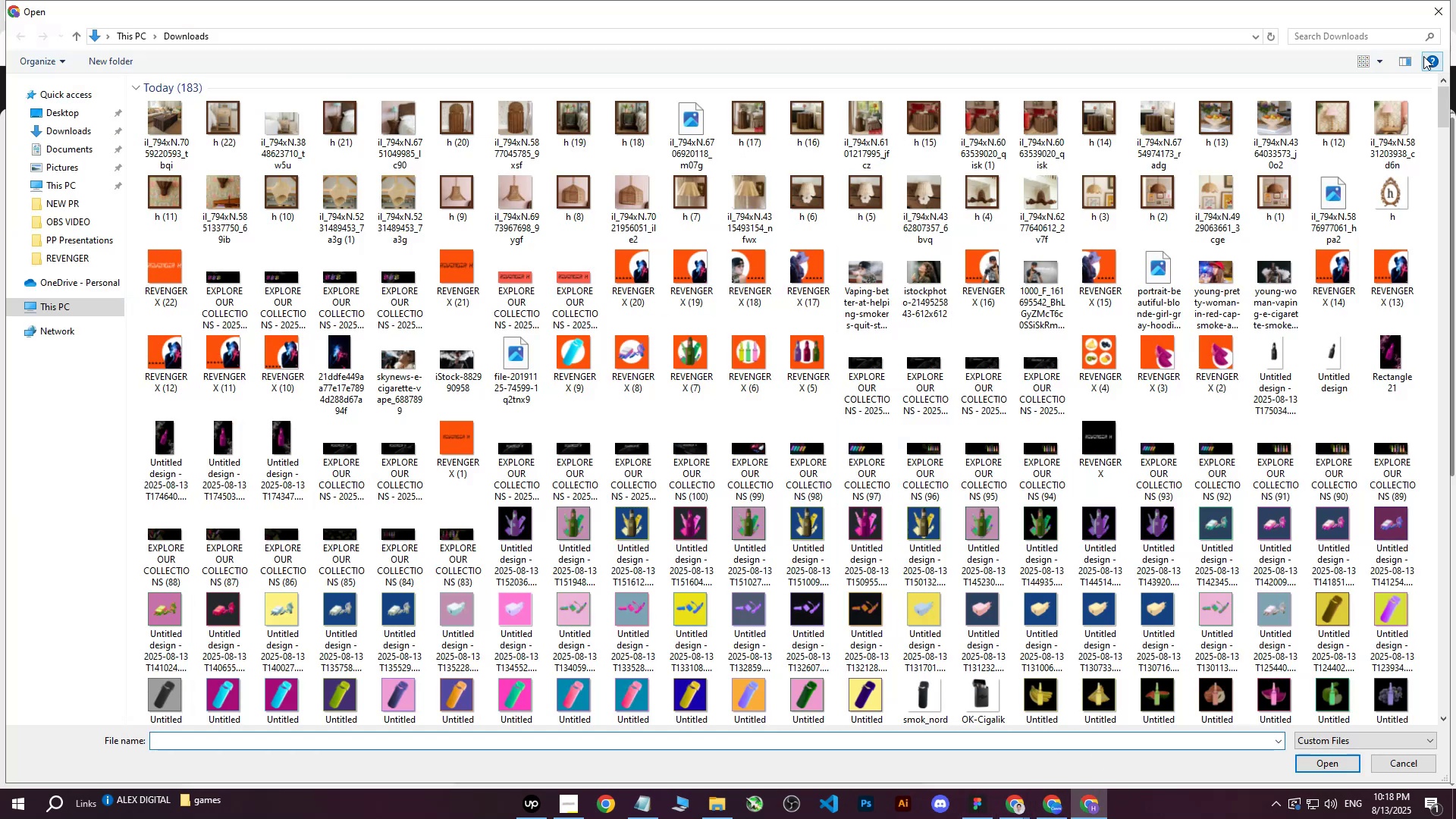 
left_click([1437, 9])
 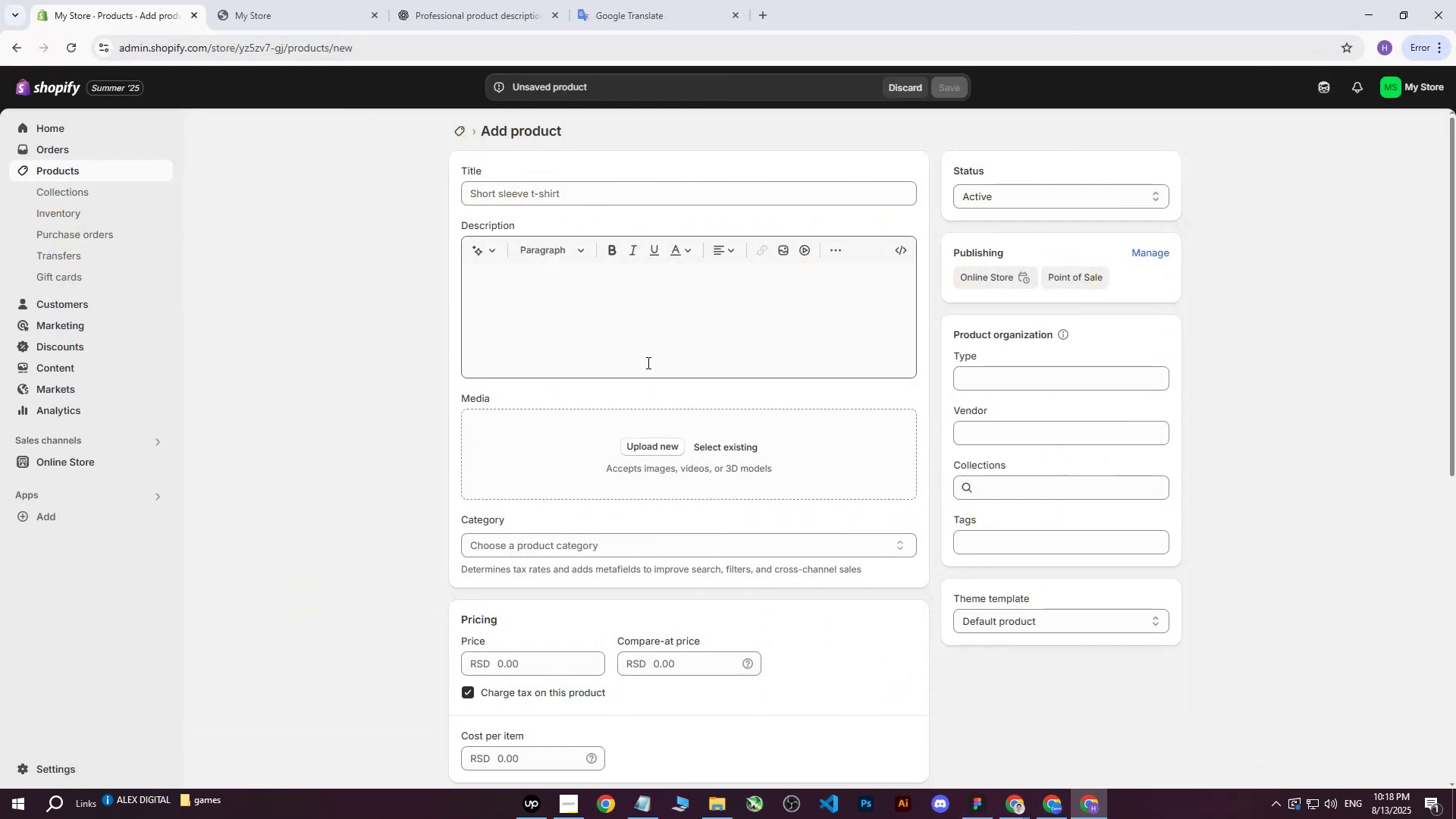 
left_click([638, 445])
 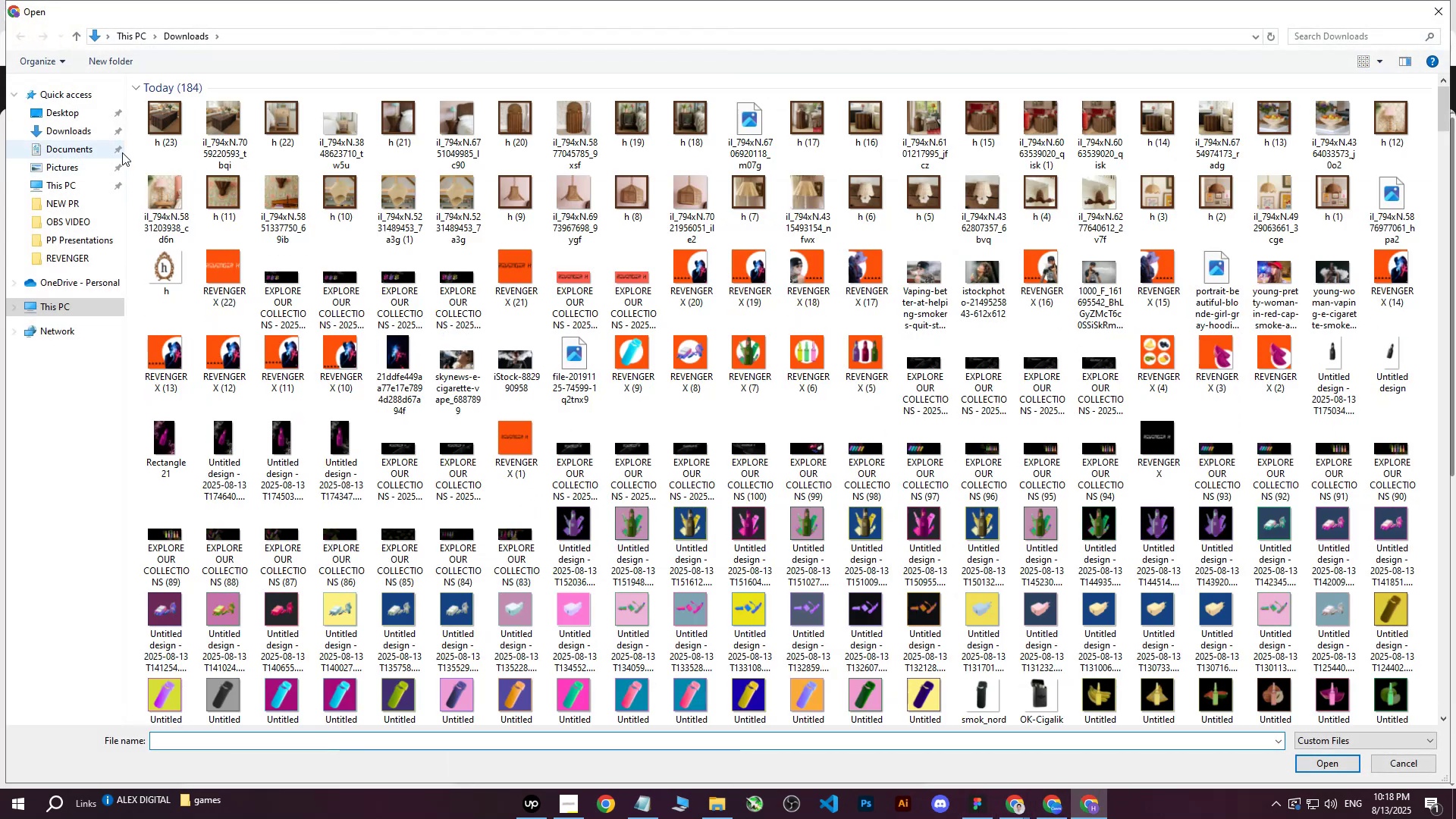 
left_click([160, 130])
 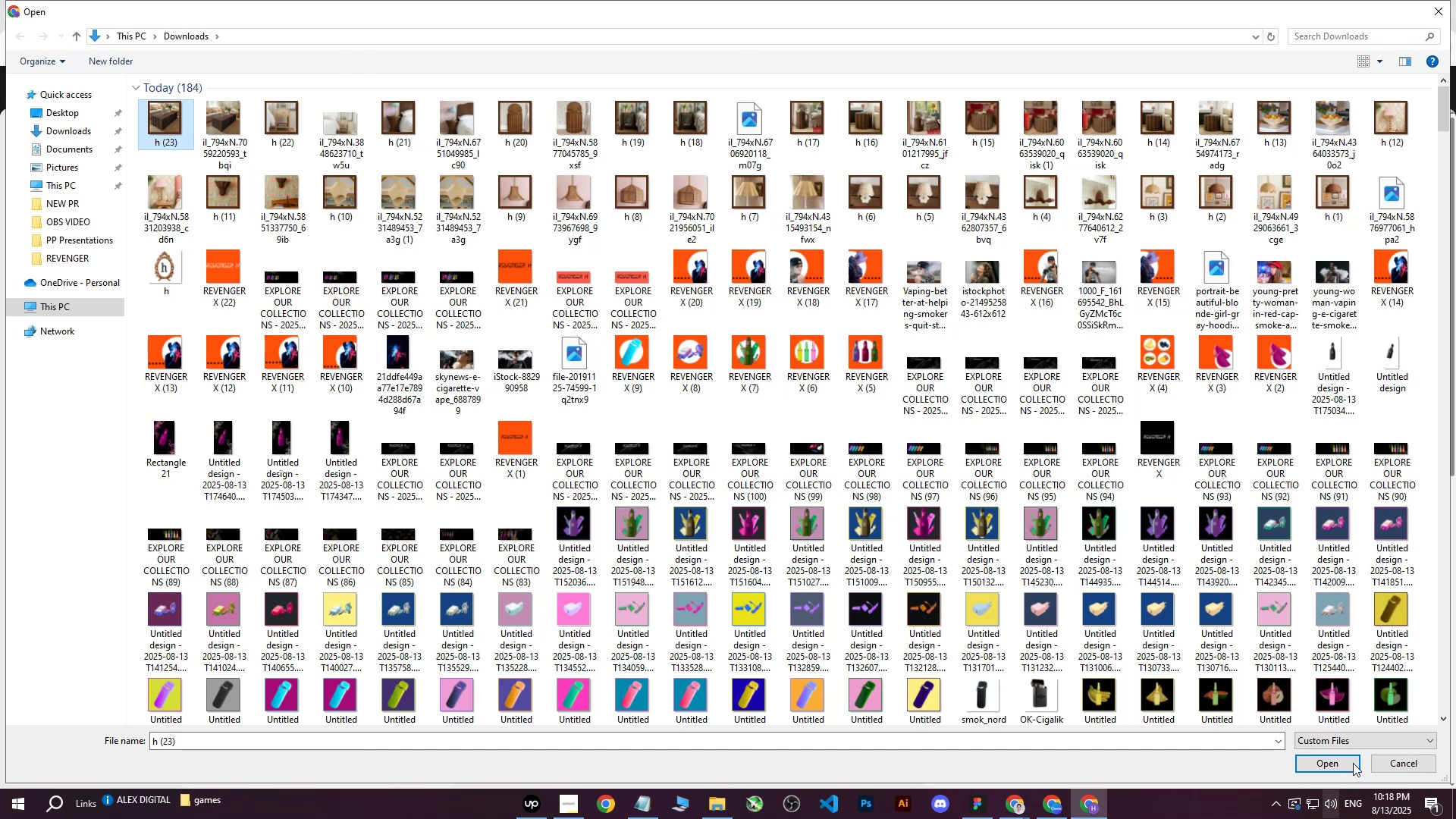 
left_click([1345, 762])
 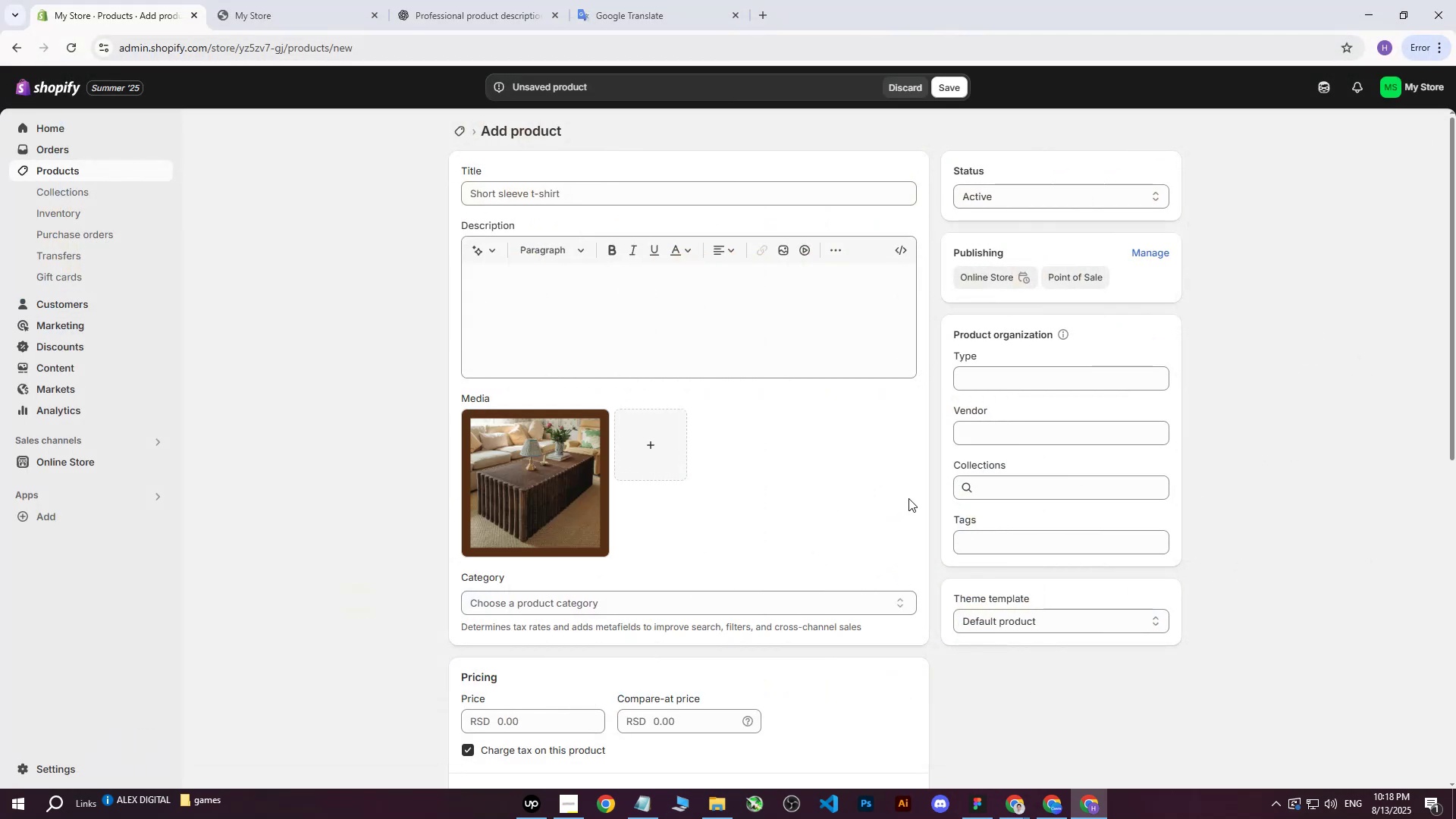 
wait(13.22)
 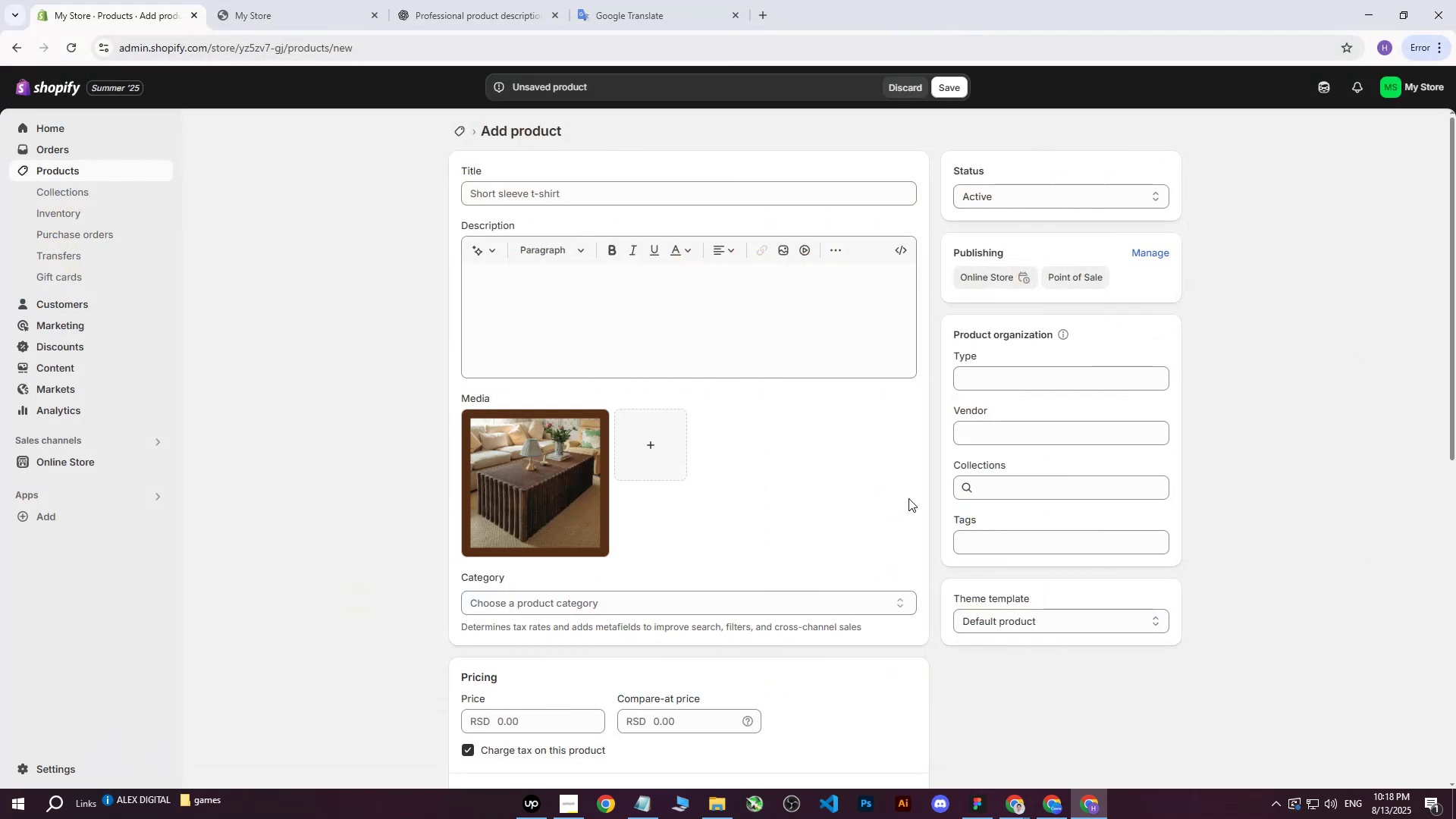 
scroll: coordinate [703, 500], scroll_direction: up, amount: 3.0
 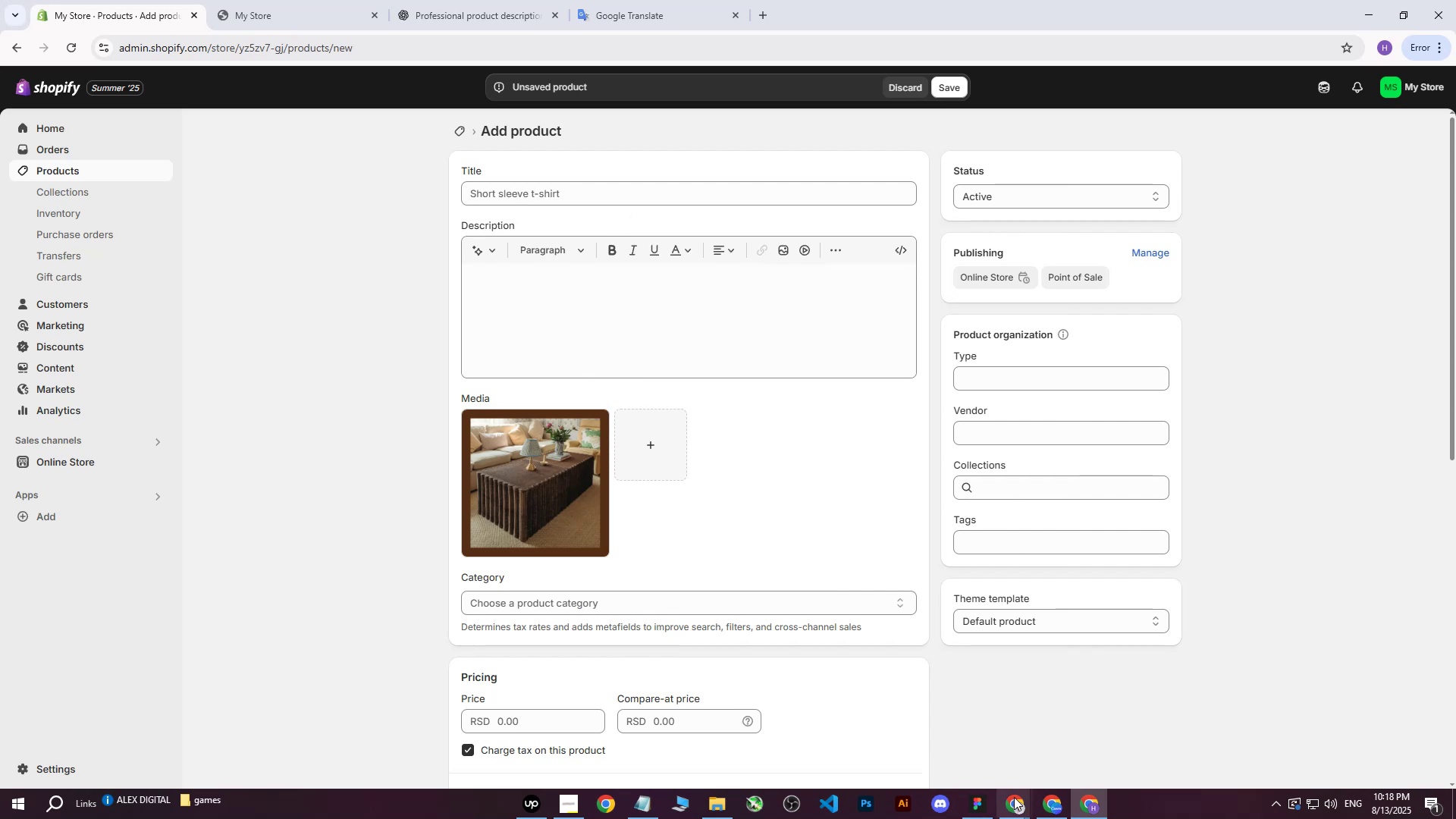 
double_click([908, 745])
 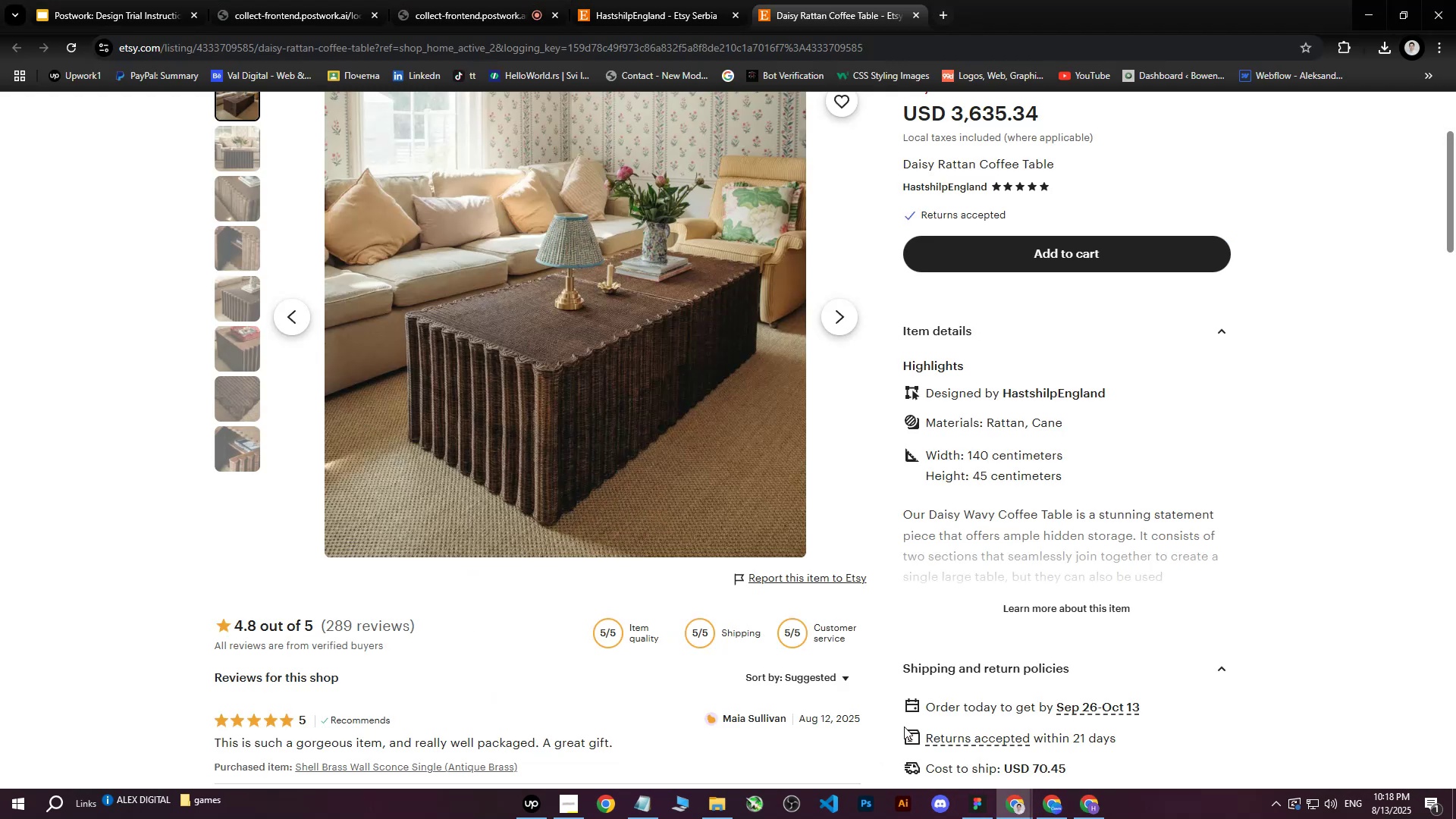 
scroll: coordinate [1021, 391], scroll_direction: up, amount: 7.0
 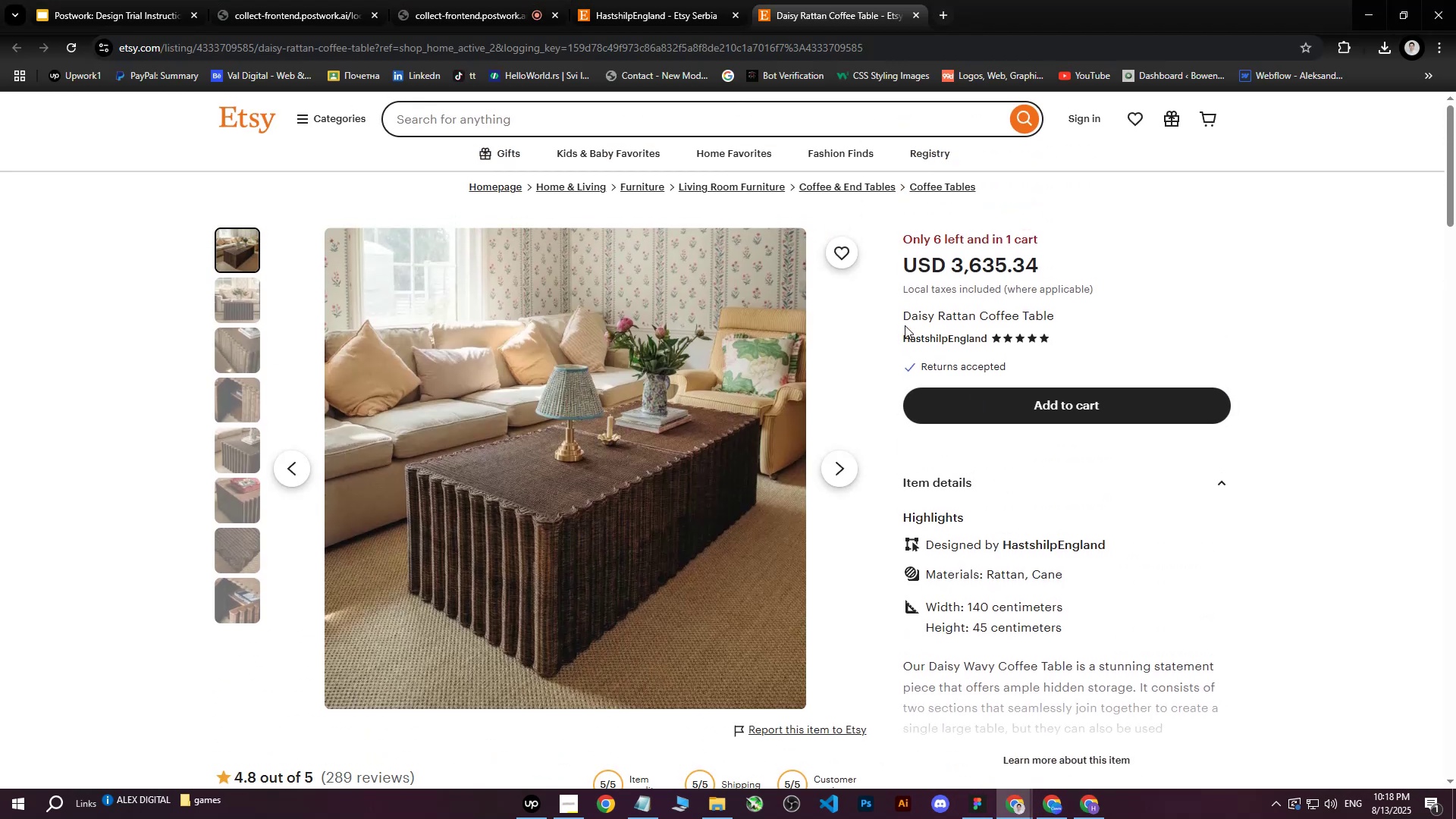 
left_click_drag(start_coordinate=[905, 315], to_coordinate=[1057, 311])
 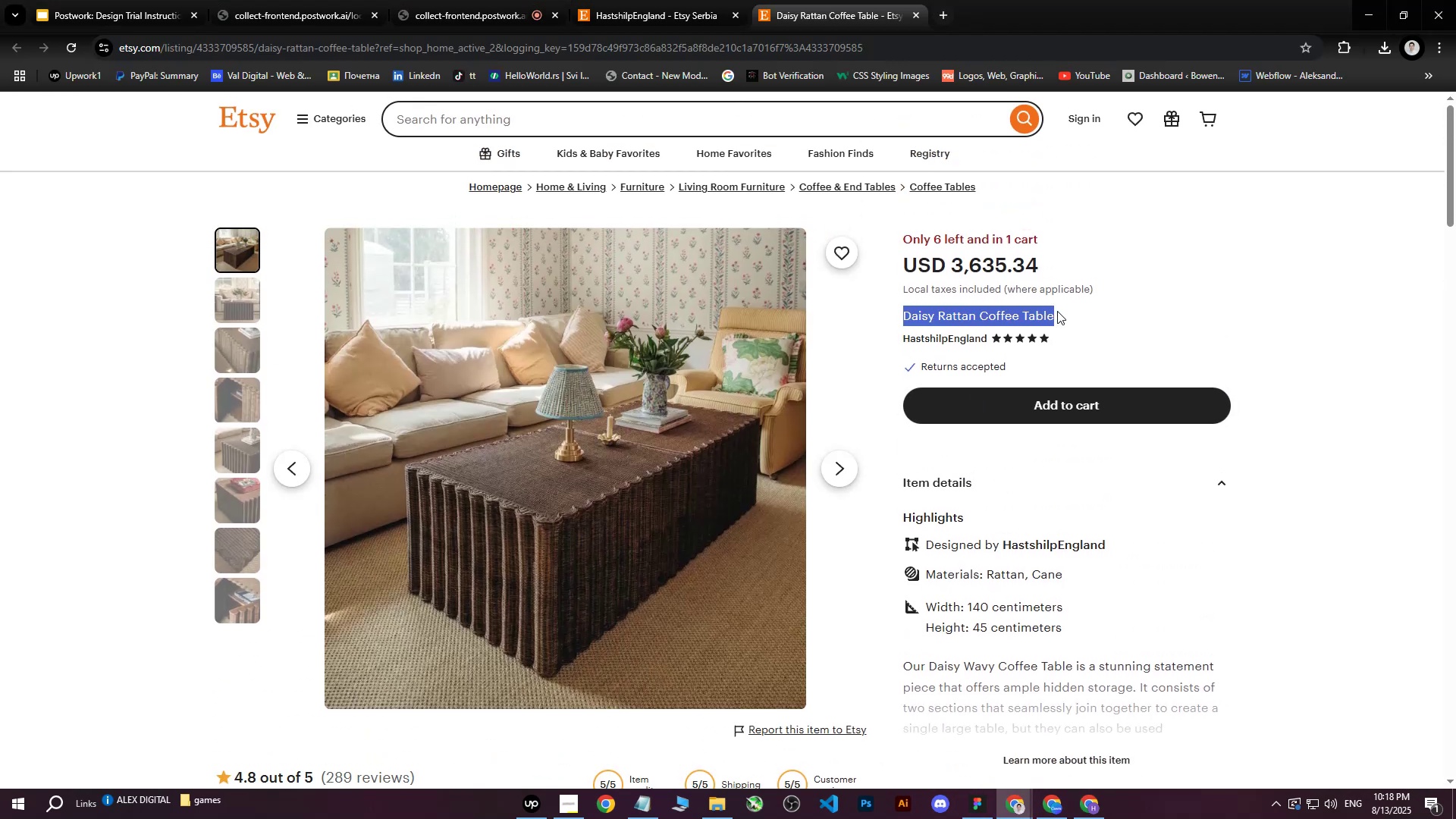 
key(Control+ControlLeft)
 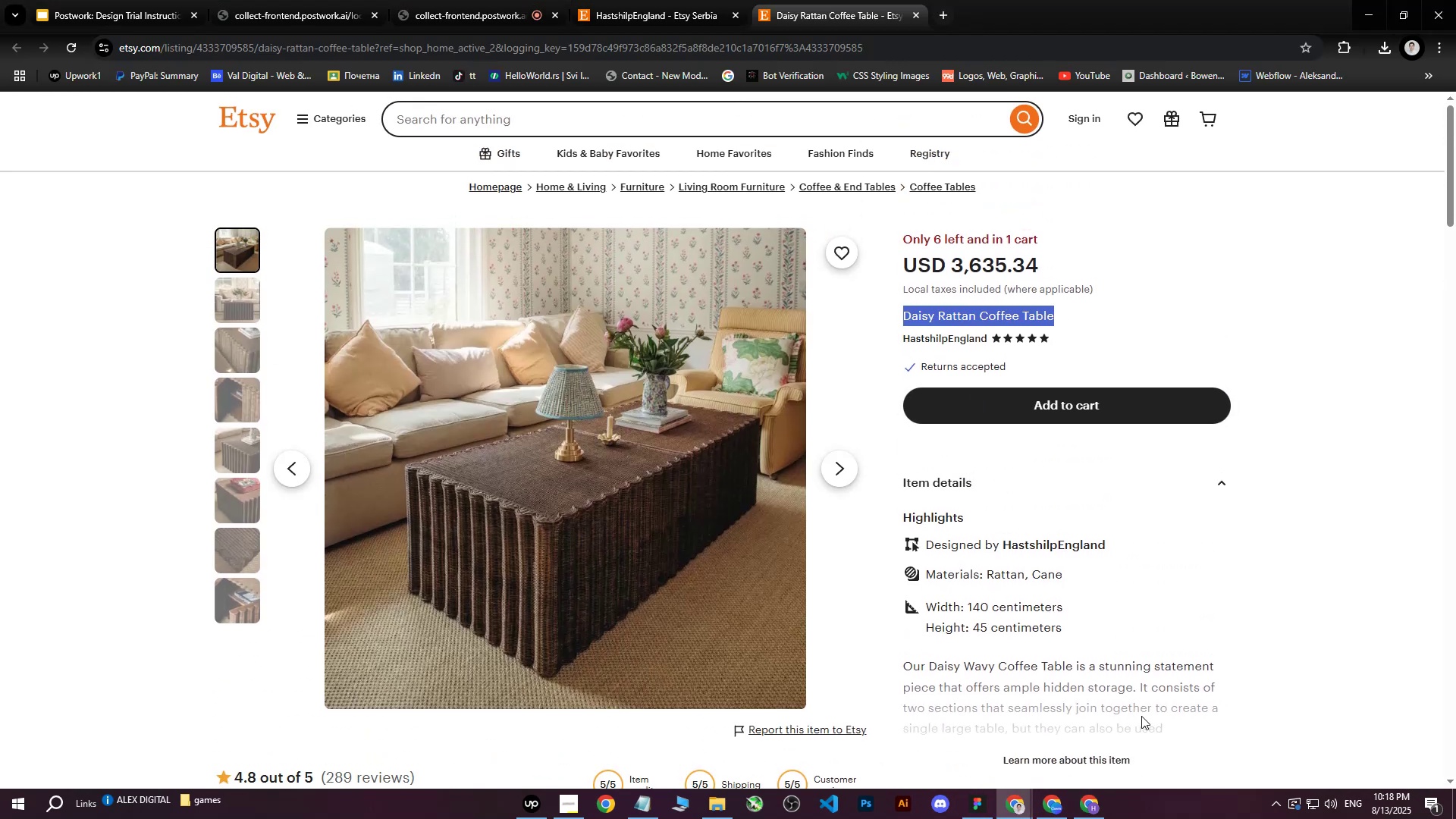 
key(Control+C)
 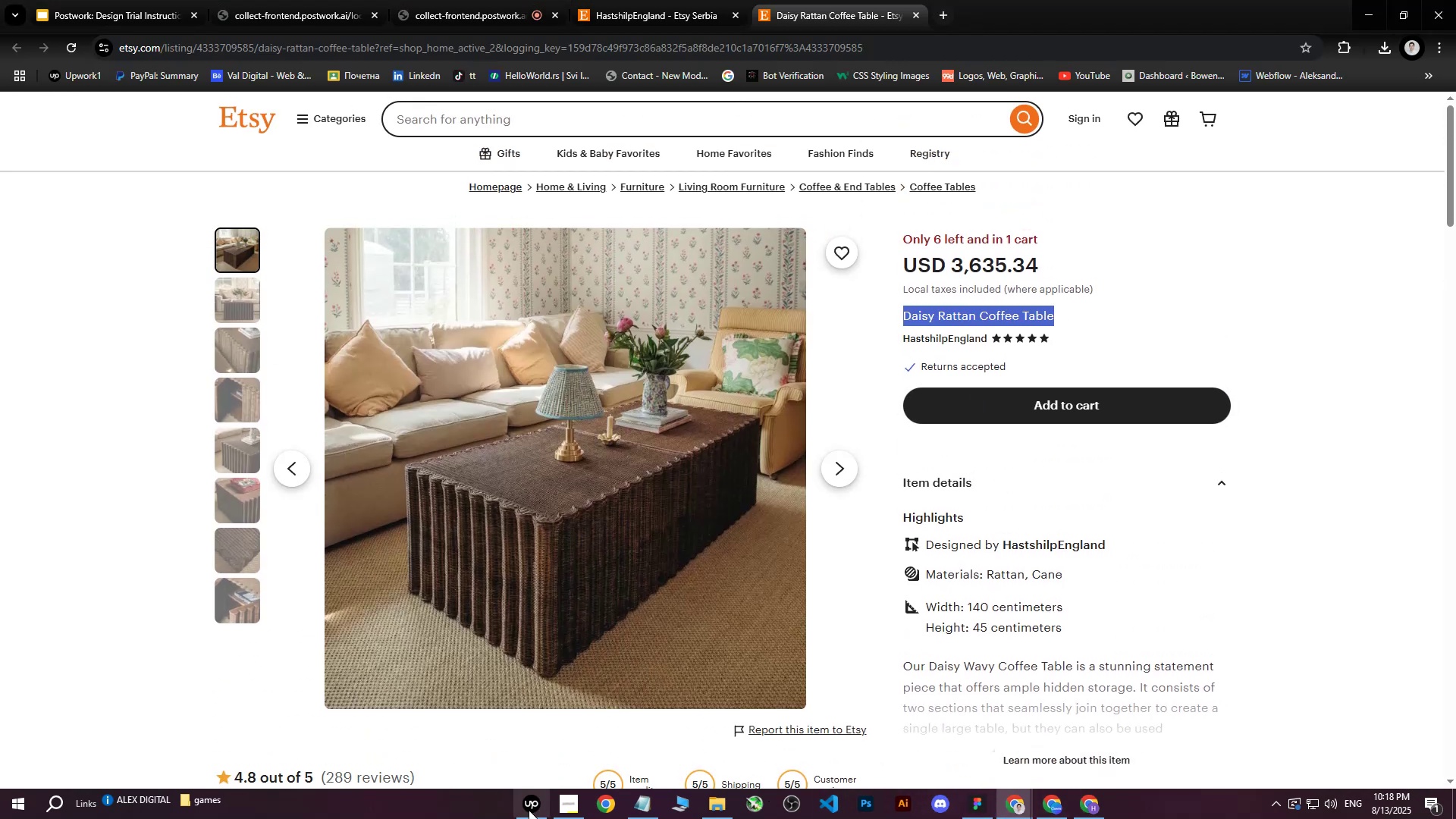 
left_click([532, 813])
 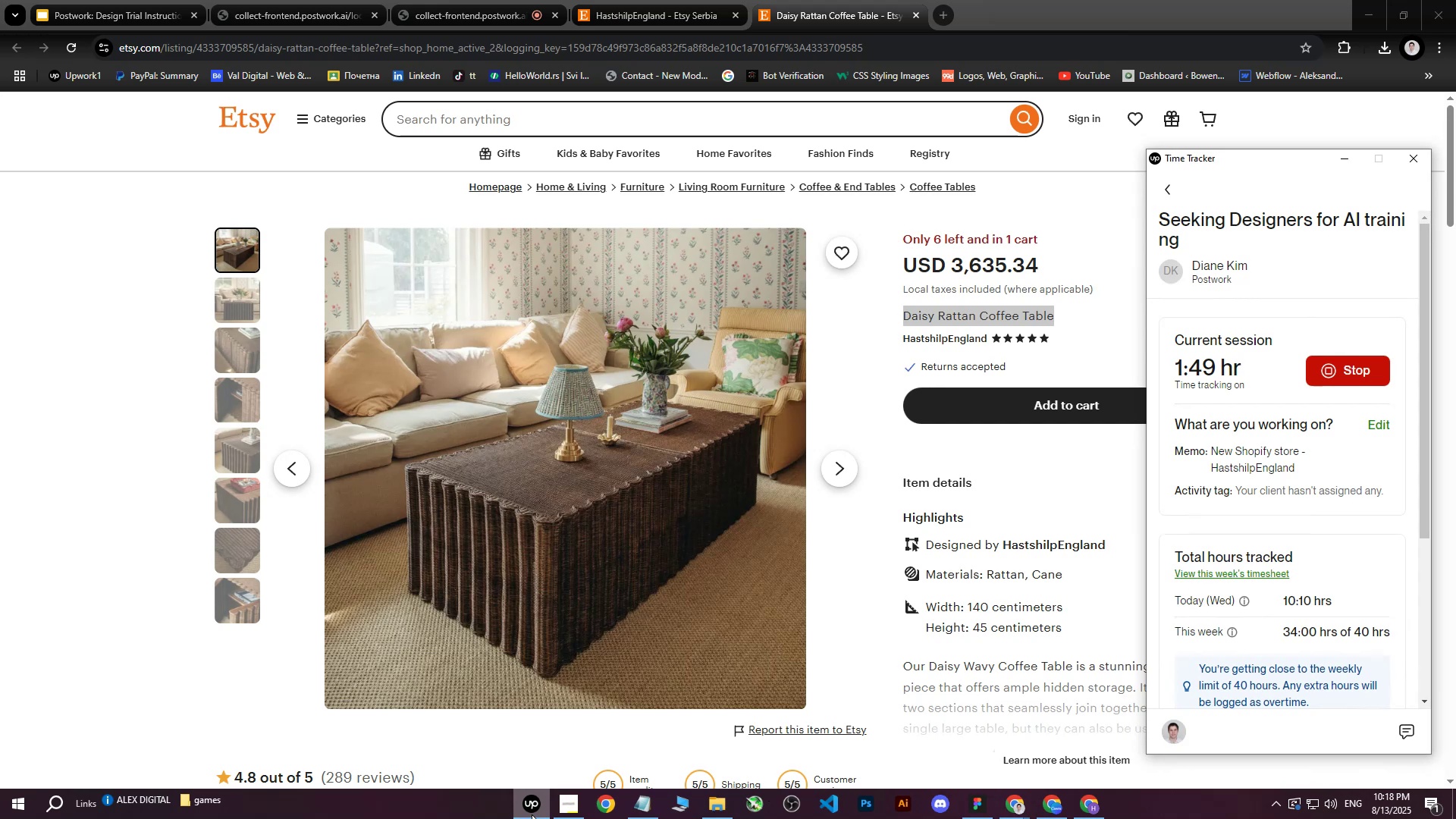 
left_click([532, 814])
 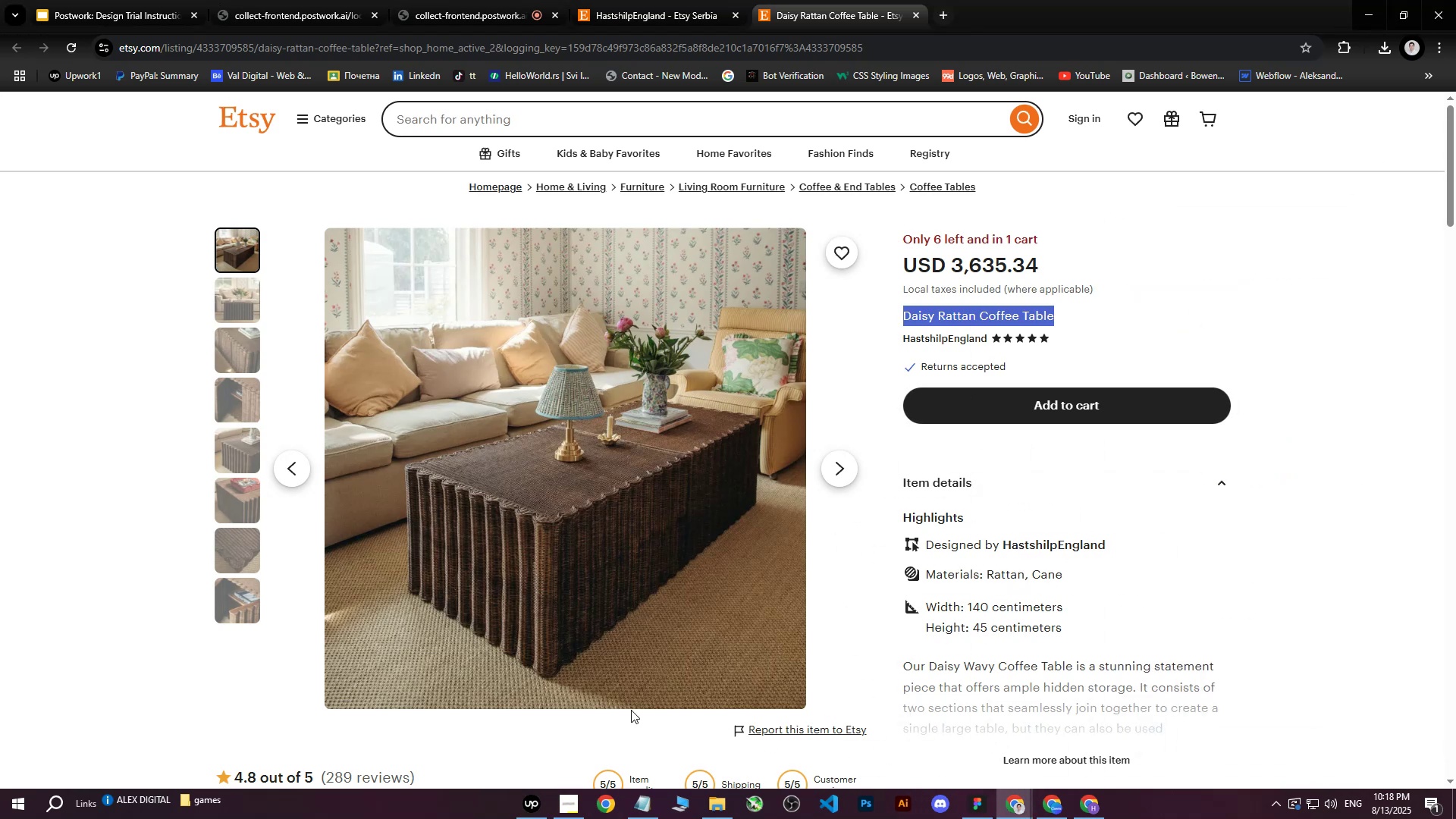 
left_click([1125, 325])
 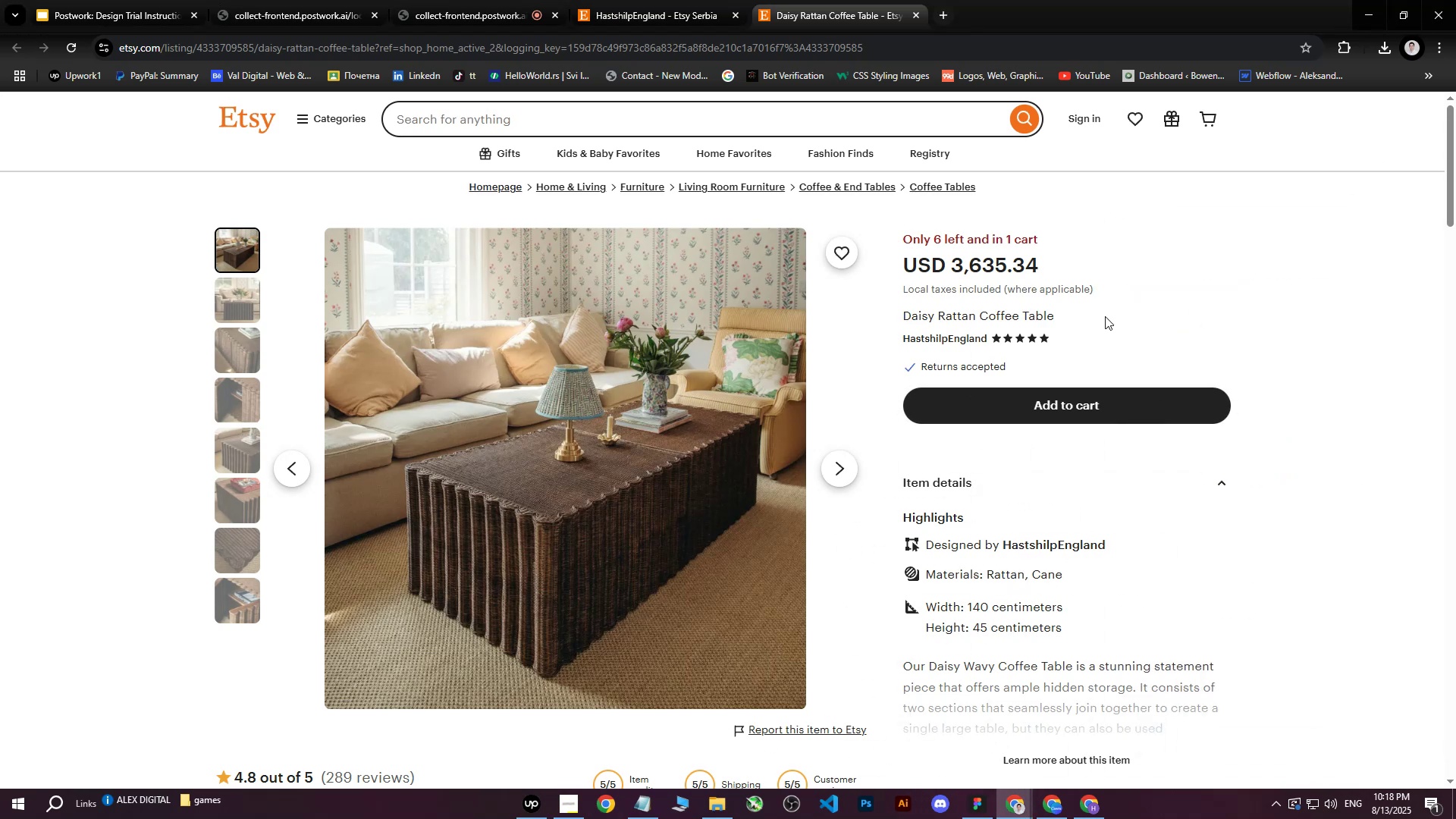 
left_click_drag(start_coordinate=[1097, 314], to_coordinate=[902, 313])
 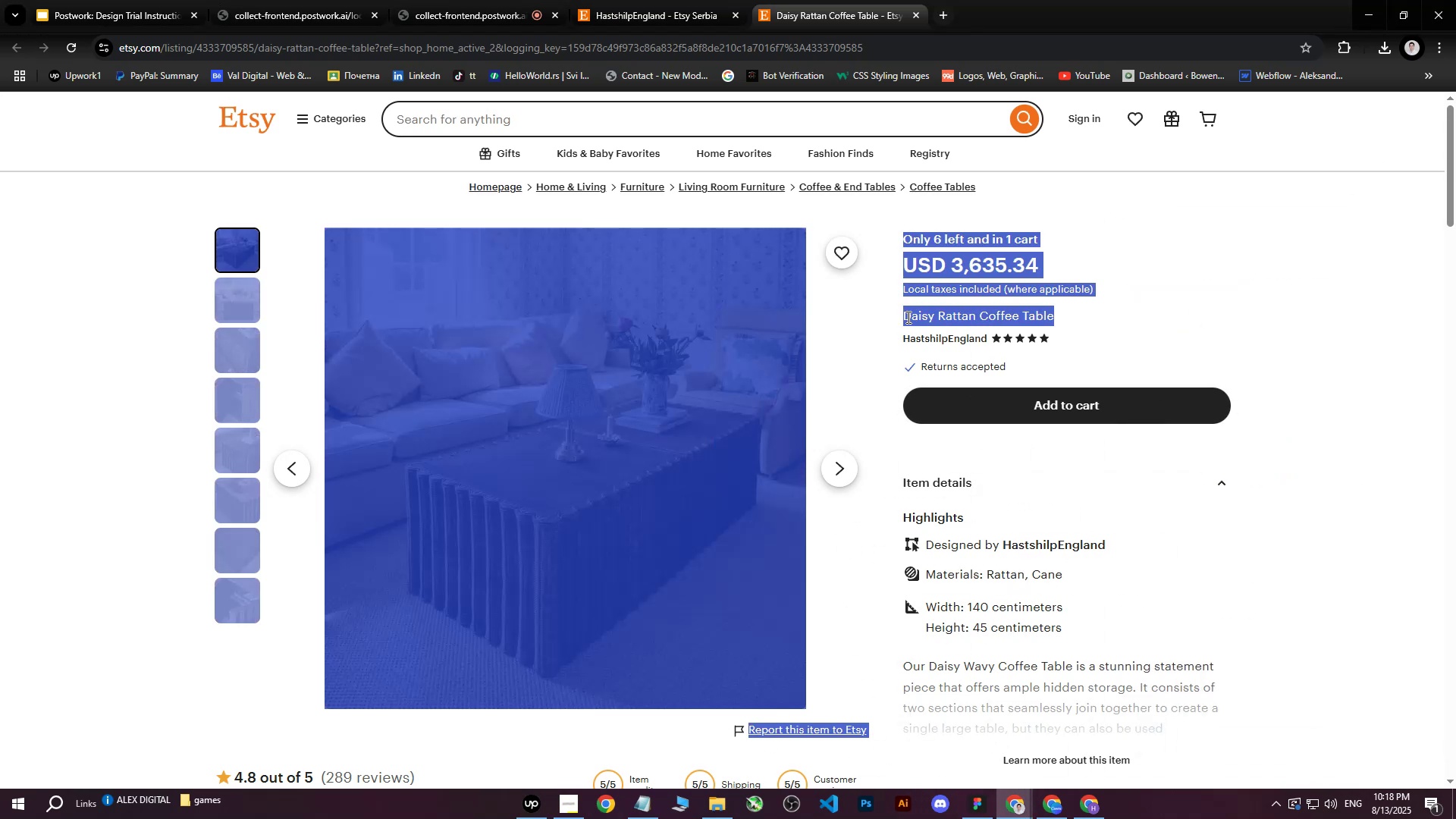 
left_click([907, 317])
 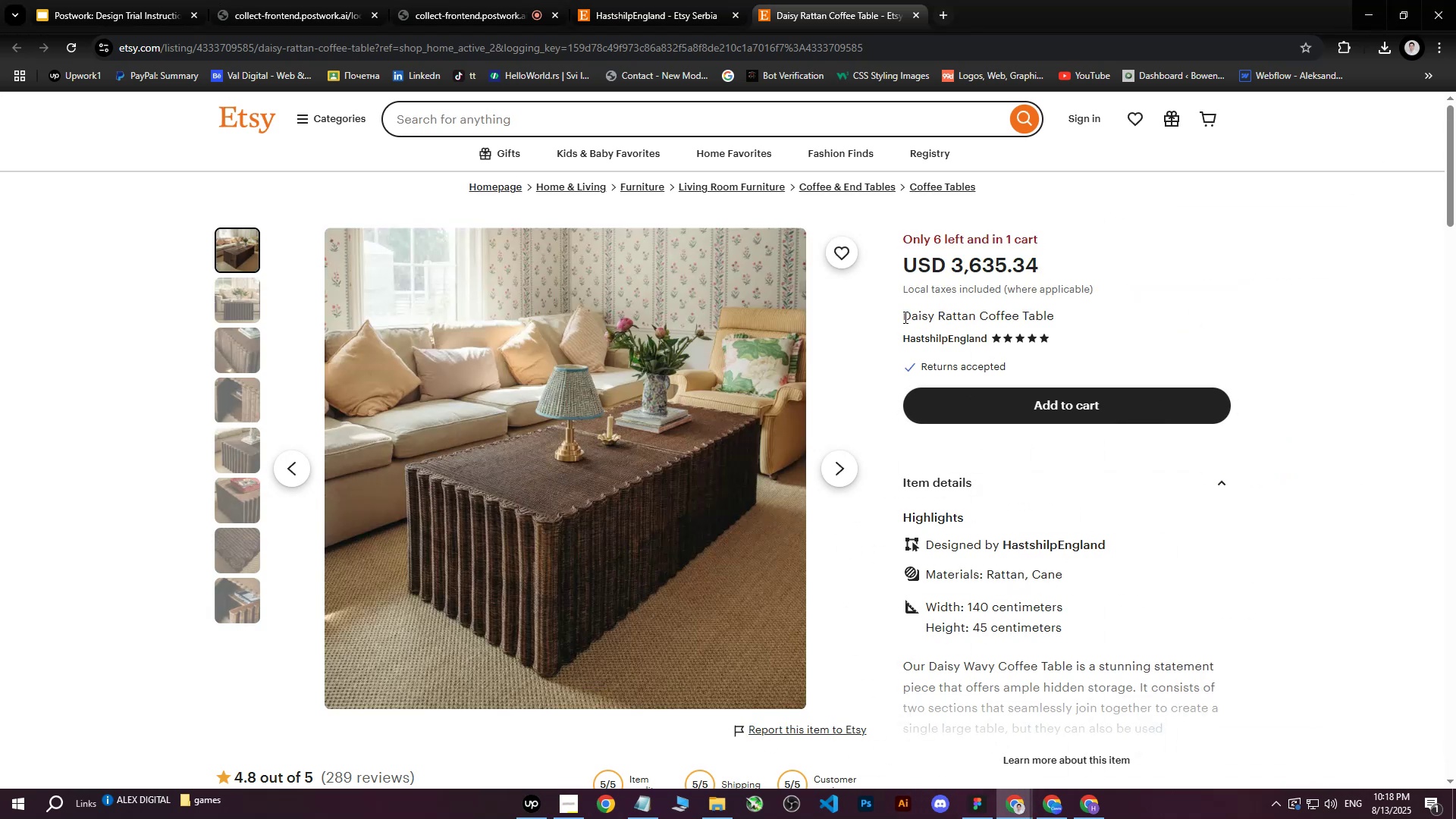 
left_click_drag(start_coordinate=[904, 317], to_coordinate=[1053, 322])
 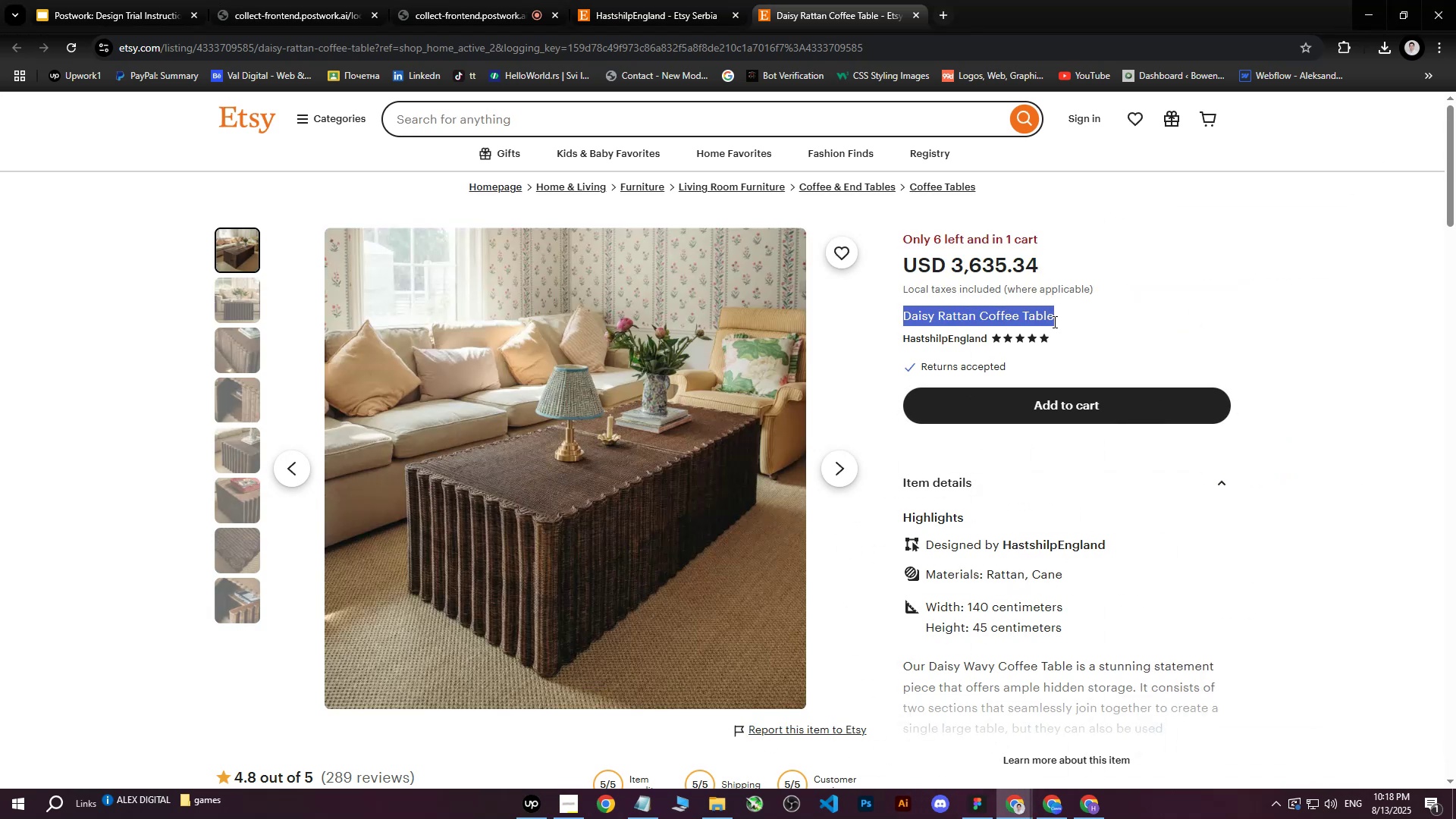 
key(Control+ControlLeft)
 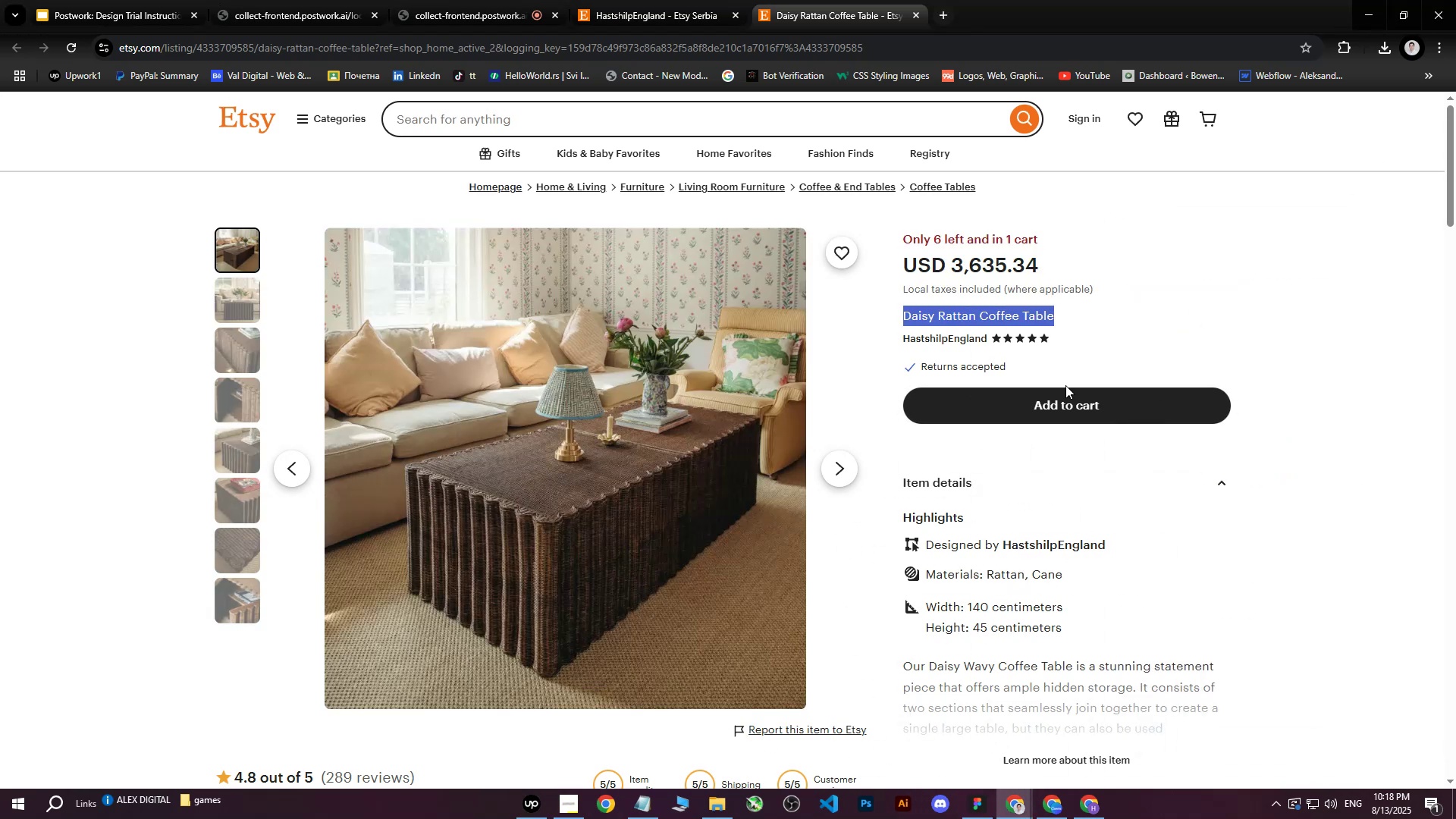 
key(Control+C)
 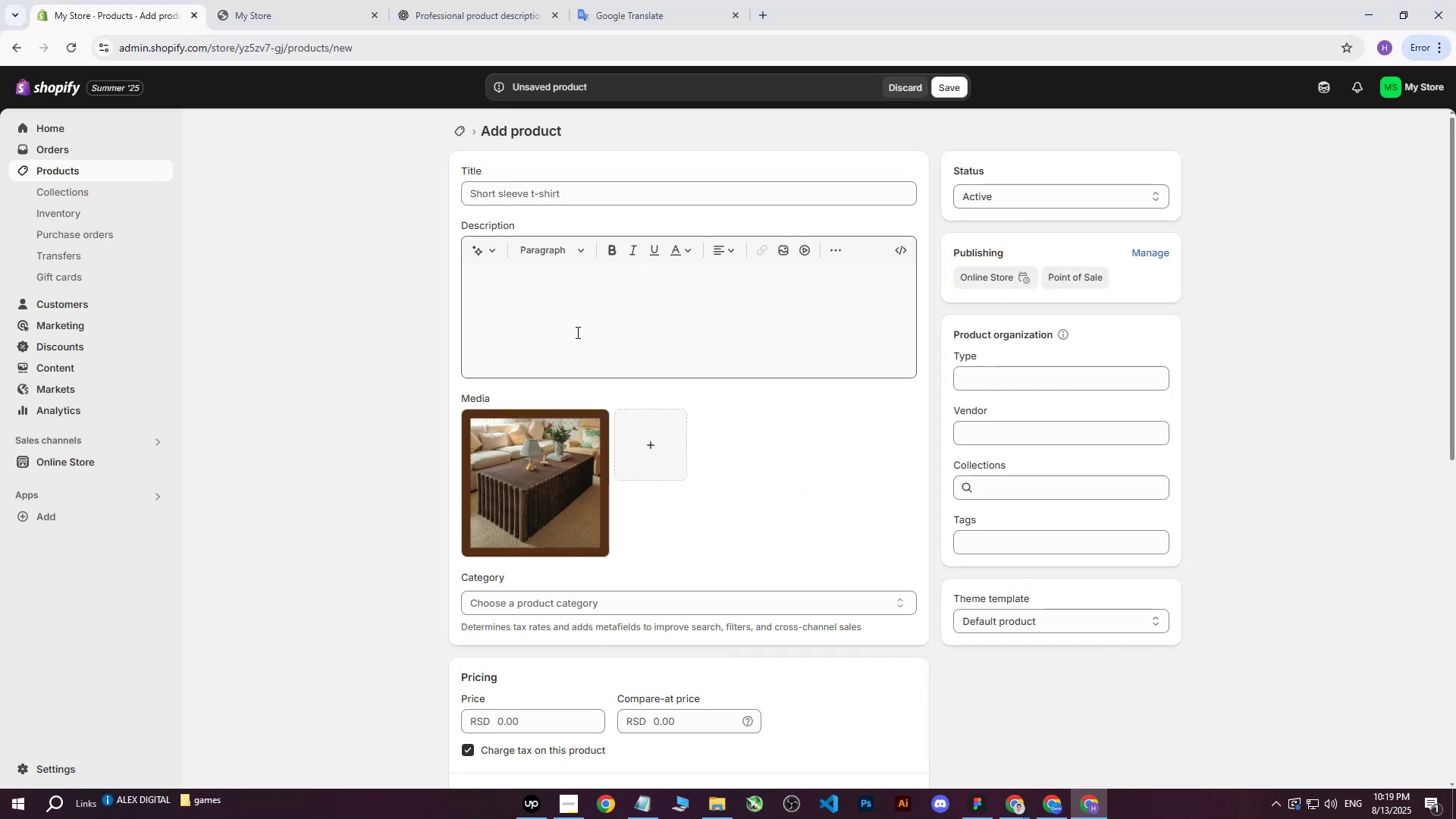 
left_click([552, 193])
 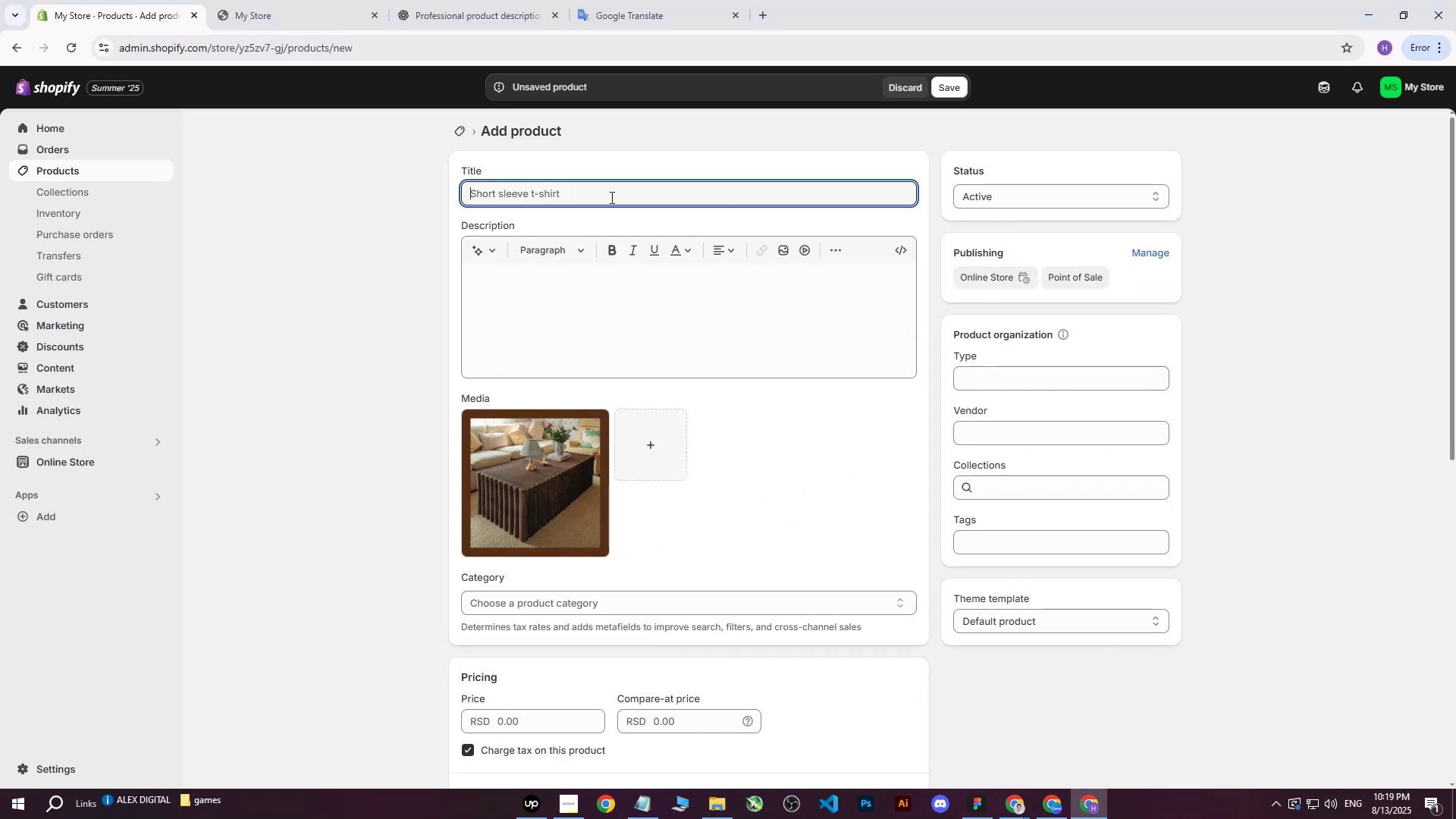 
key(Control+ControlLeft)
 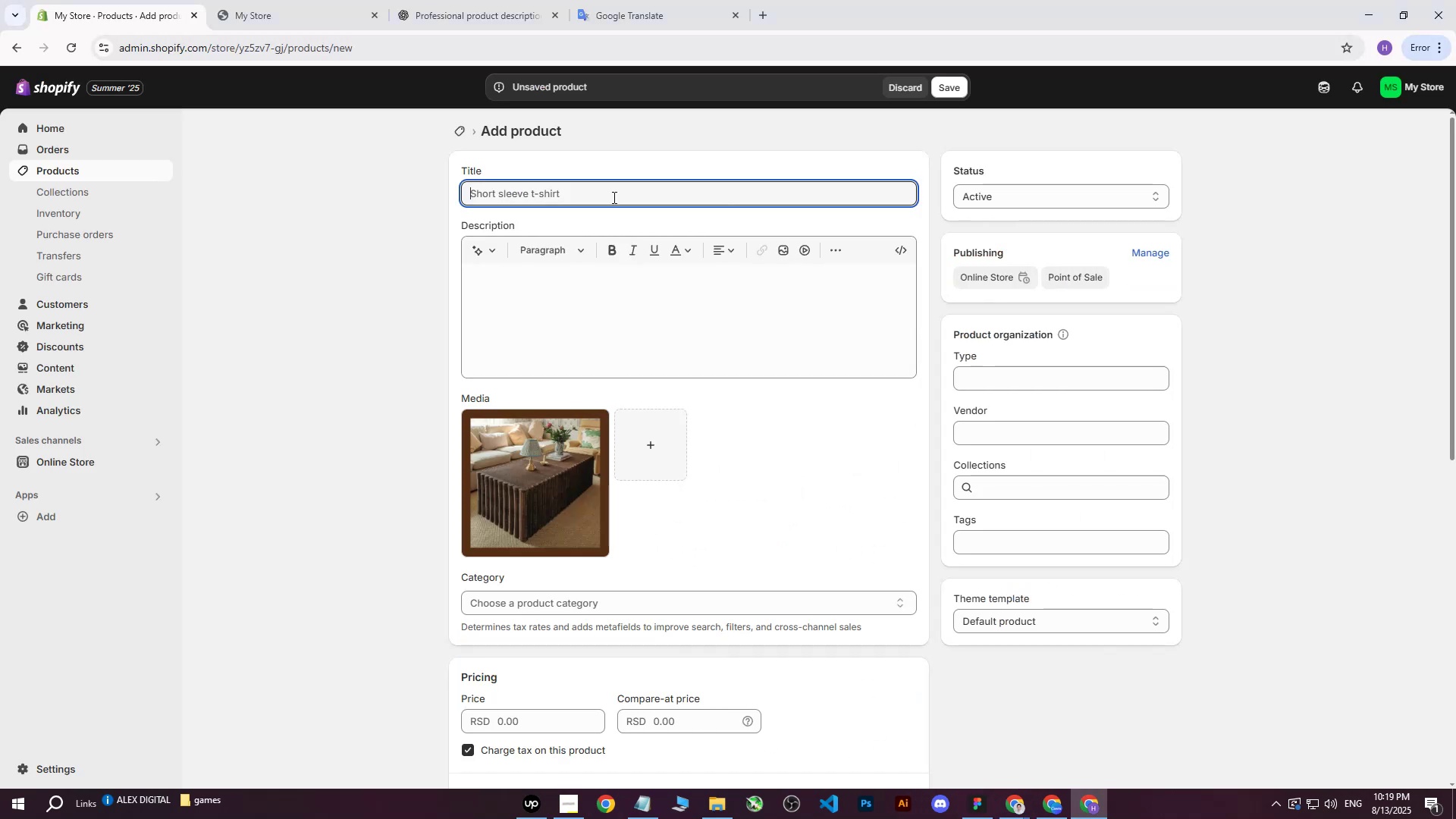 
key(Control+V)
 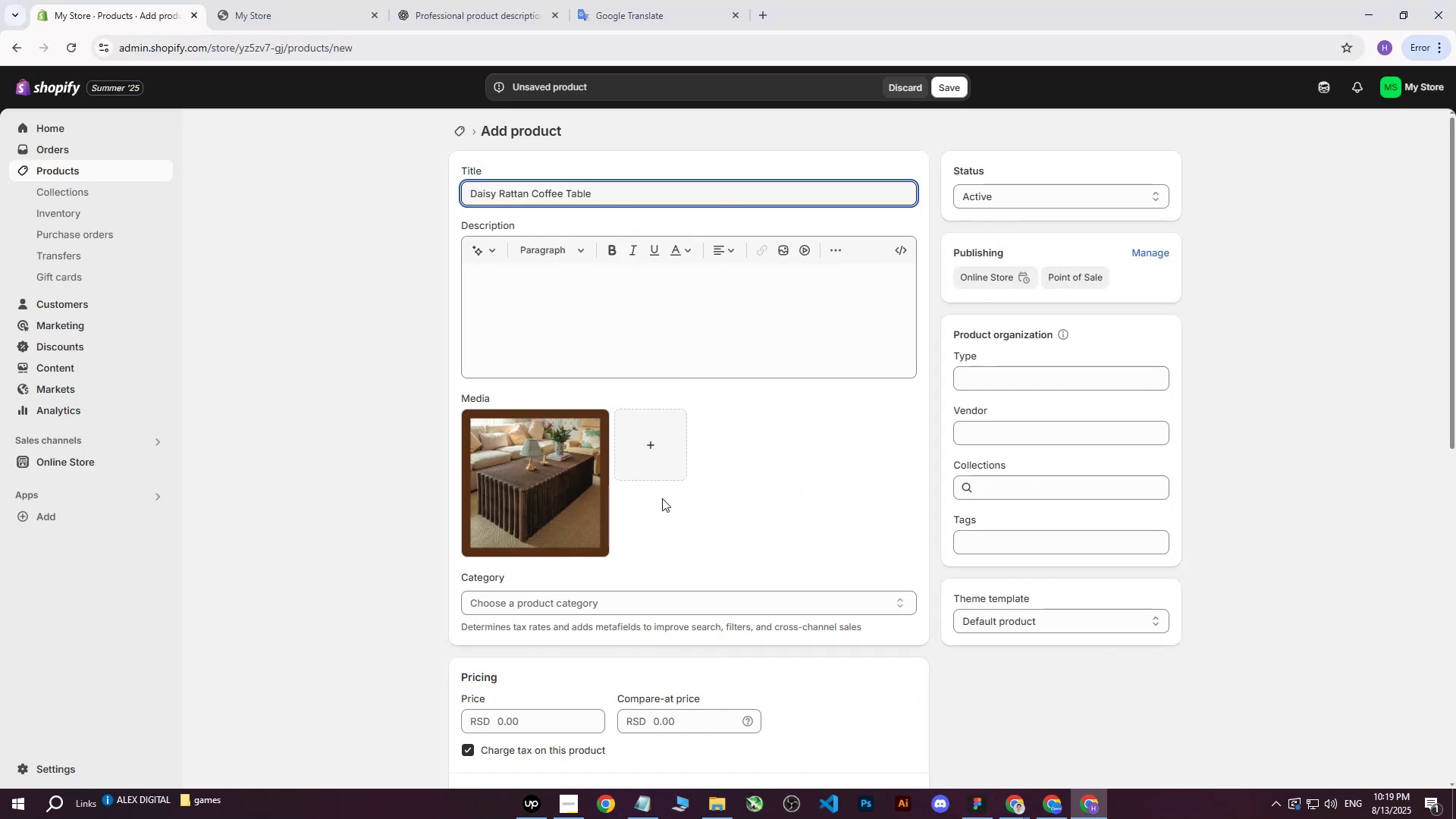 
left_click([544, 511])
 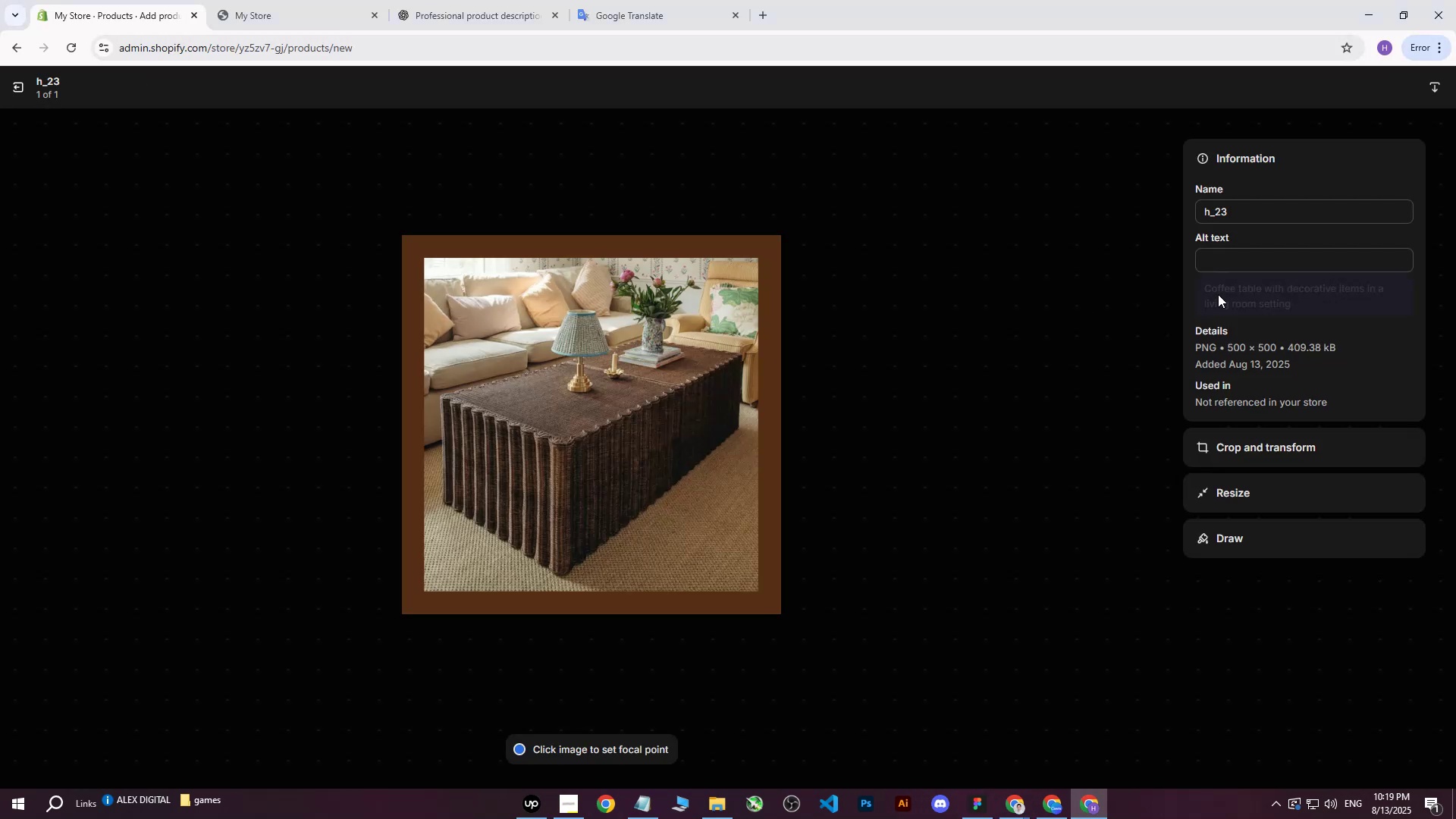 
left_click([1259, 259])
 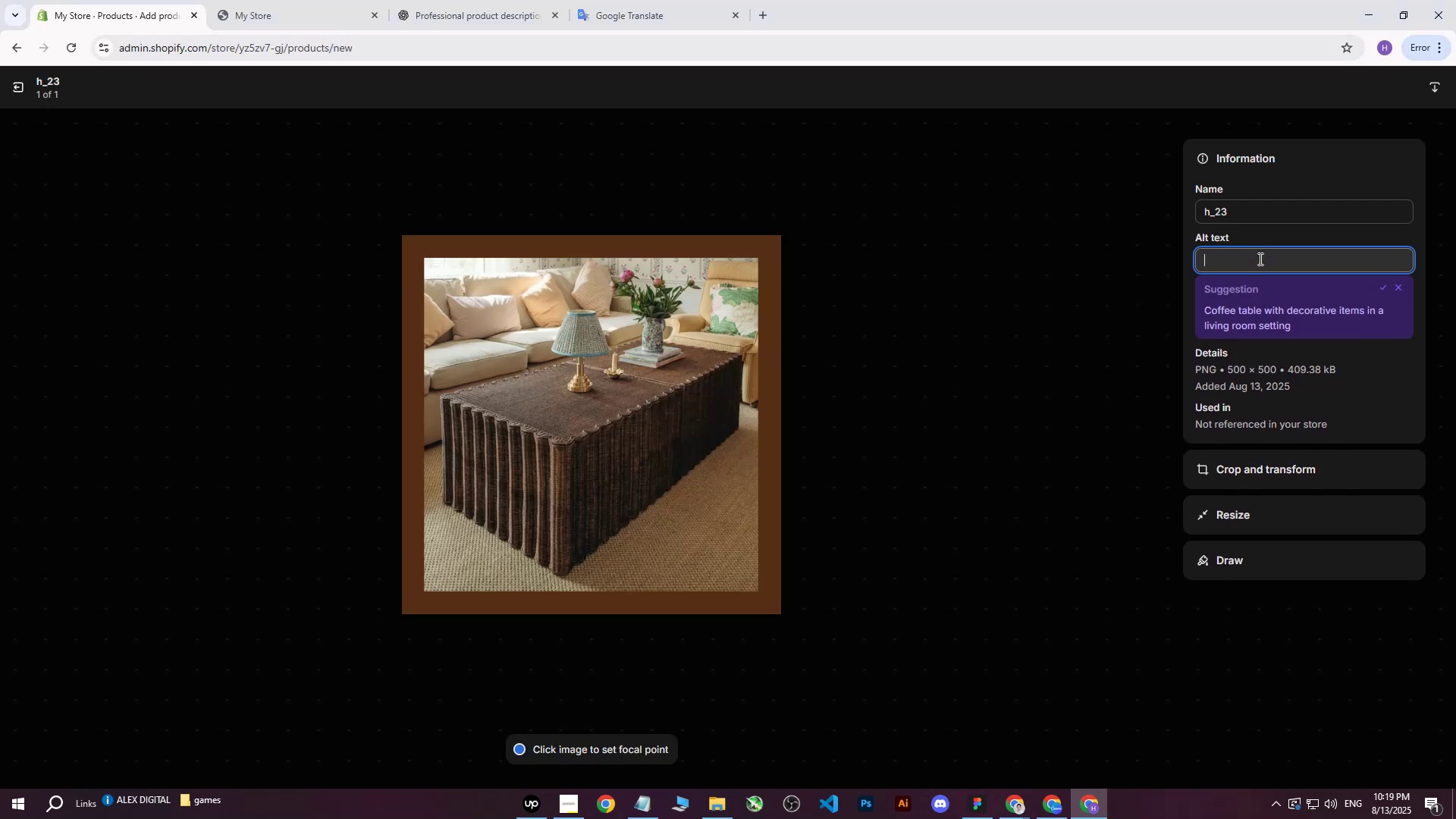 
key(Control+ControlLeft)
 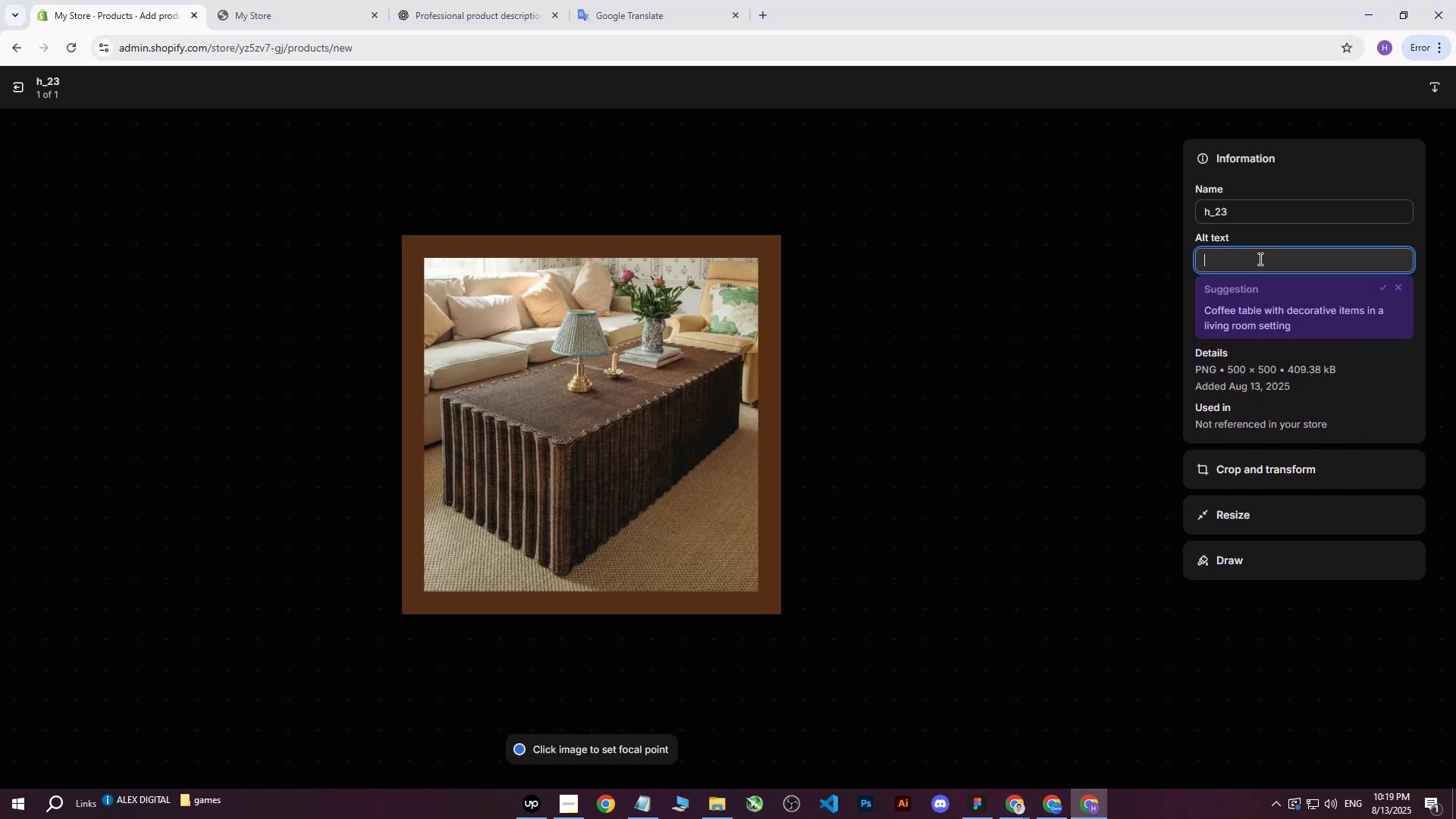 
key(Control+V)
 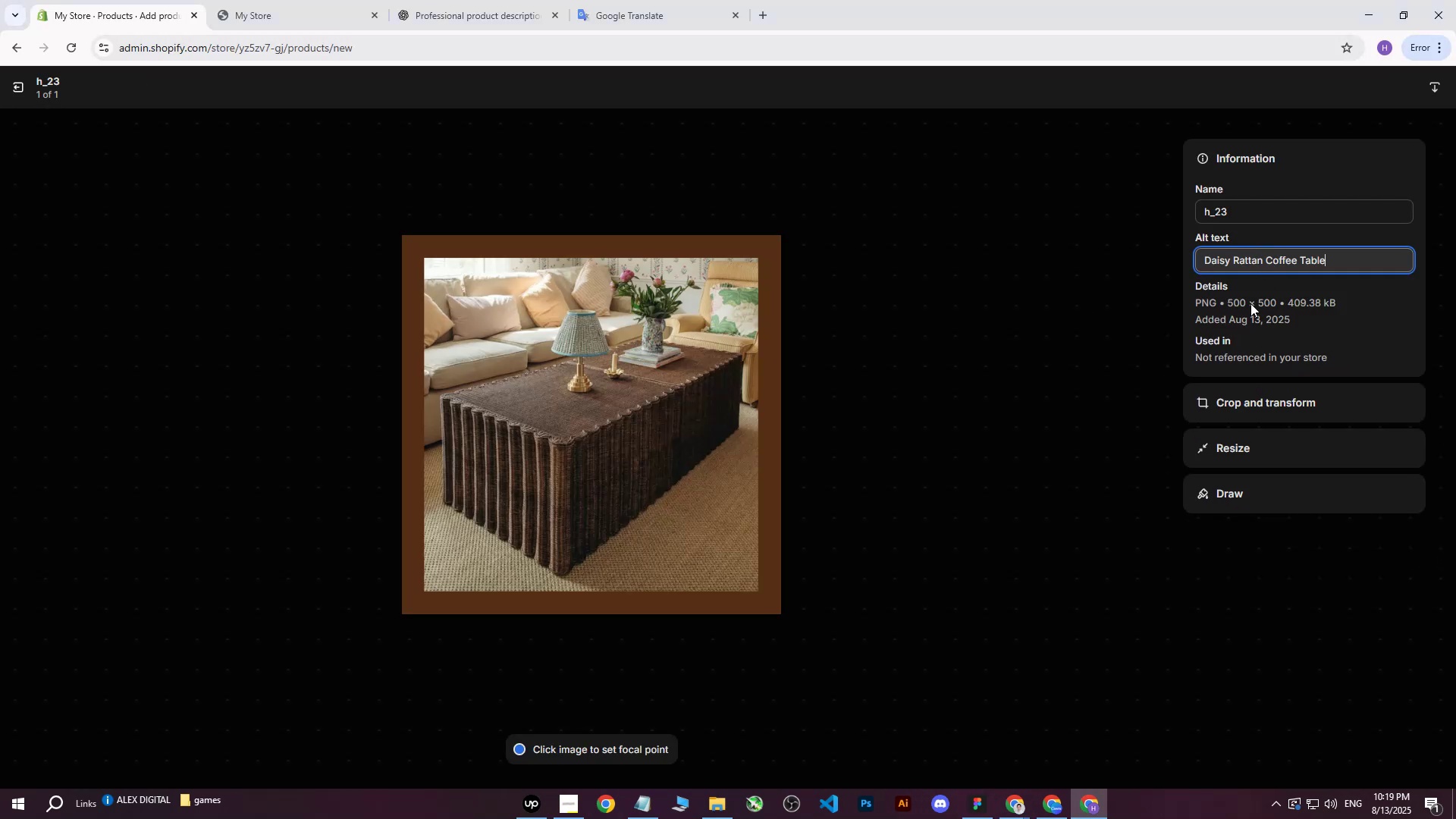 
key(Space)
 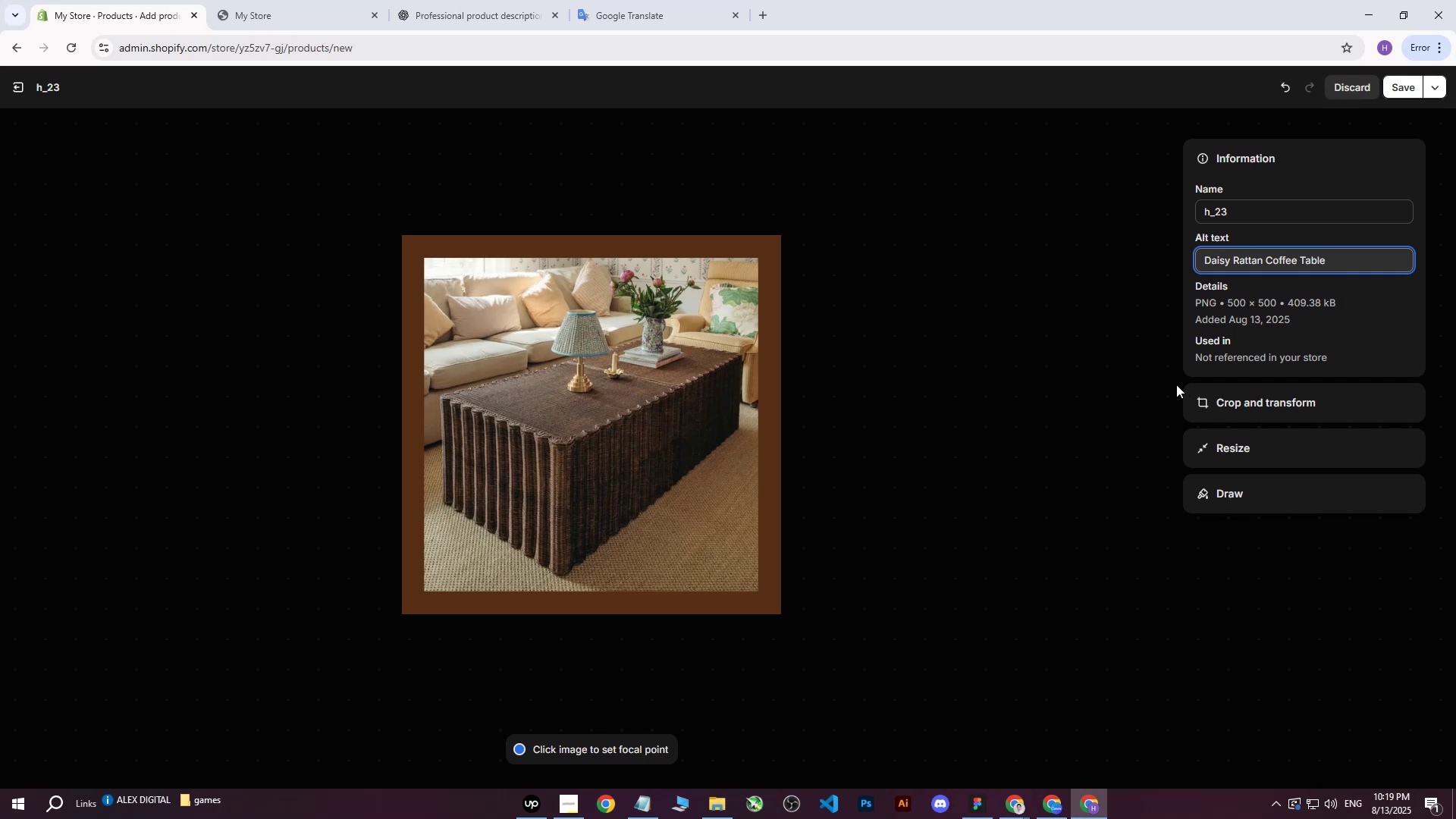 
type(in living room with lamp and)
key(Backspace)
type(f)
key(Backspace)
type(d flowers on it.)
 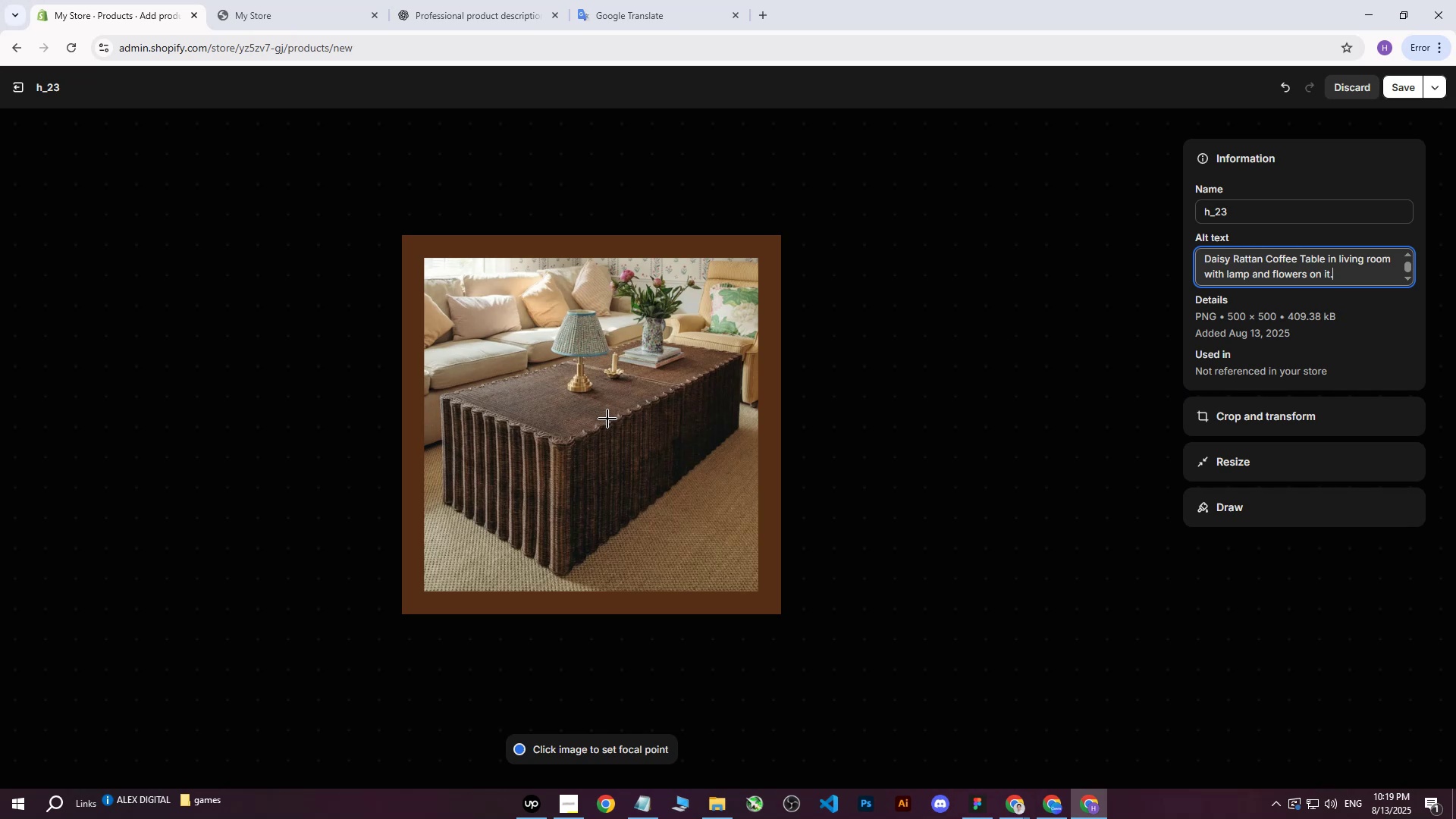 
left_click([603, 422])
 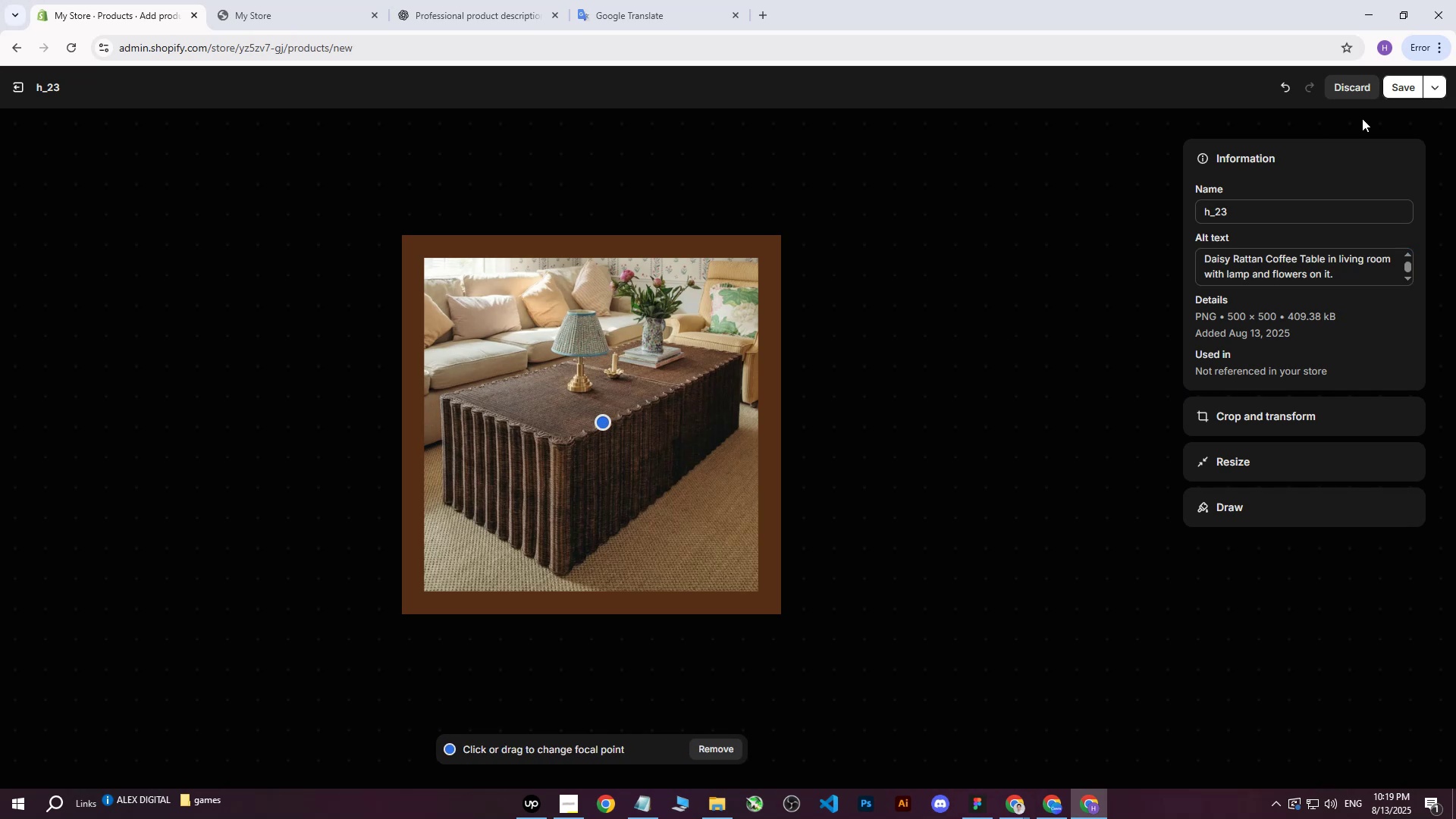 
left_click([1401, 93])
 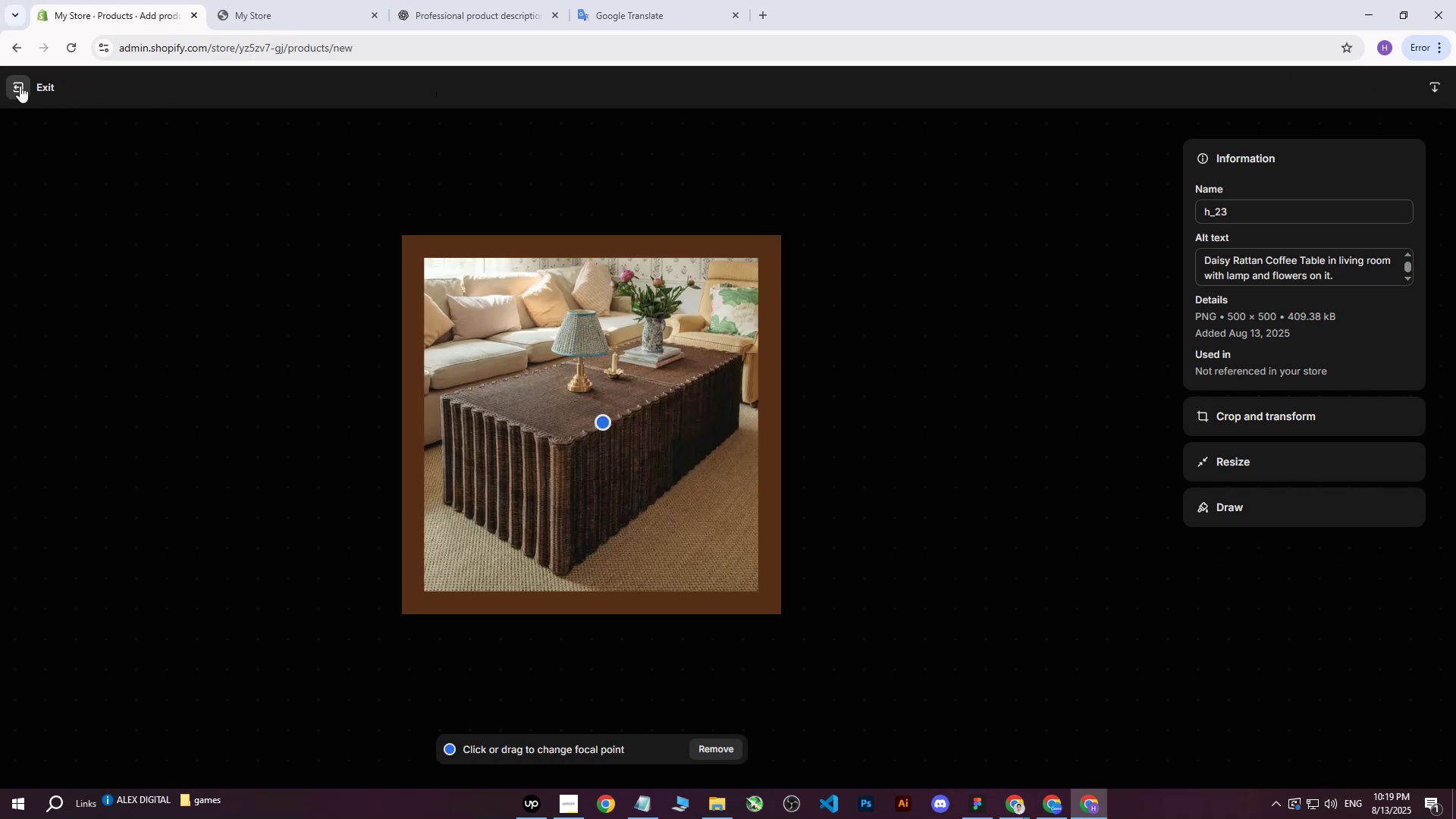 
left_click([20, 86])
 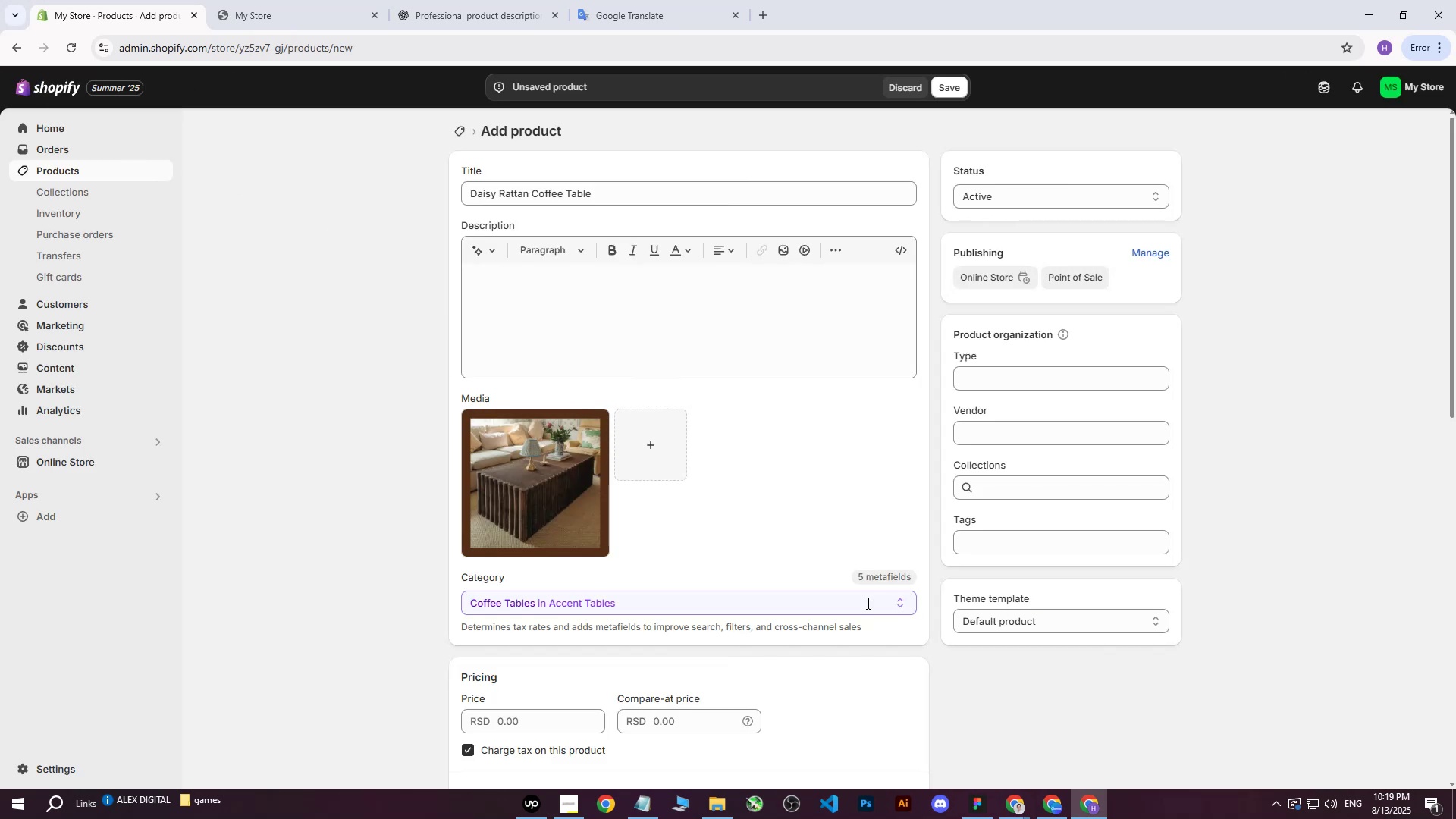 
left_click([1011, 810])
 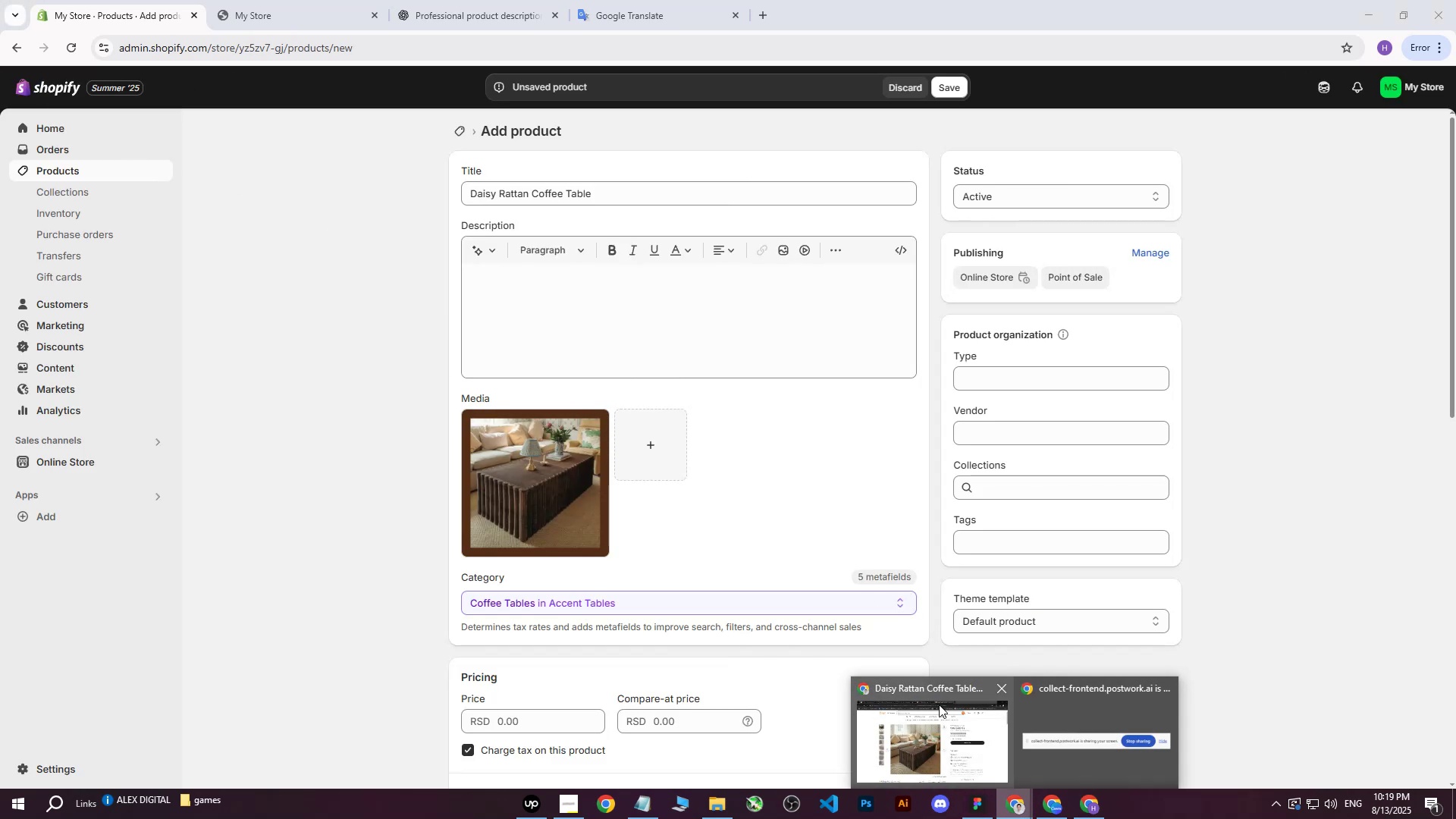 
left_click([924, 722])
 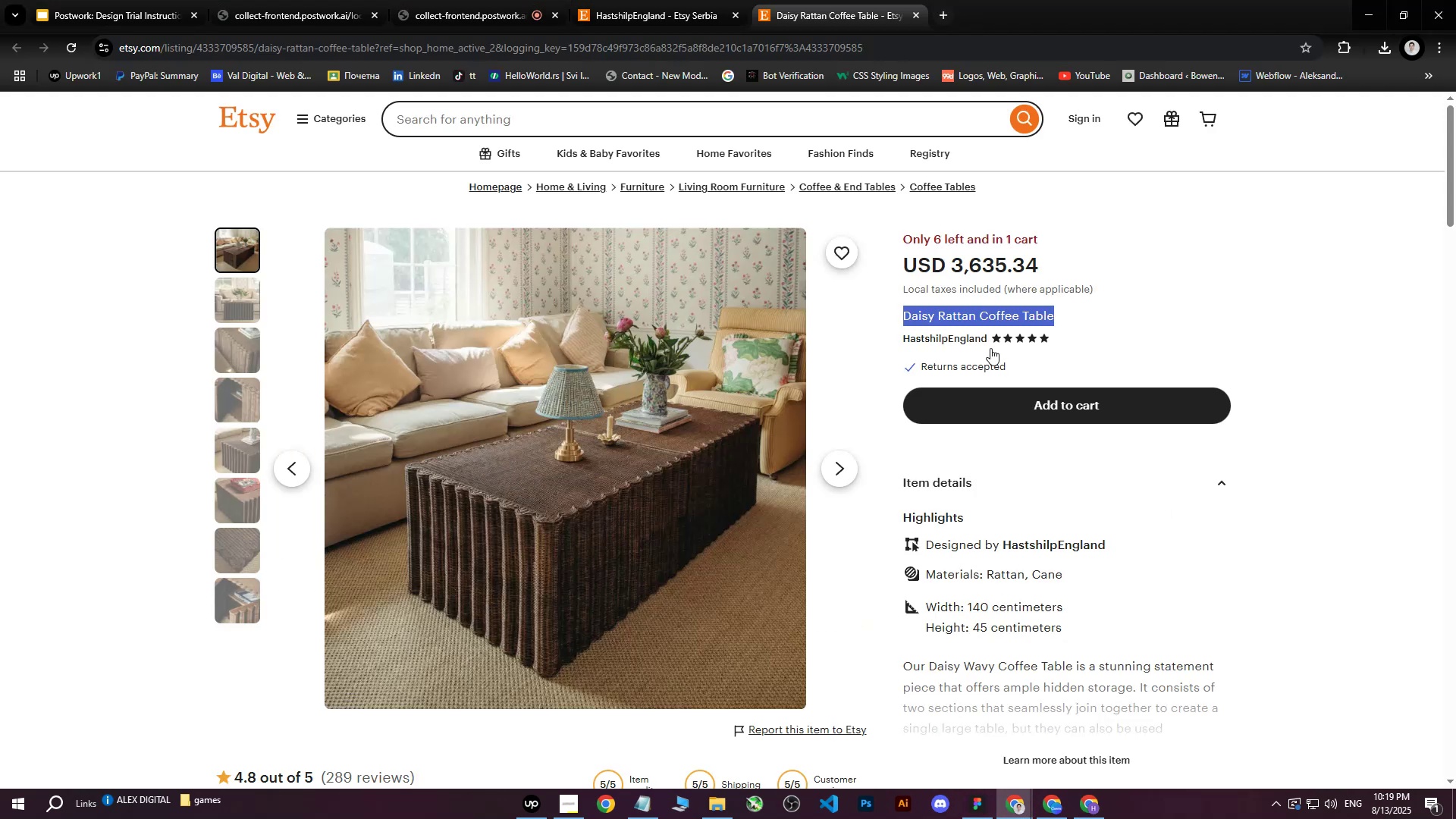 
left_click([1051, 516])
 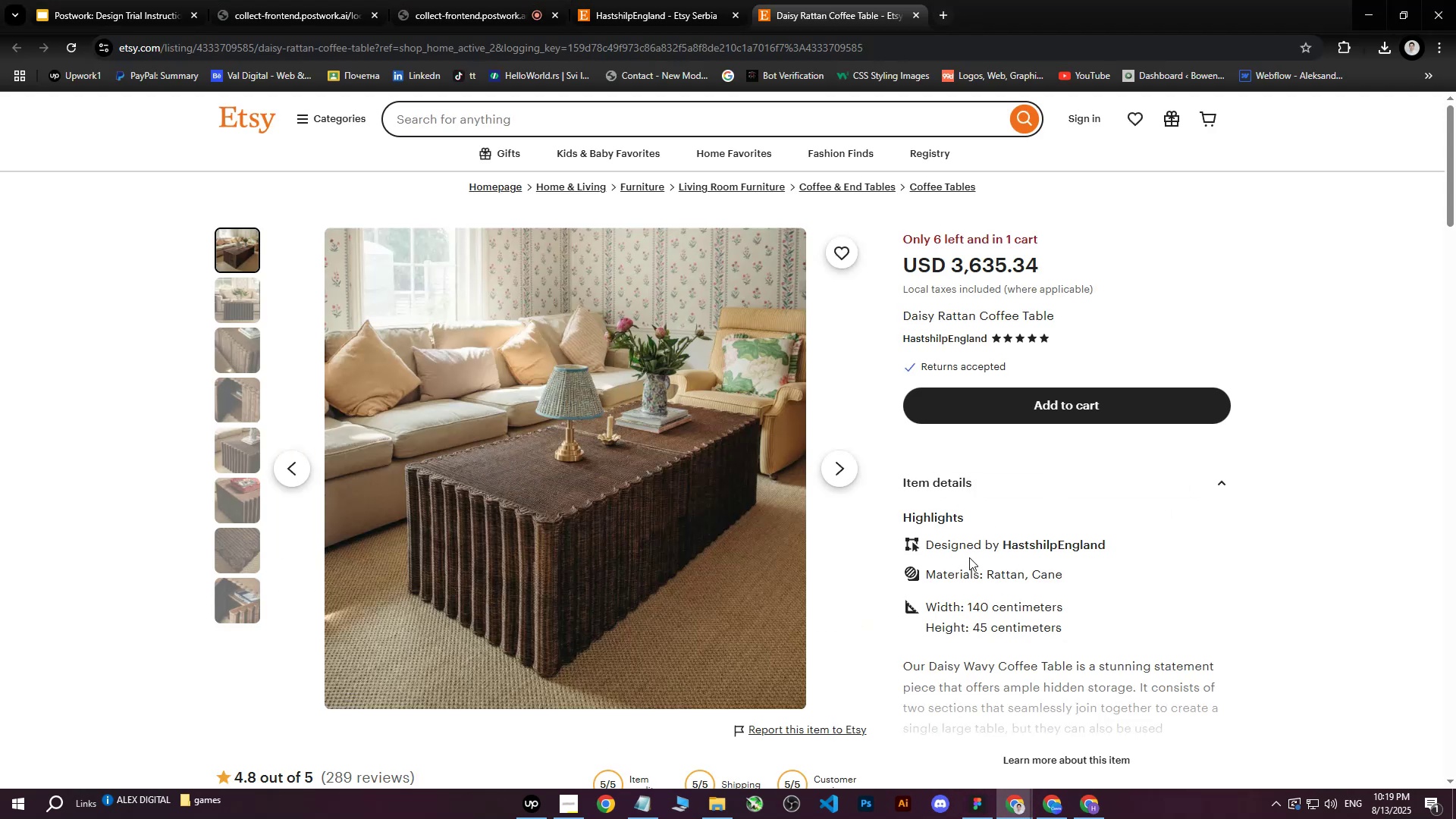 
scroll: coordinate [1008, 592], scroll_direction: down, amount: 2.0
 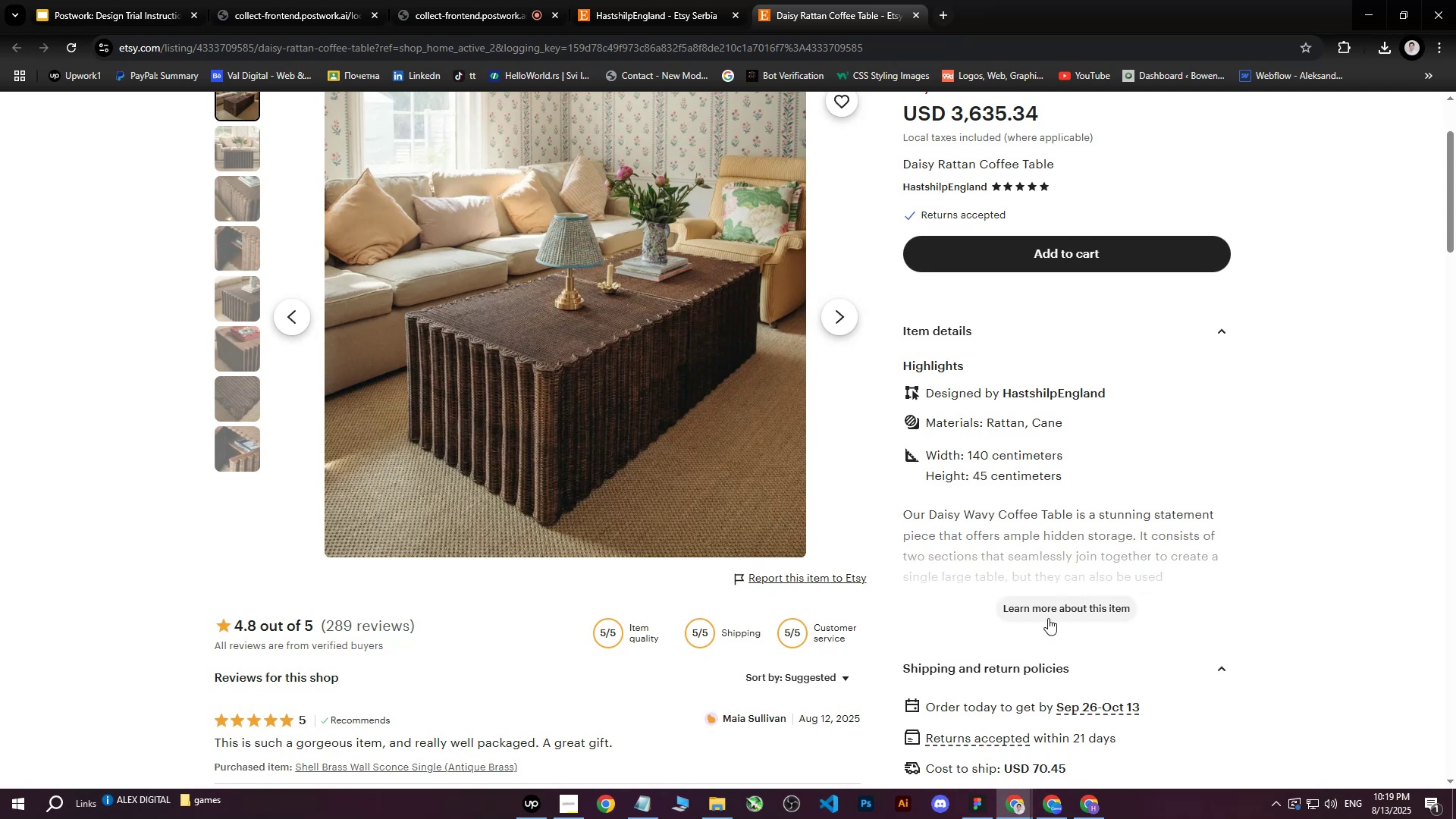 
left_click([1046, 610])
 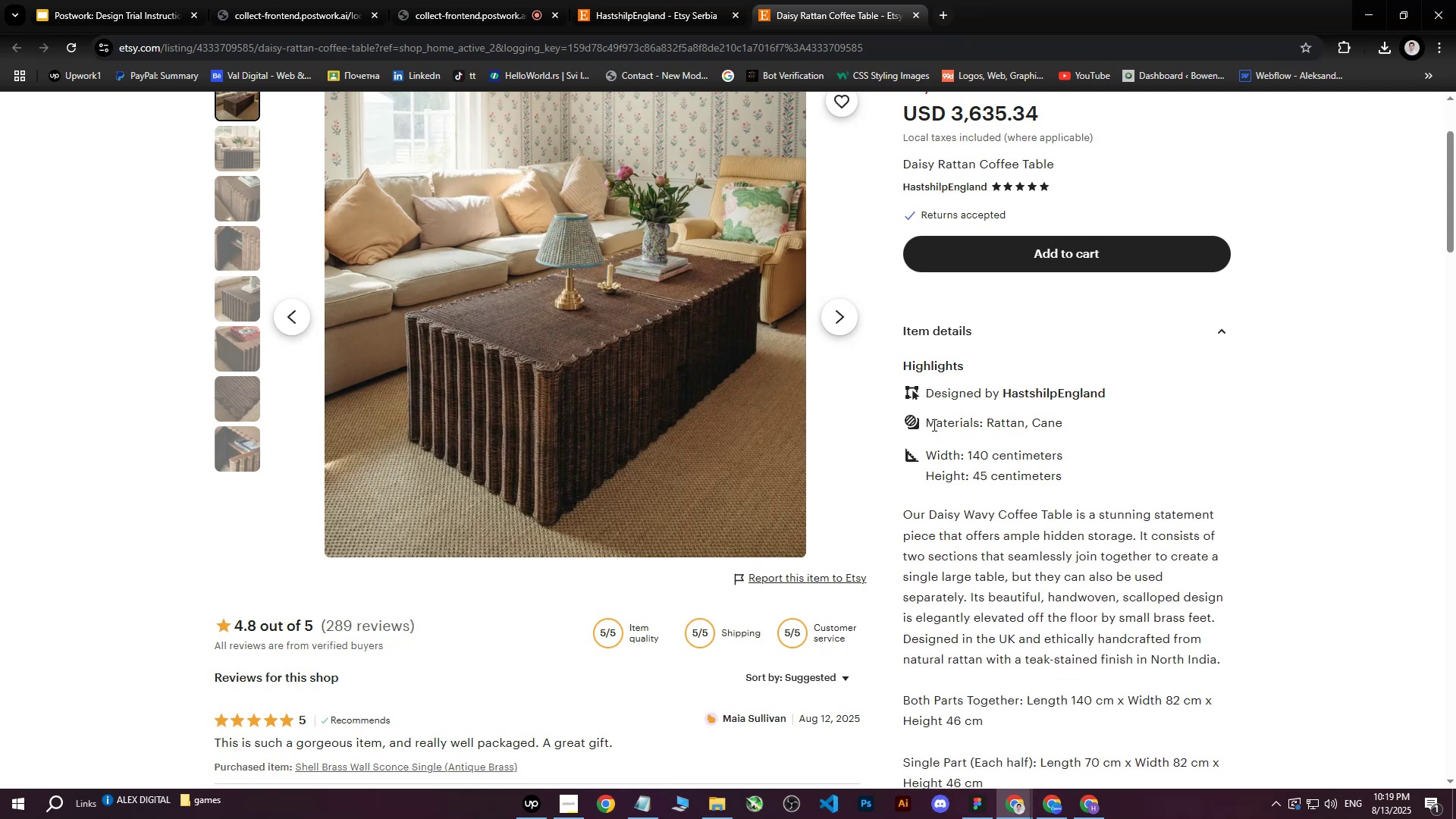 
left_click_drag(start_coordinate=[929, 421], to_coordinate=[971, 437])
 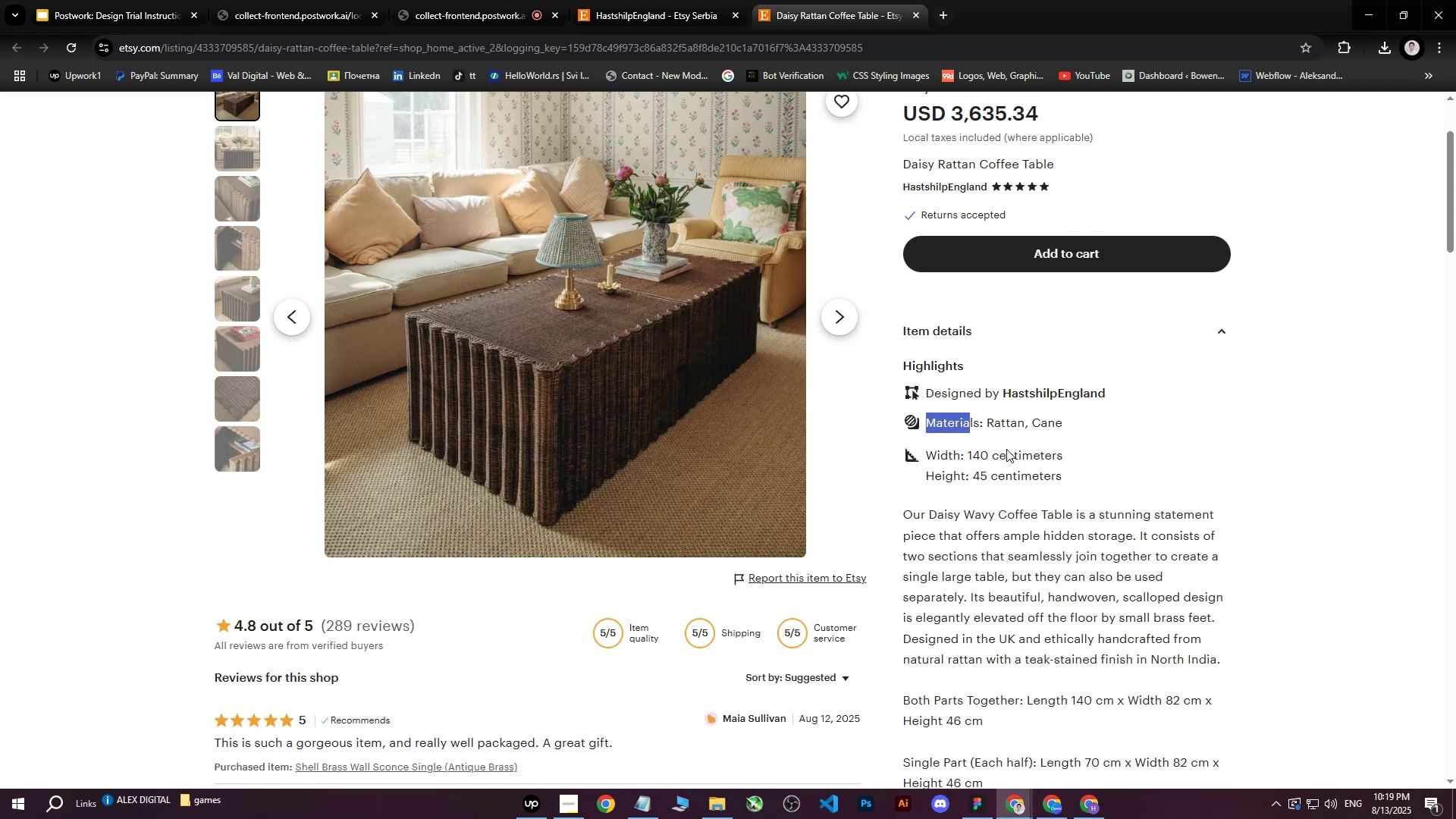 
left_click_drag(start_coordinate=[1041, 461], to_coordinate=[1110, 485])
 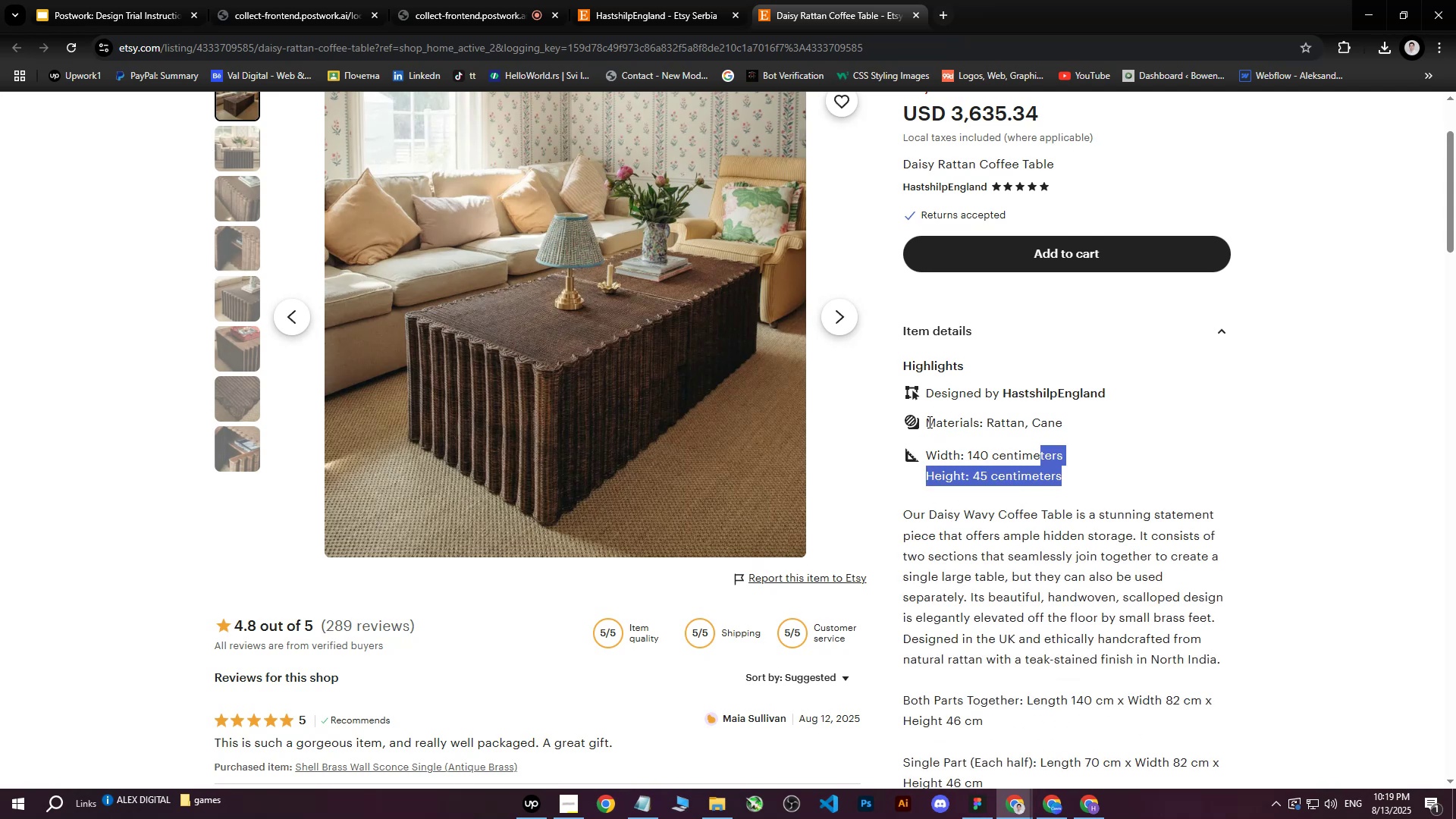 
left_click([928, 422])
 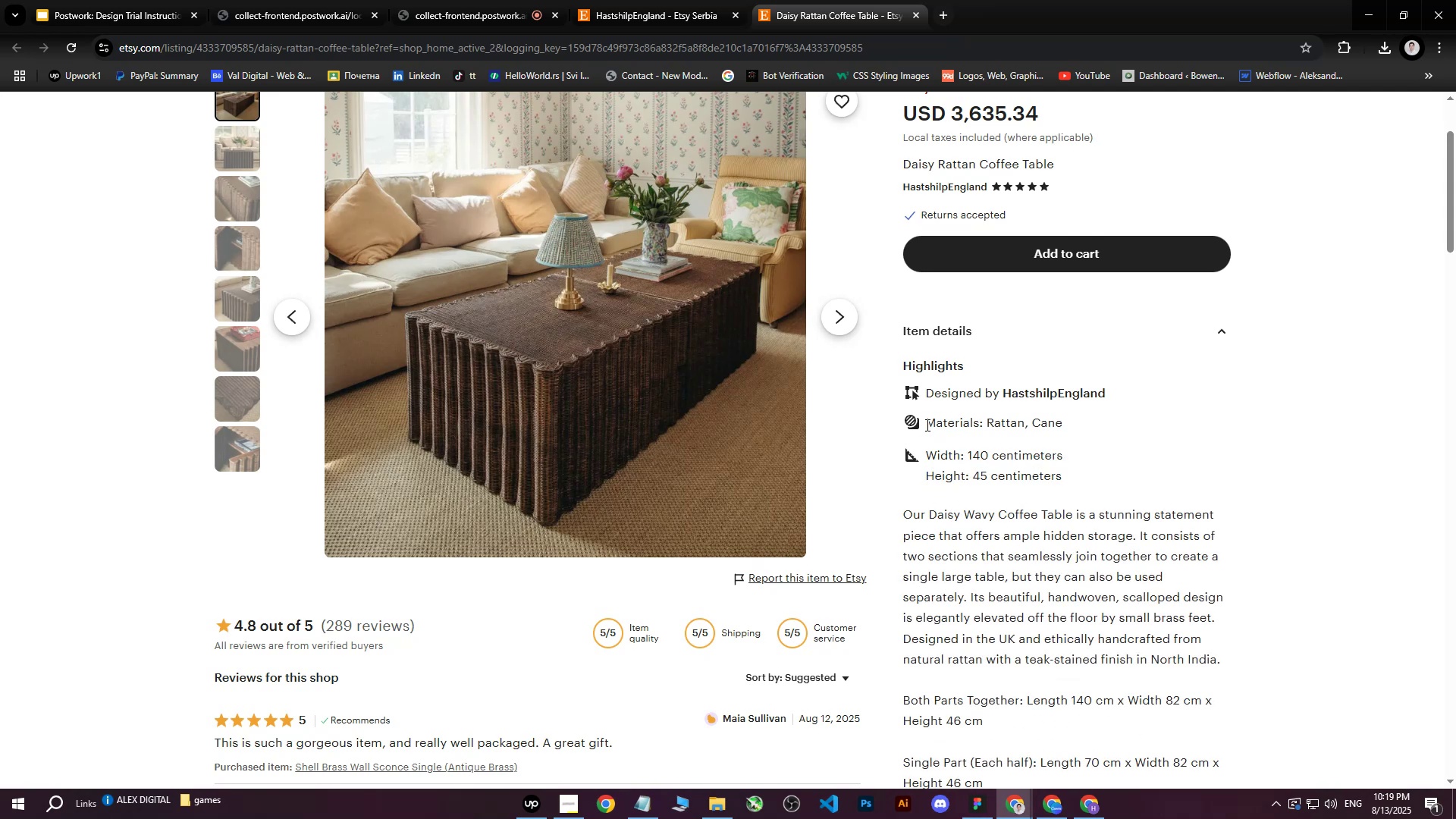 
left_click_drag(start_coordinate=[927, 423], to_coordinate=[1114, 433])
 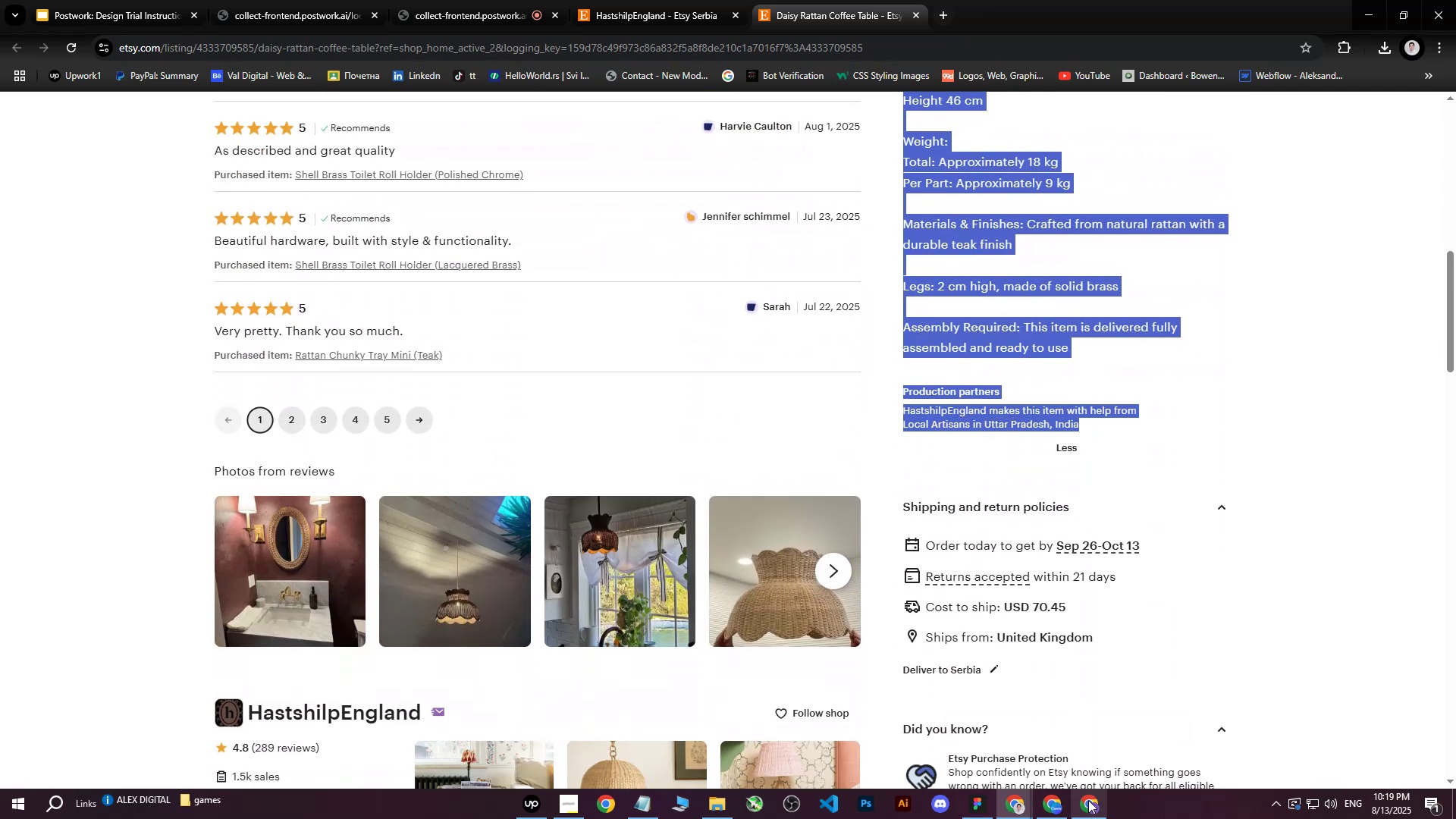 
scroll: coordinate [1085, 466], scroll_direction: down, amount: 9.0
 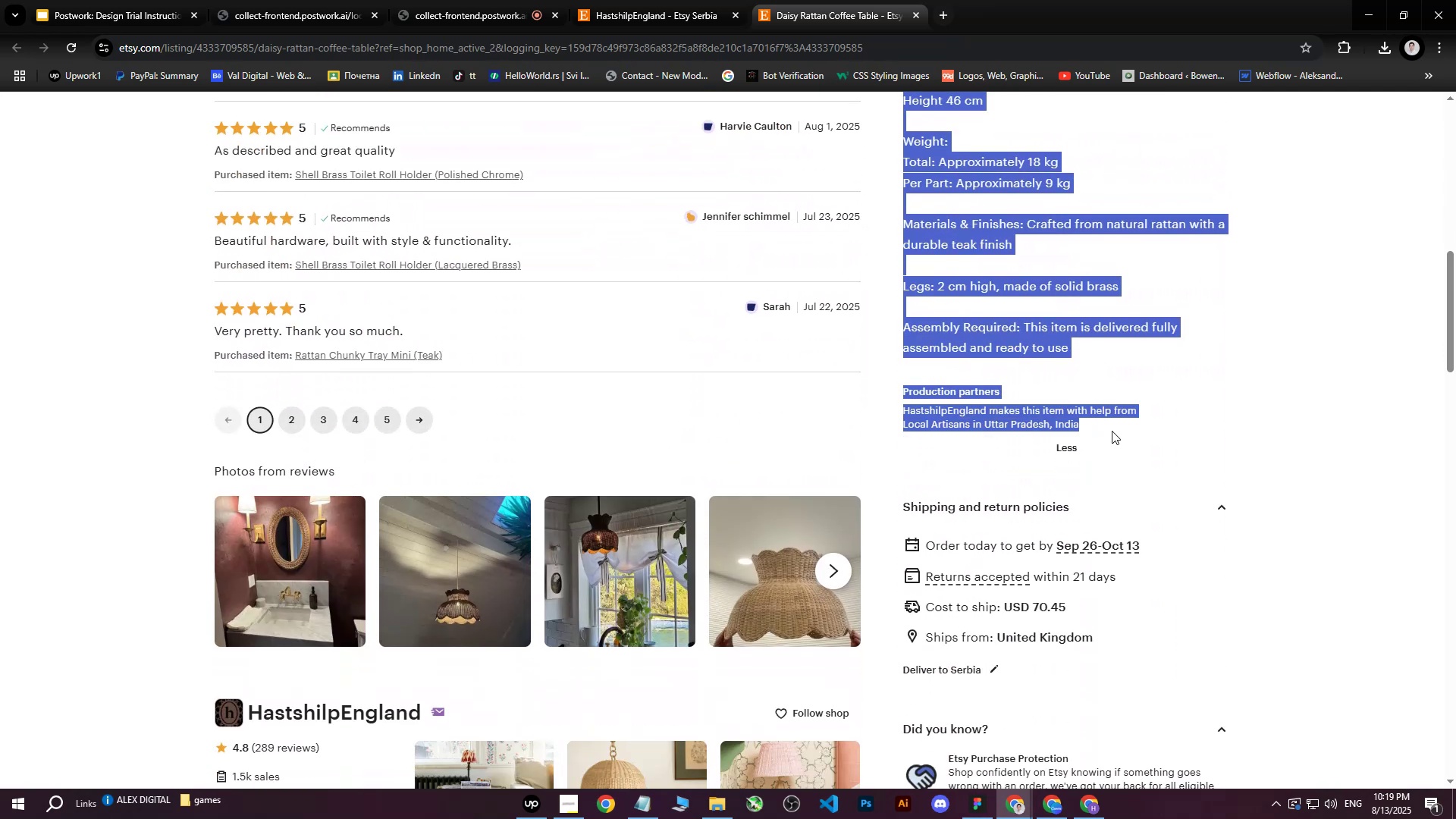 
key(Control+ControlLeft)
 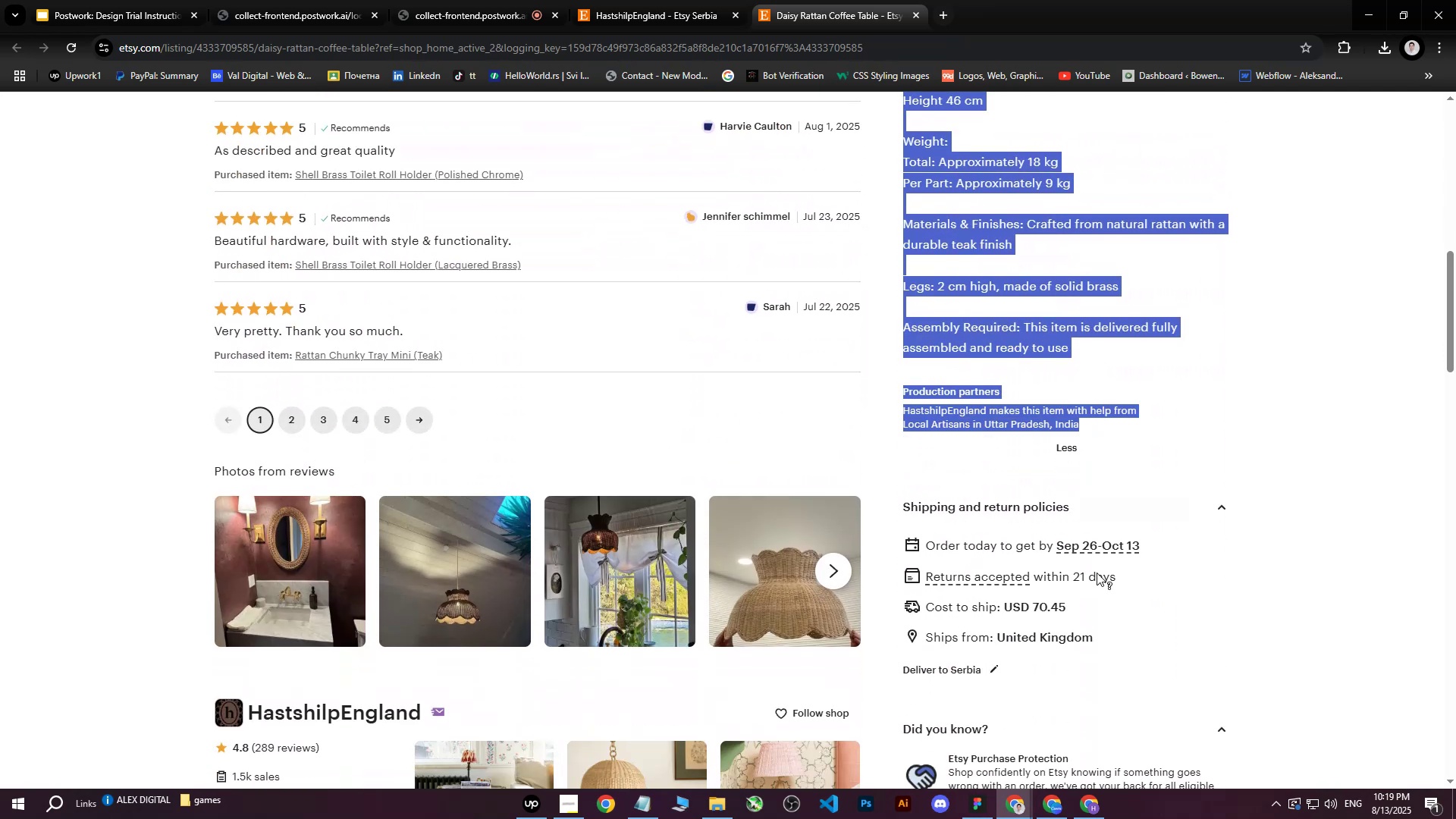 
key(Control+C)
 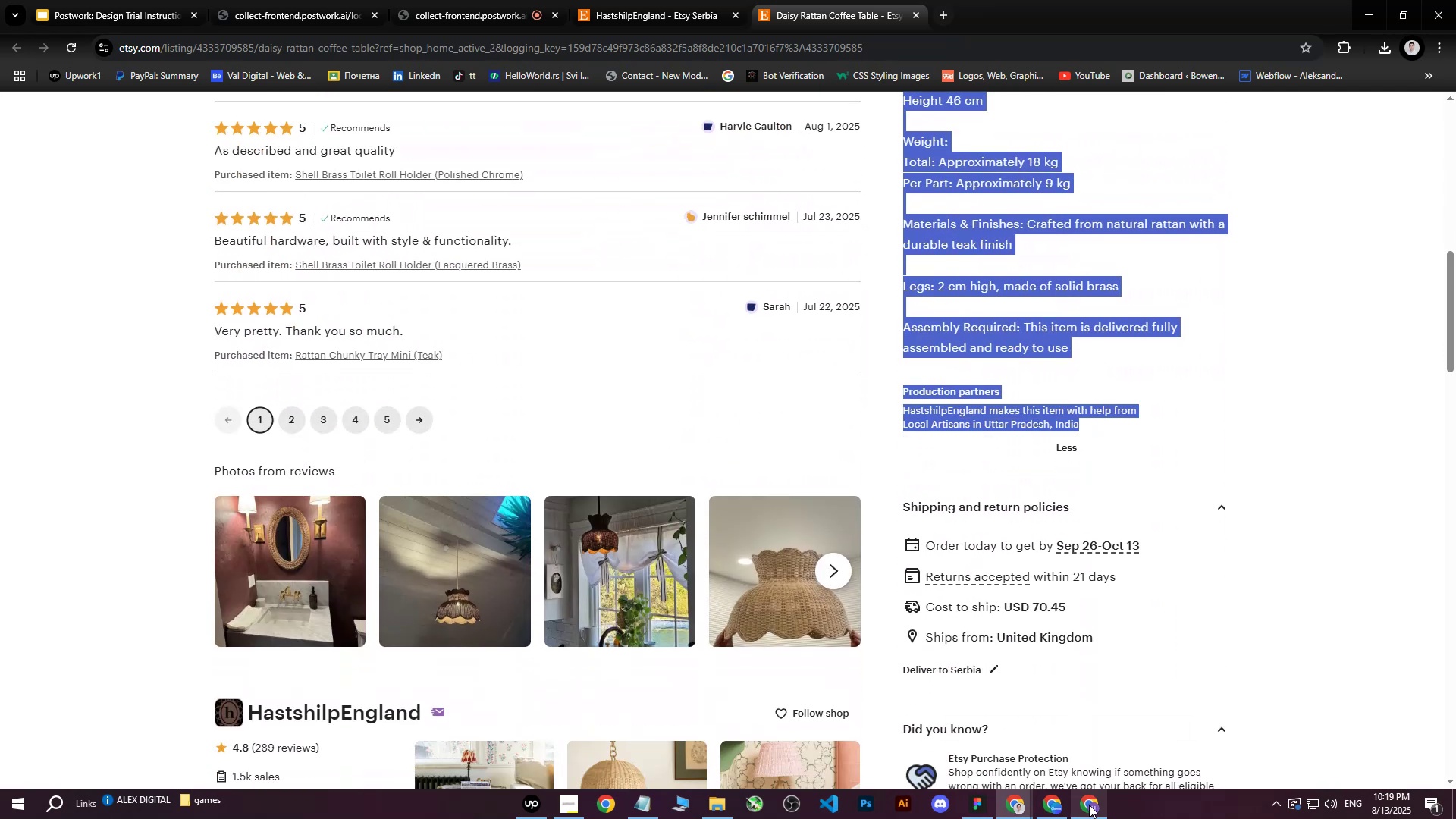 
left_click([1089, 808])
 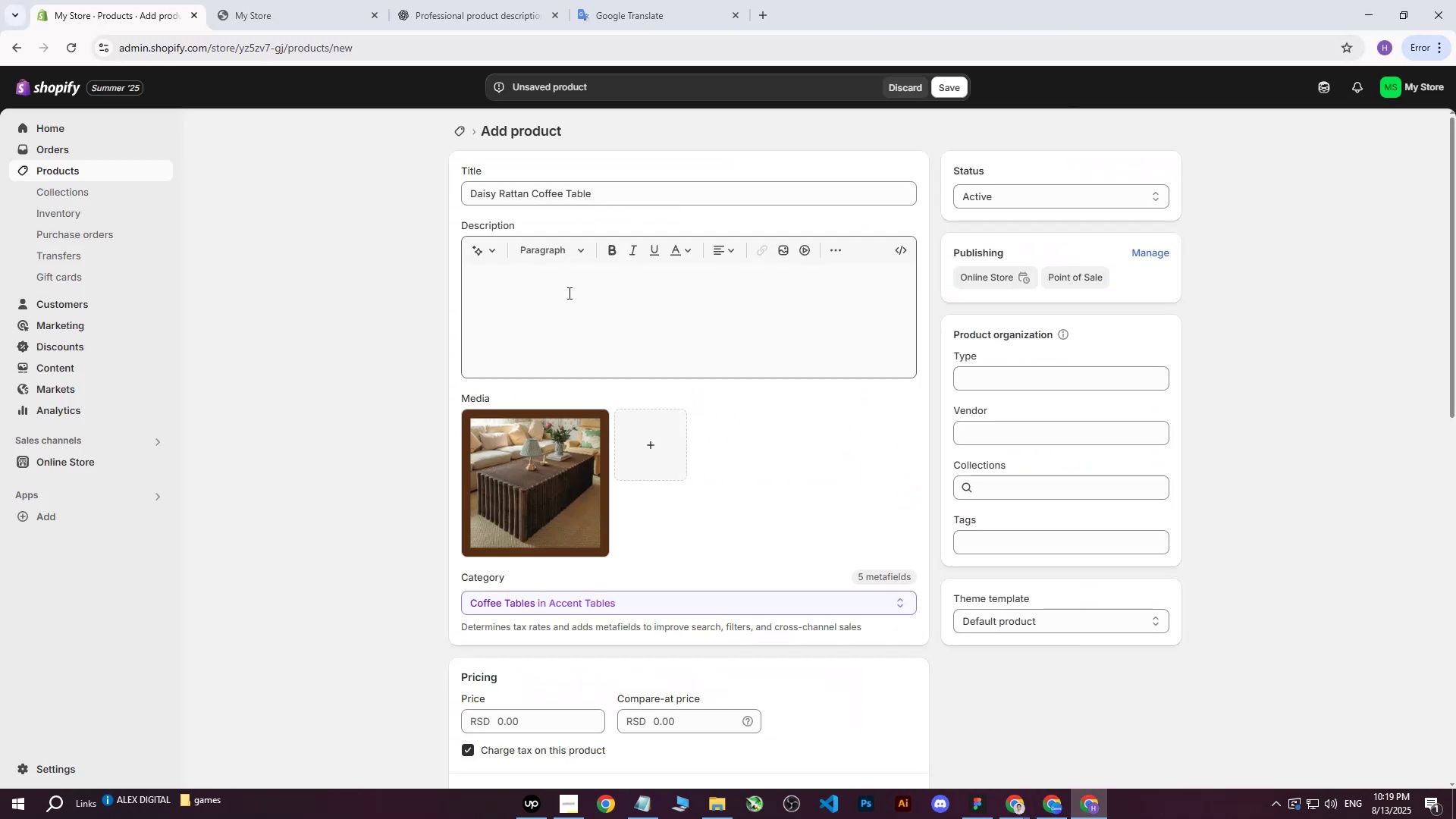 
left_click([566, 292])
 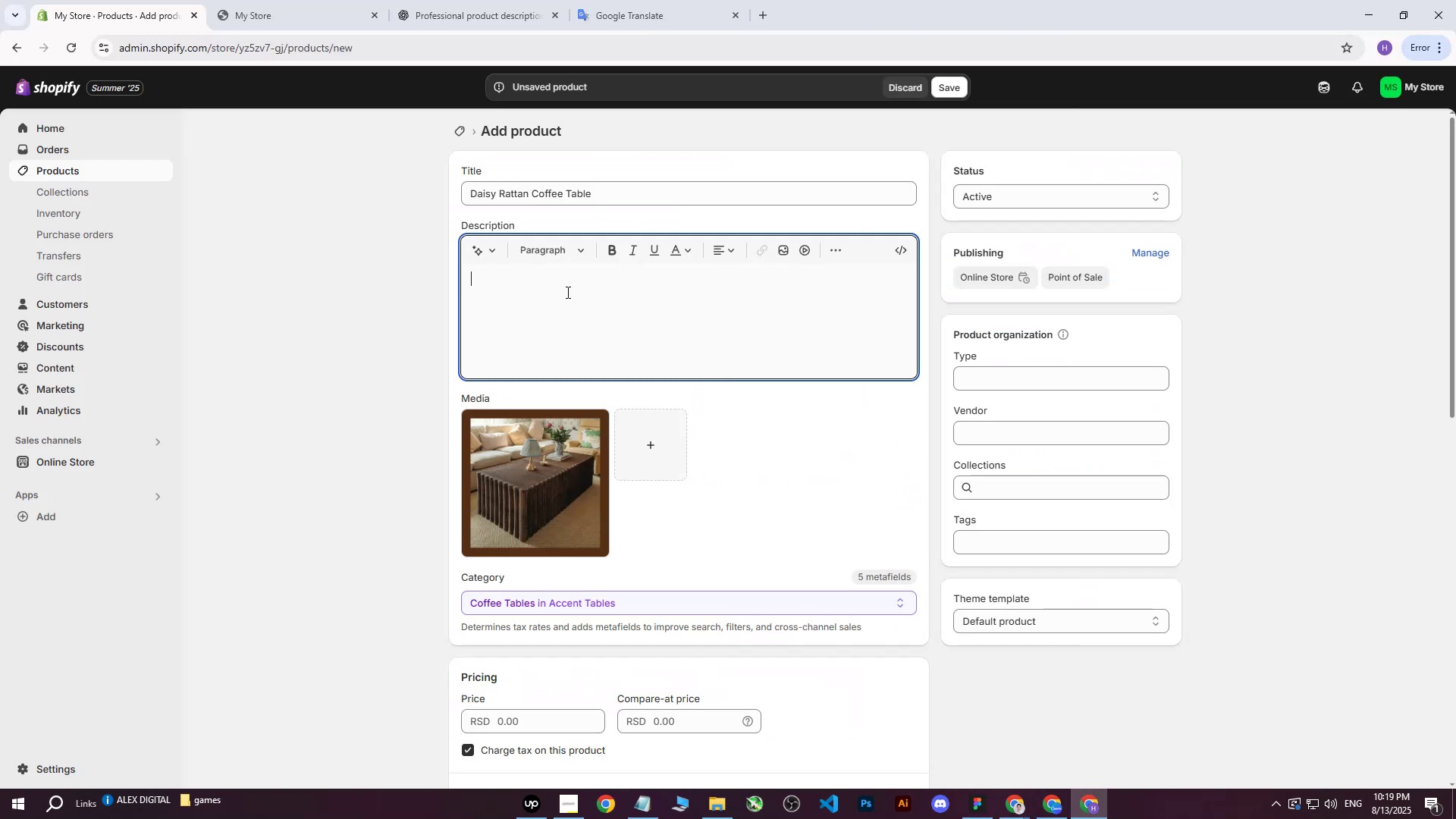 
key(Control+ControlLeft)
 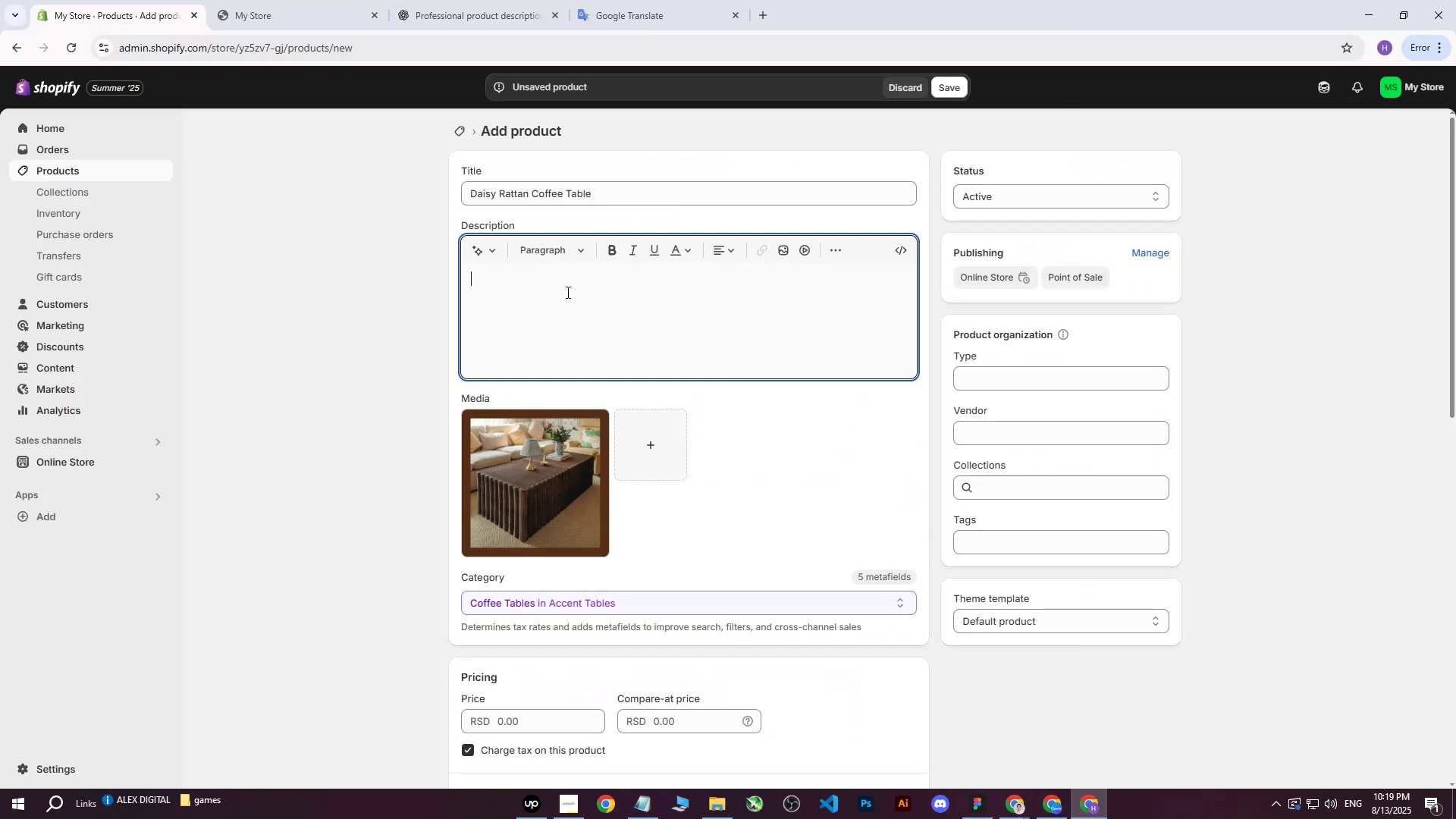 
key(Control+V)
 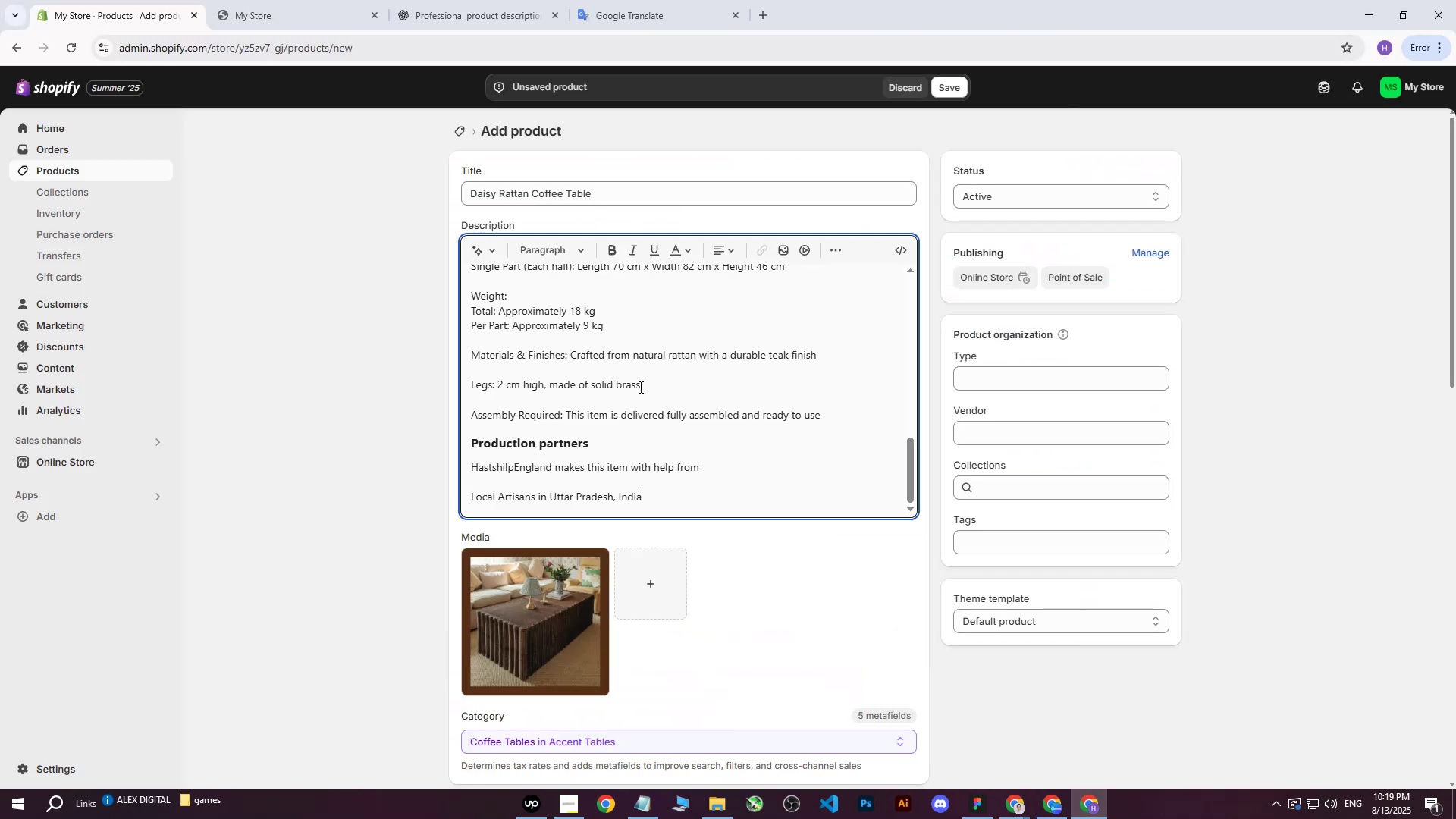 
scroll: coordinate [641, 410], scroll_direction: down, amount: 3.0
 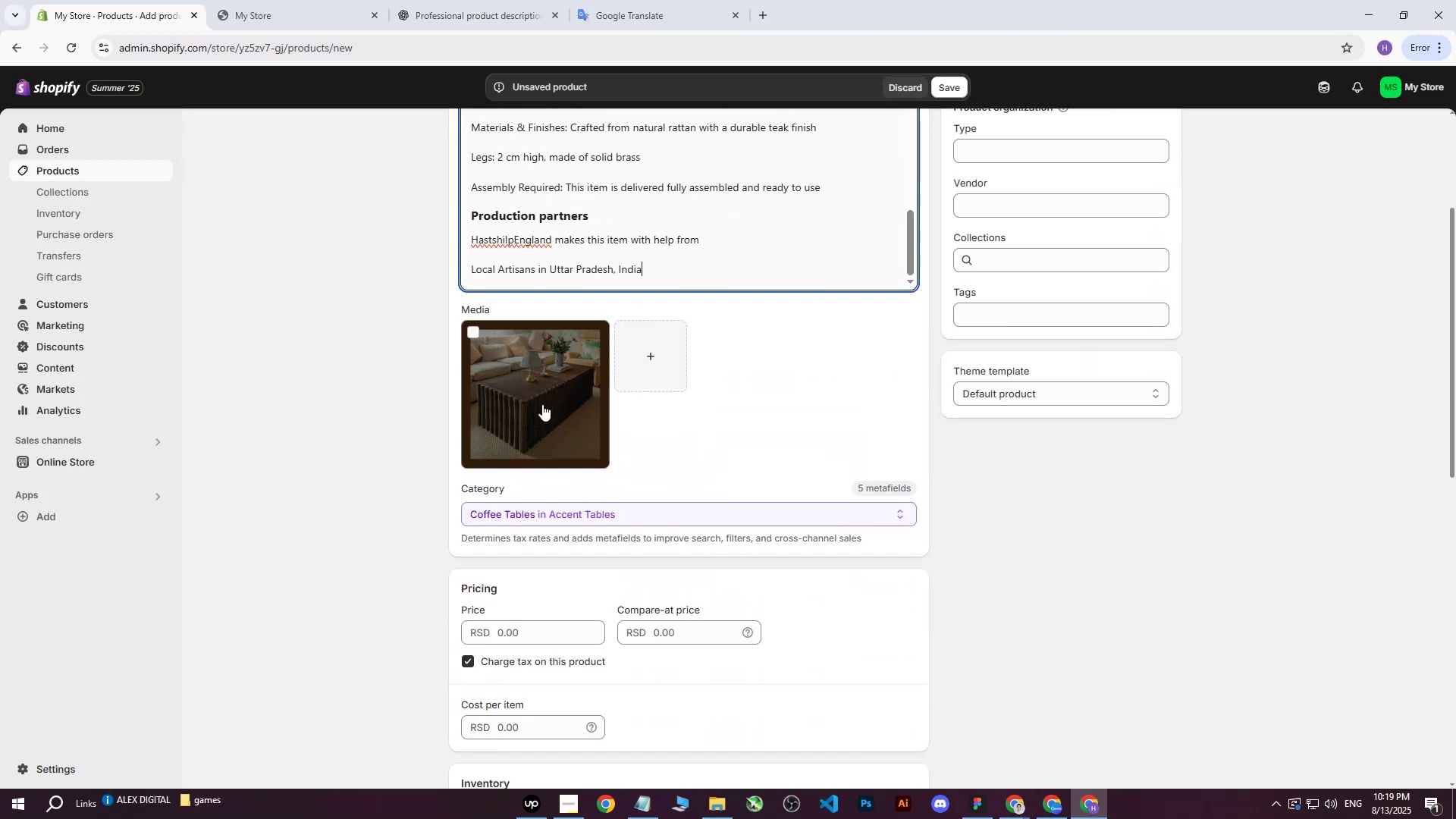 
left_click([537, 409])
 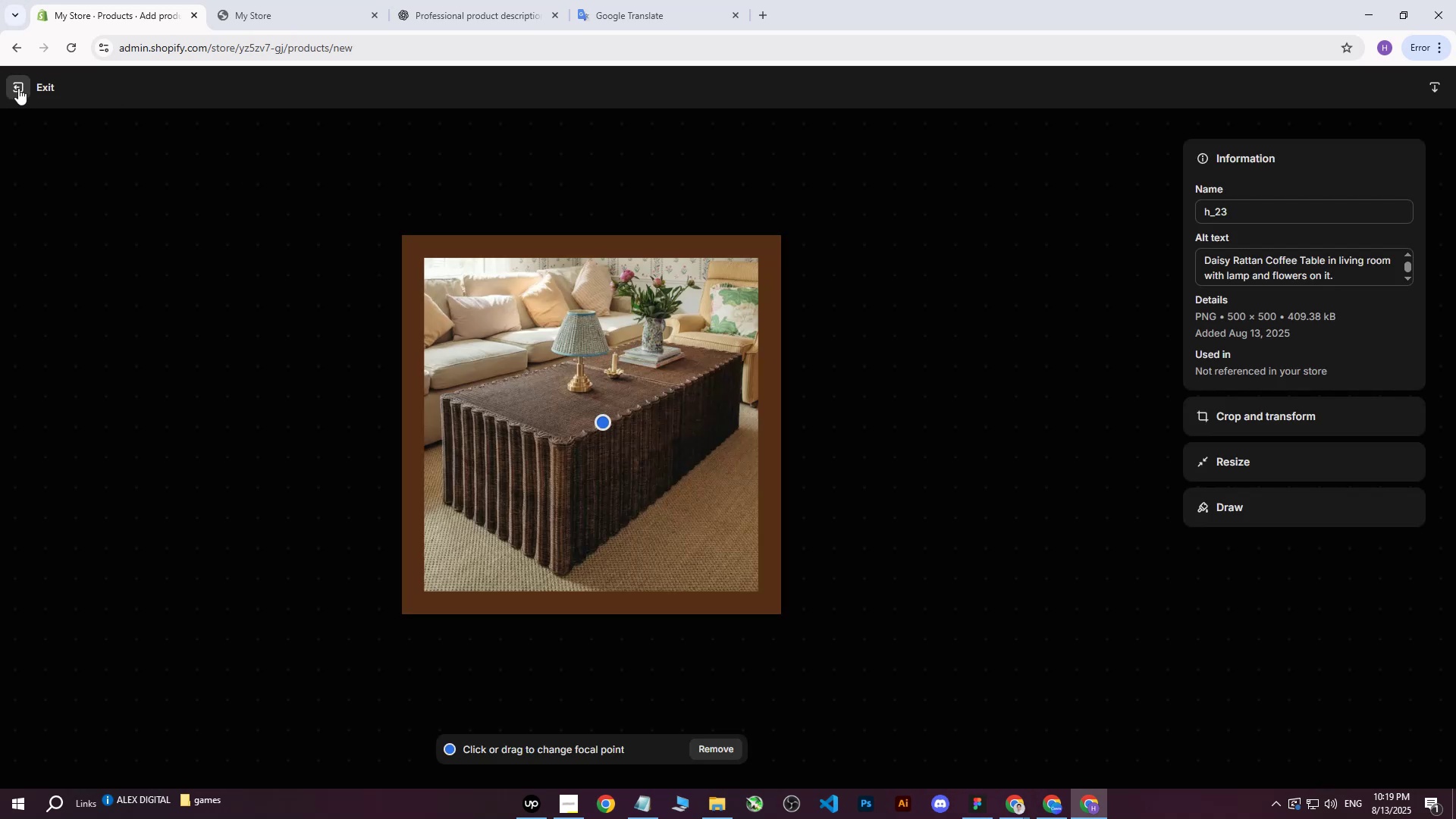 
left_click([18, 88])
 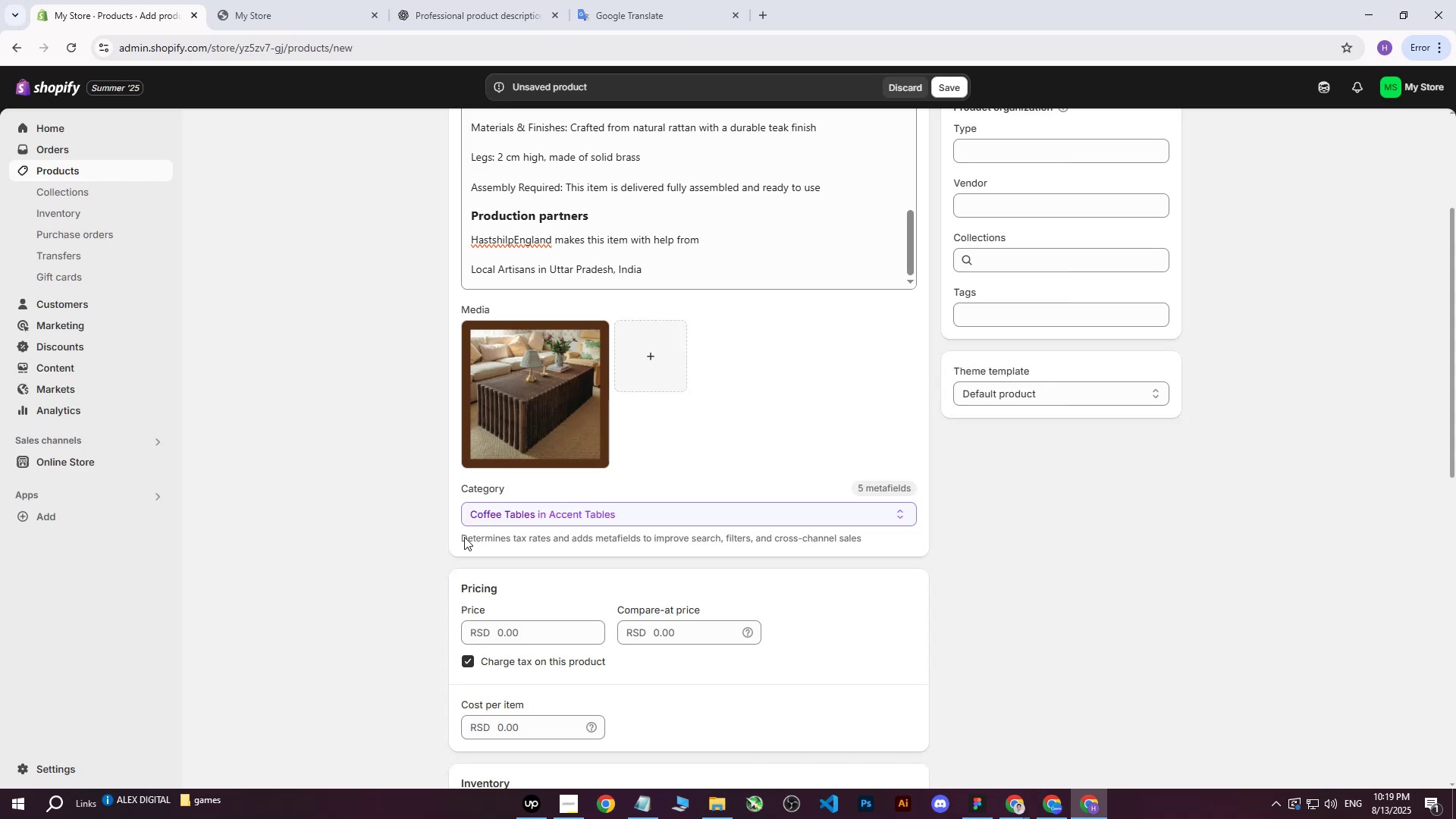 
scroll: coordinate [597, 560], scroll_direction: down, amount: 2.0
 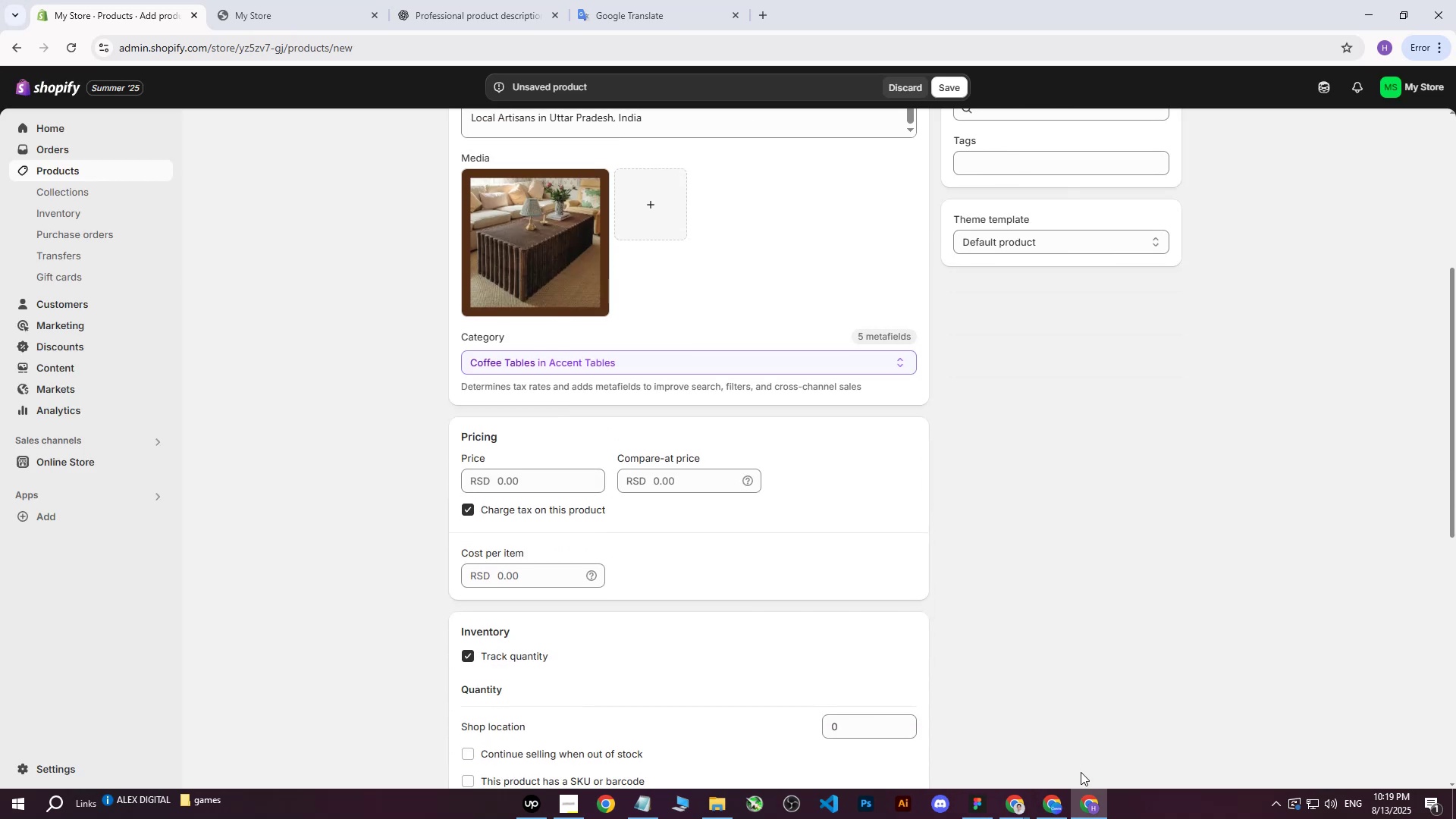 
left_click([1058, 804])
 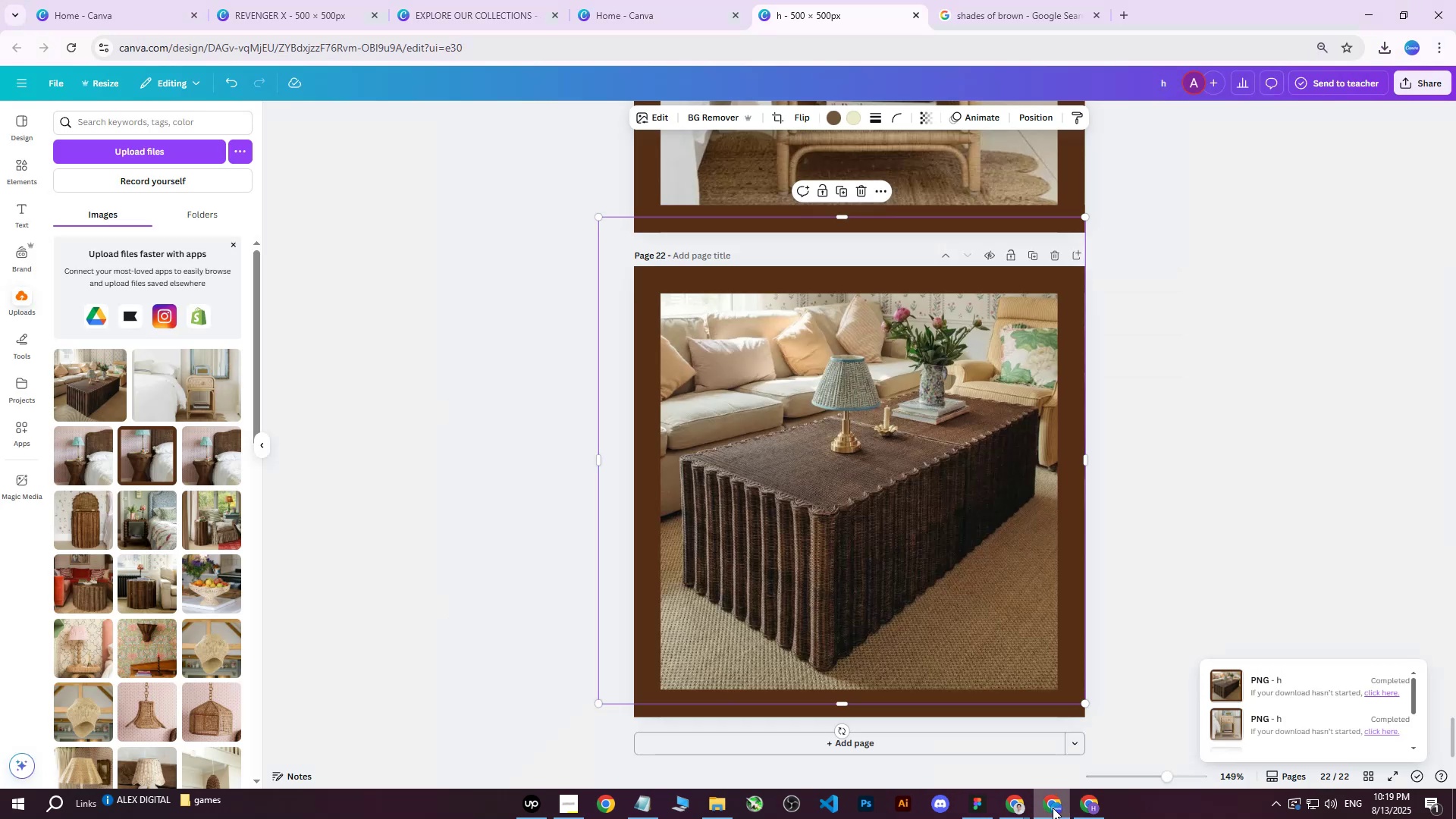 
left_click([1052, 808])
 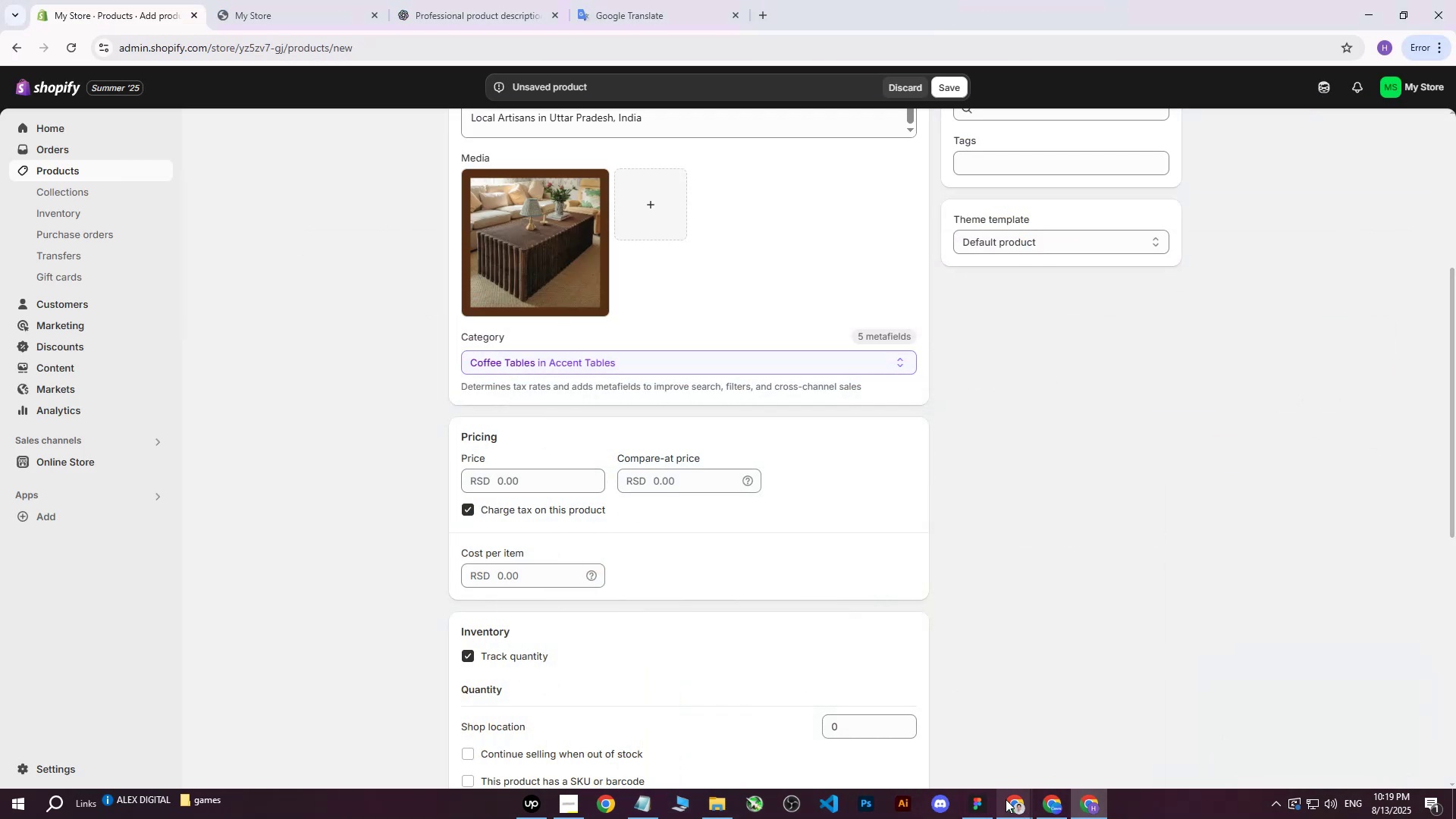 
left_click([558, 479])
 